 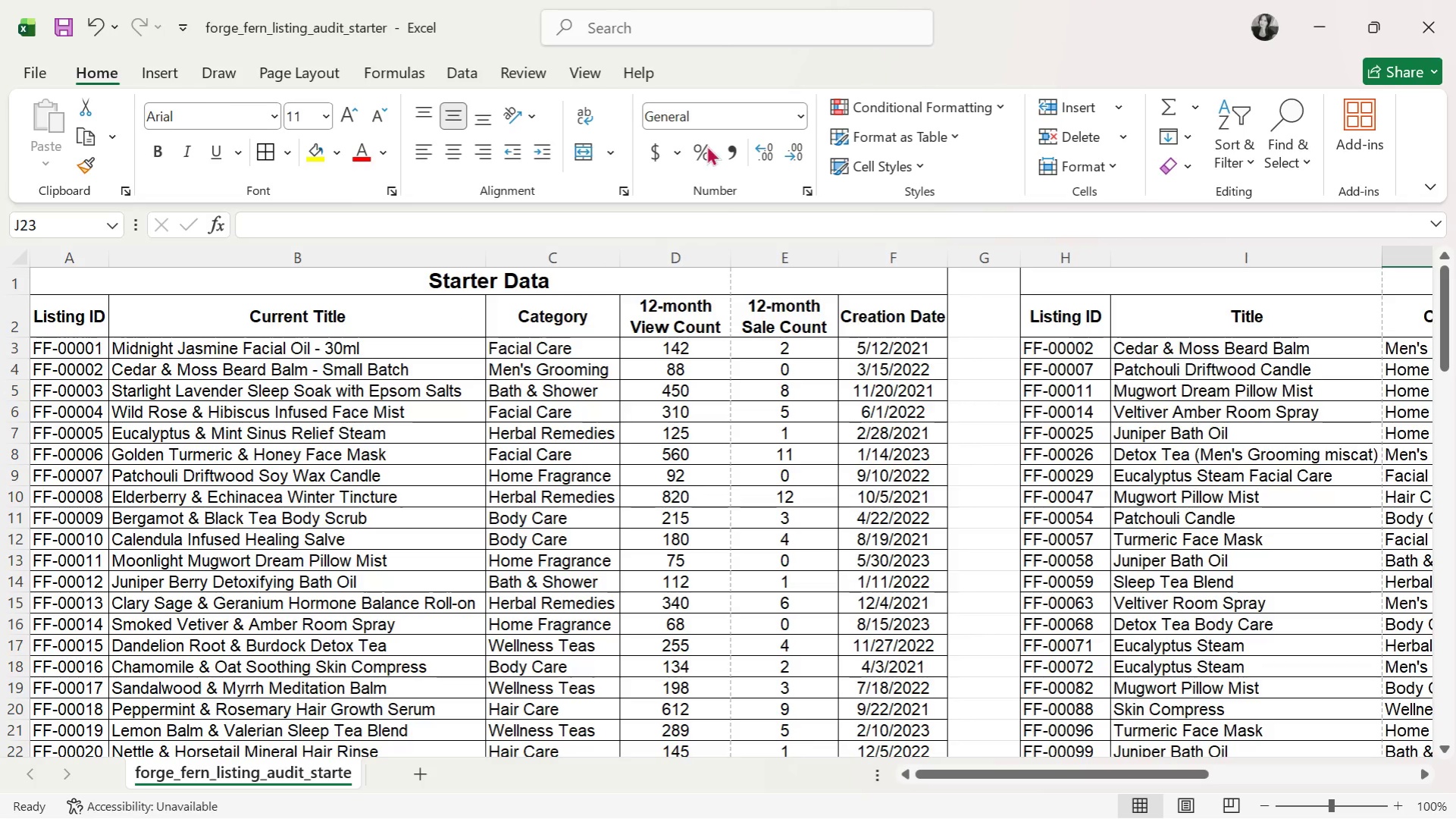 
left_click_drag(start_coordinate=[1175, 774], to_coordinate=[1365, 777])
 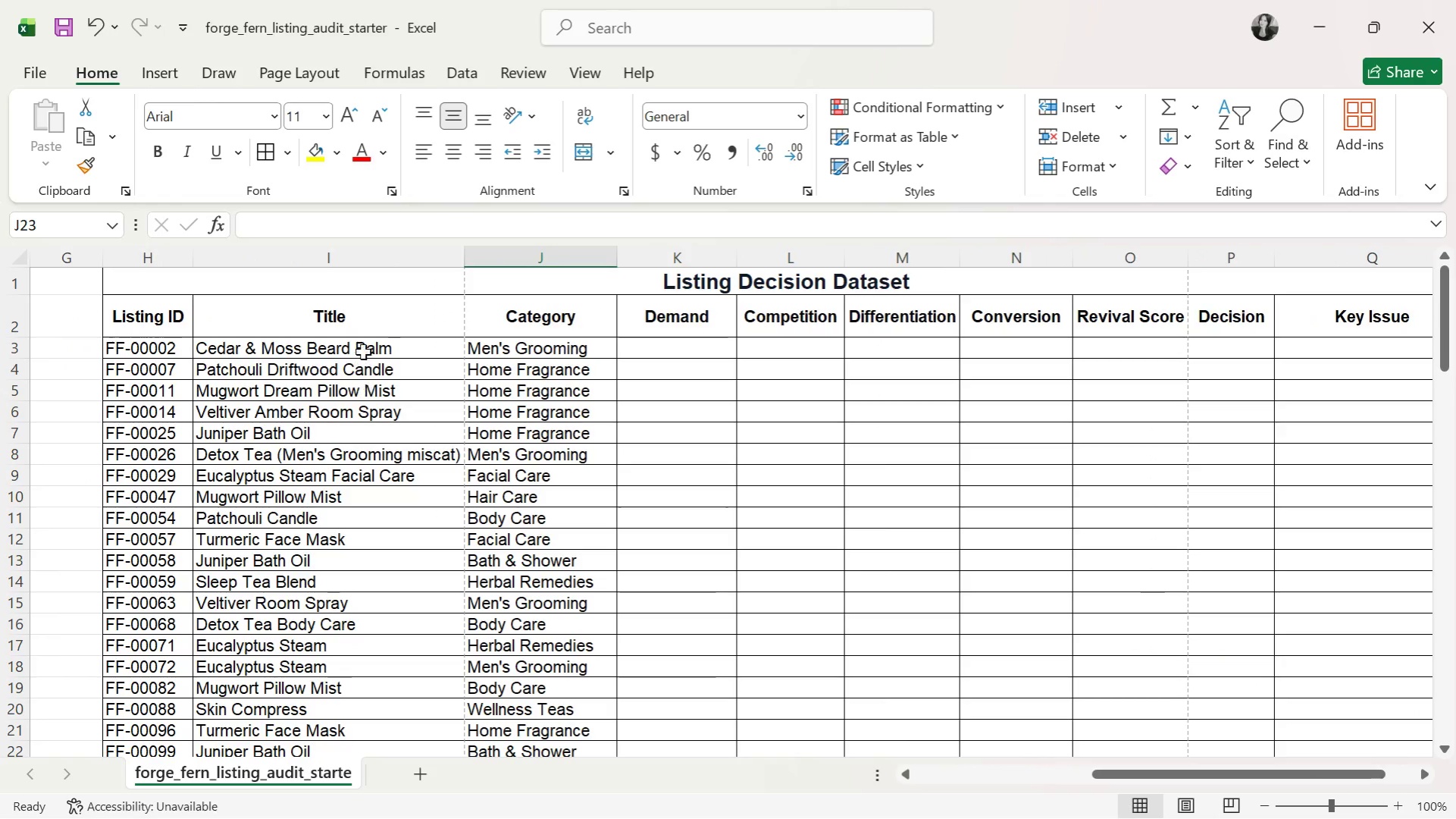 
left_click([363, 347])
 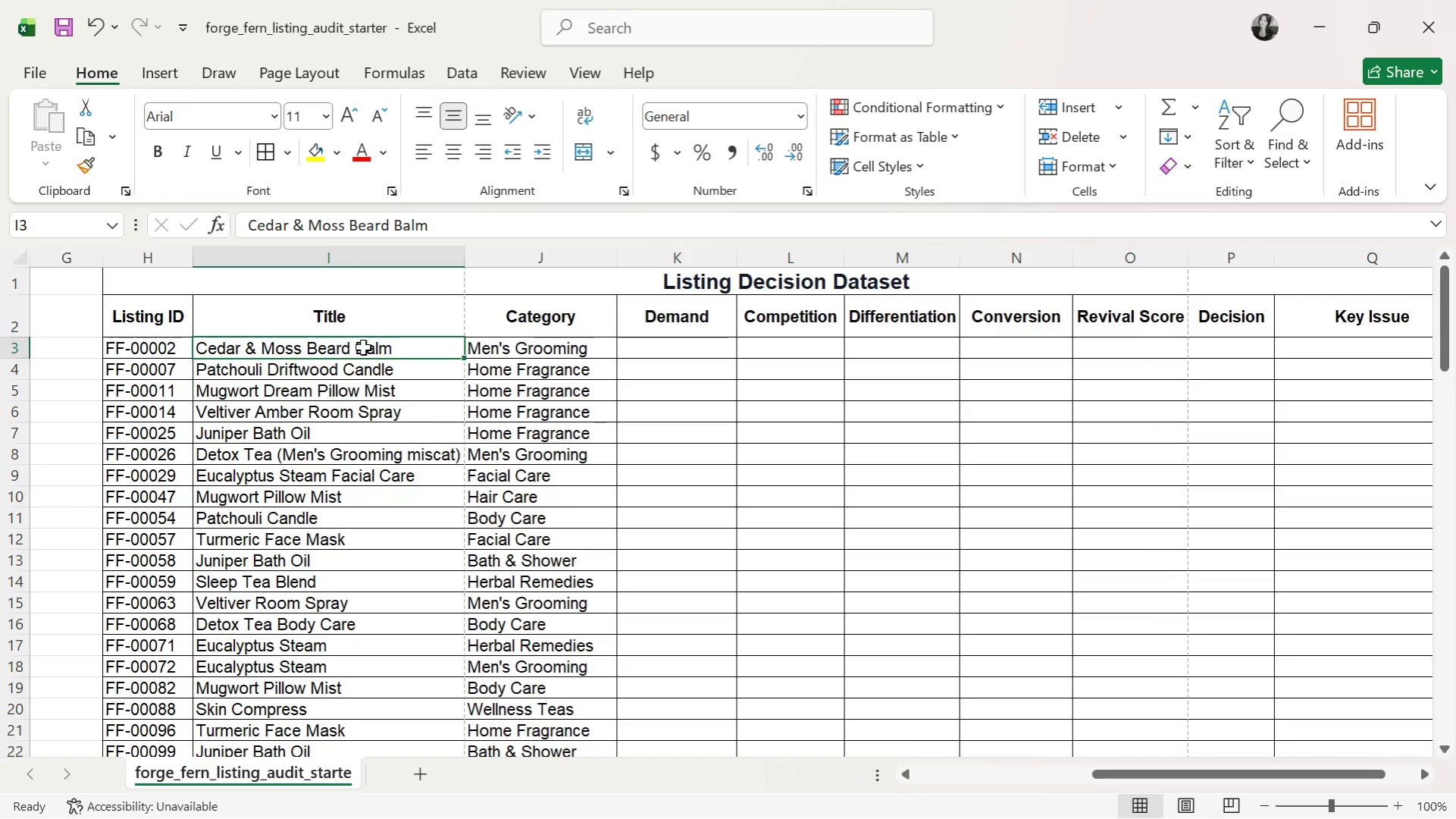 
type(Cedar & Moss )
 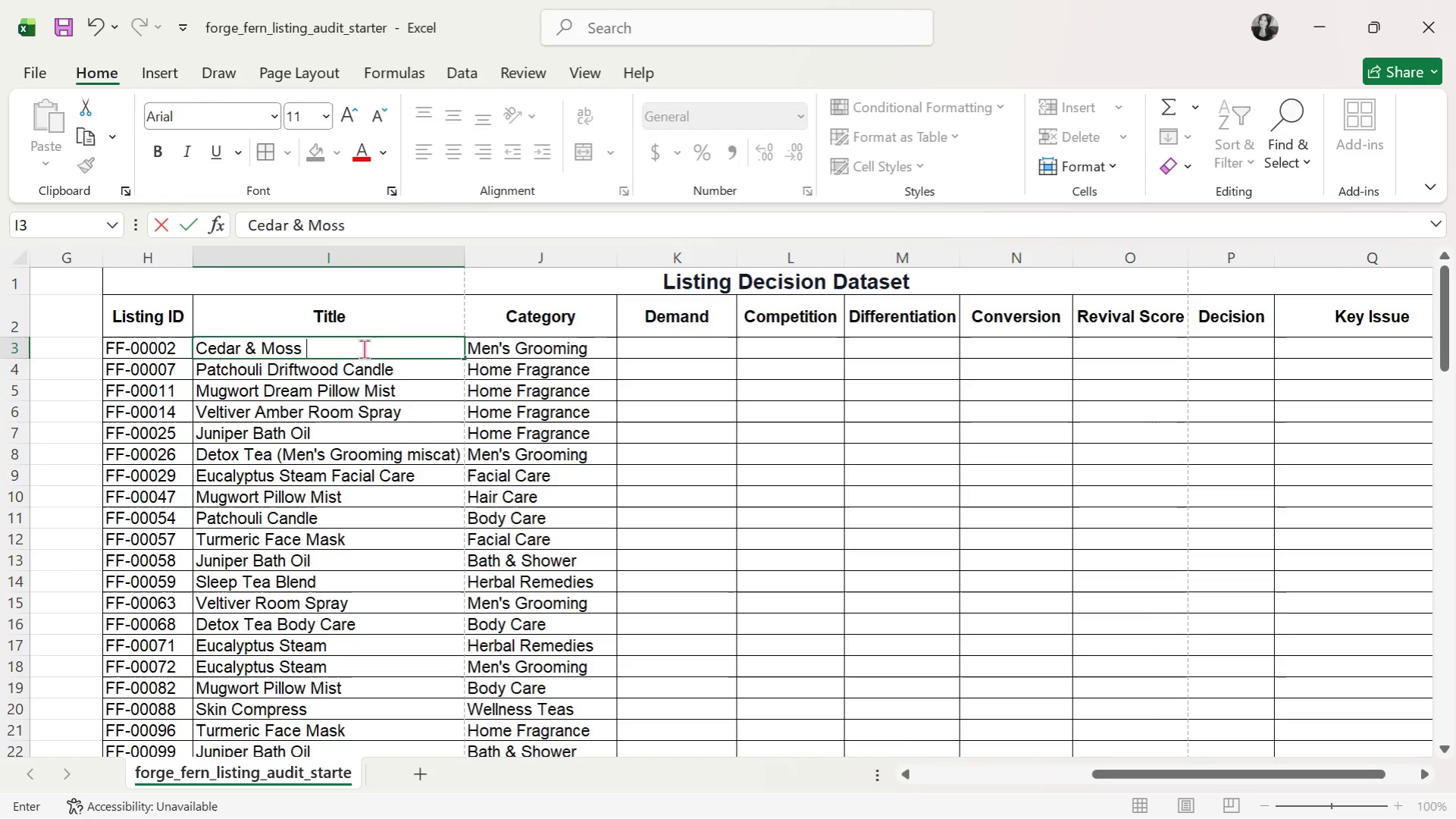 
left_click_drag(start_coordinate=[1267, 770], to_coordinate=[561, 709])
 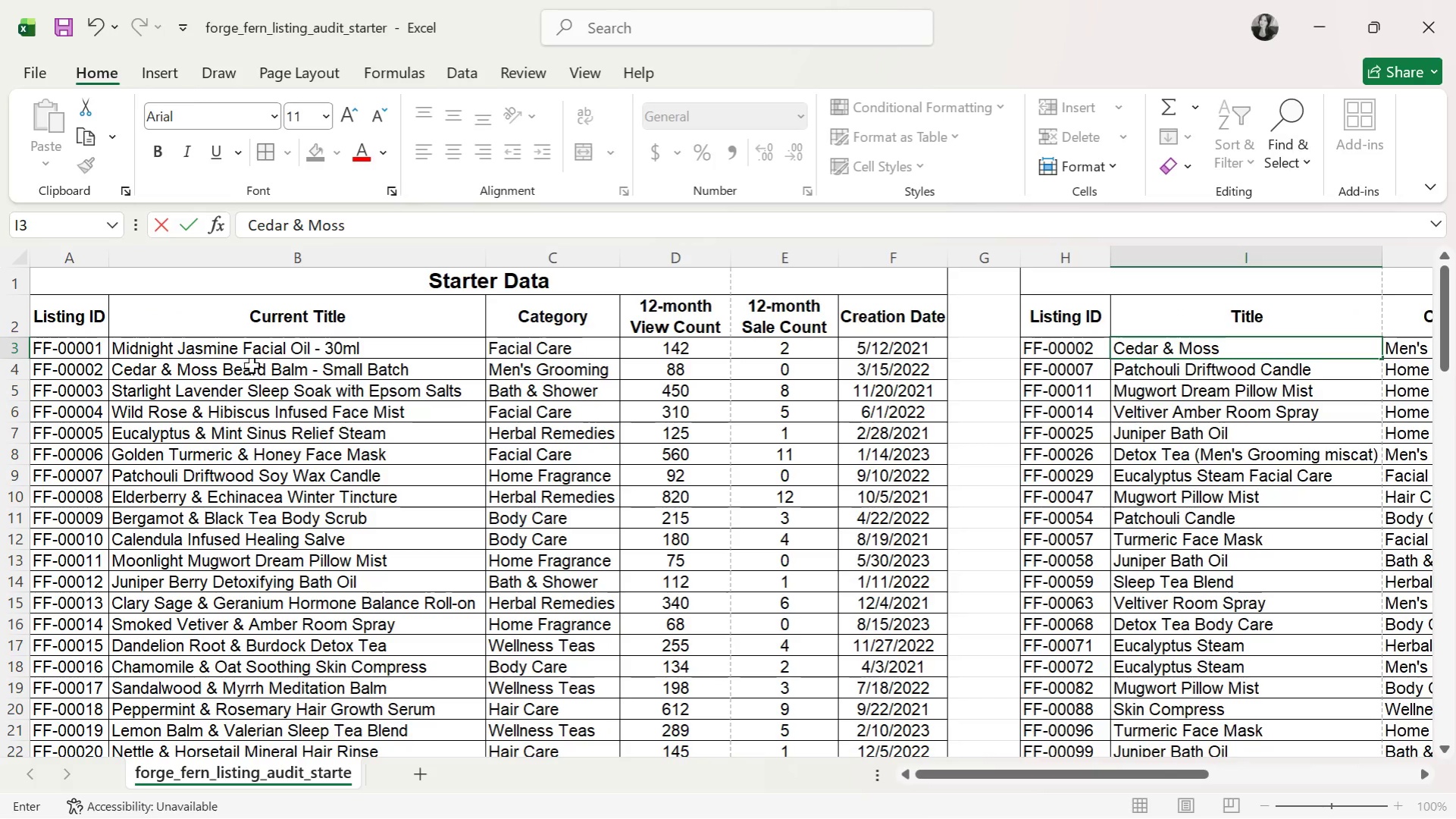 
left_click([252, 366])
 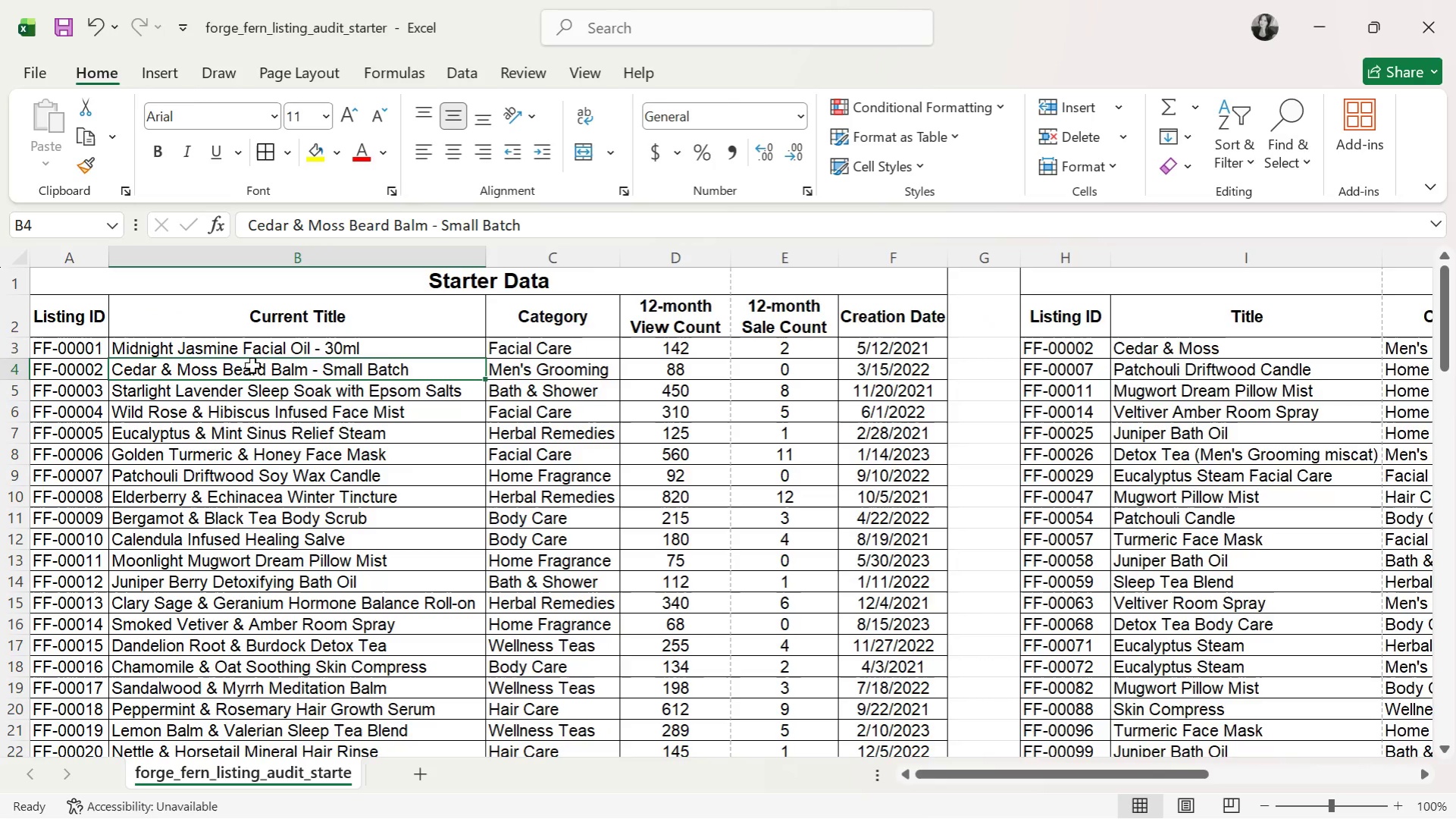 
key(Control+C)
 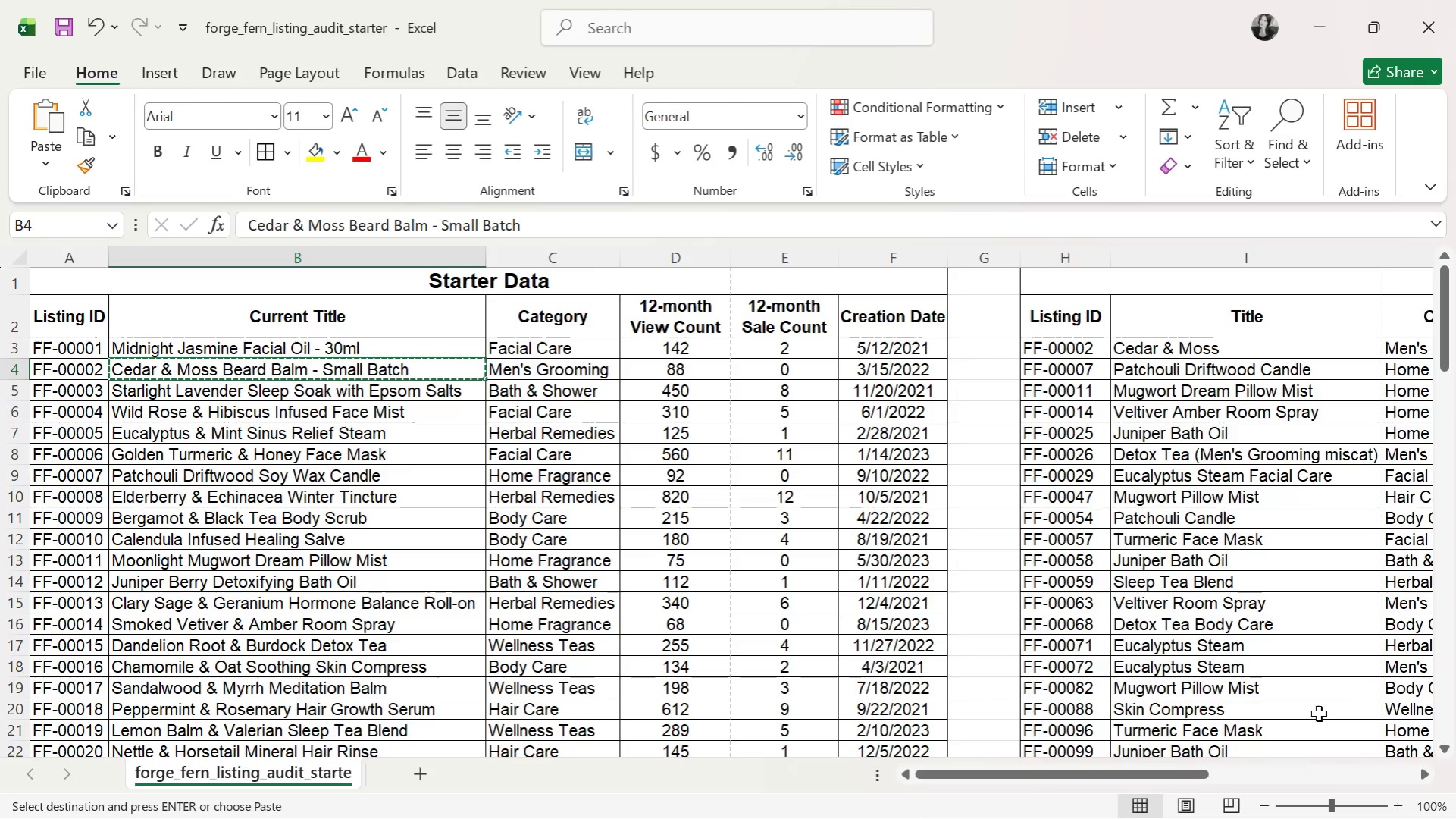 
hold_key(key=AltLeft, duration=0.58)
 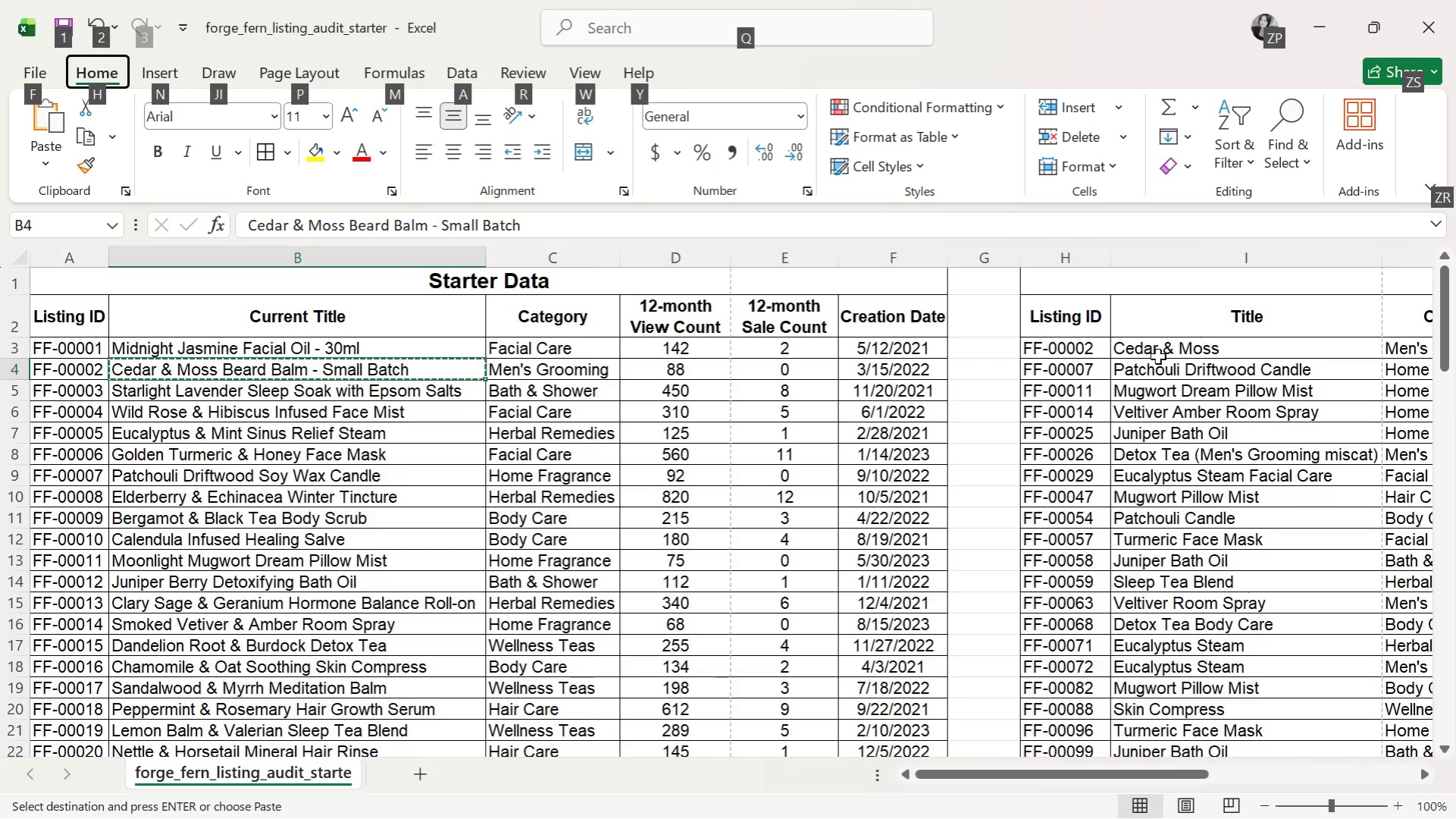 
left_click([1157, 347])
 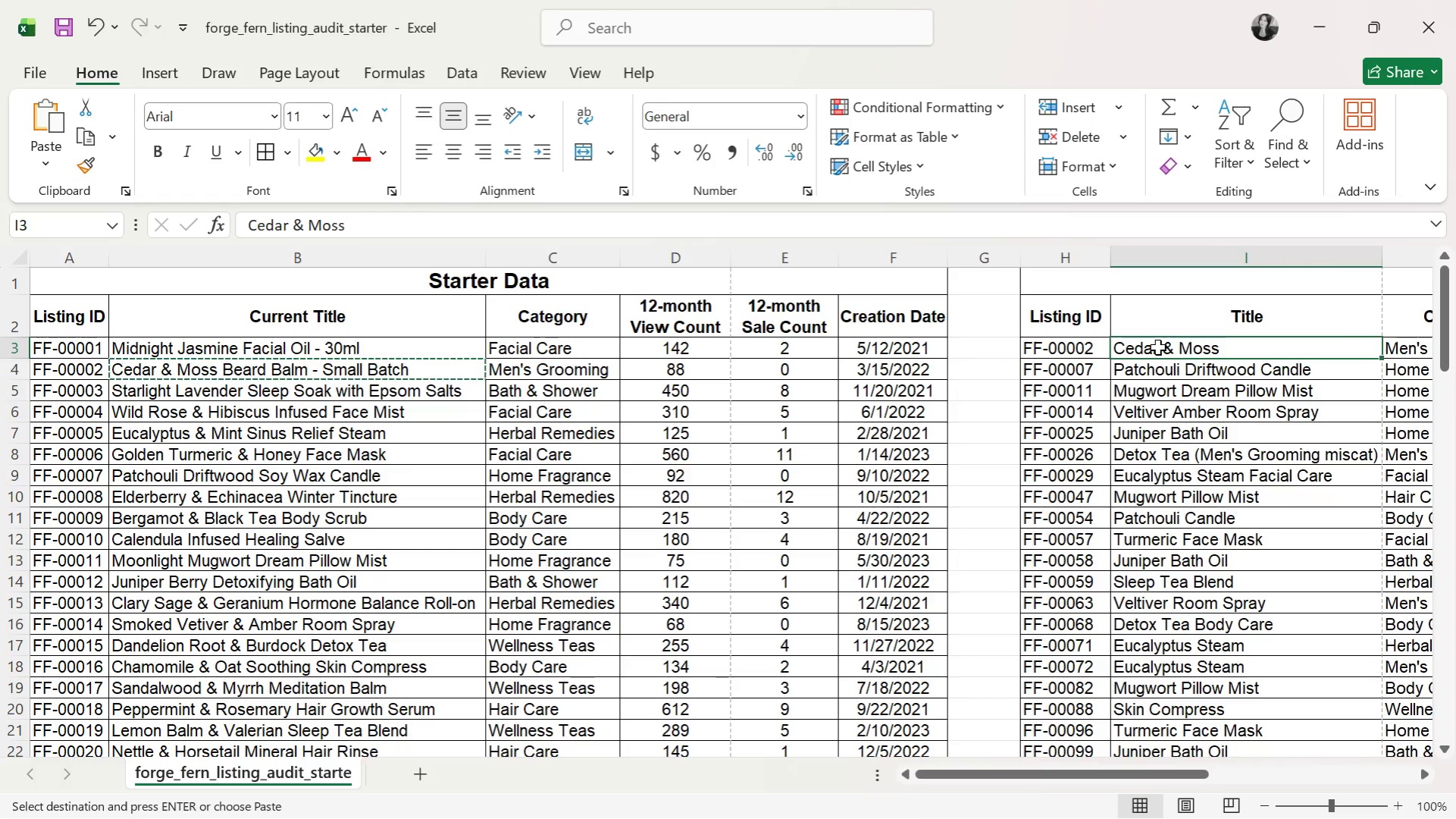 
key(Control+V)
 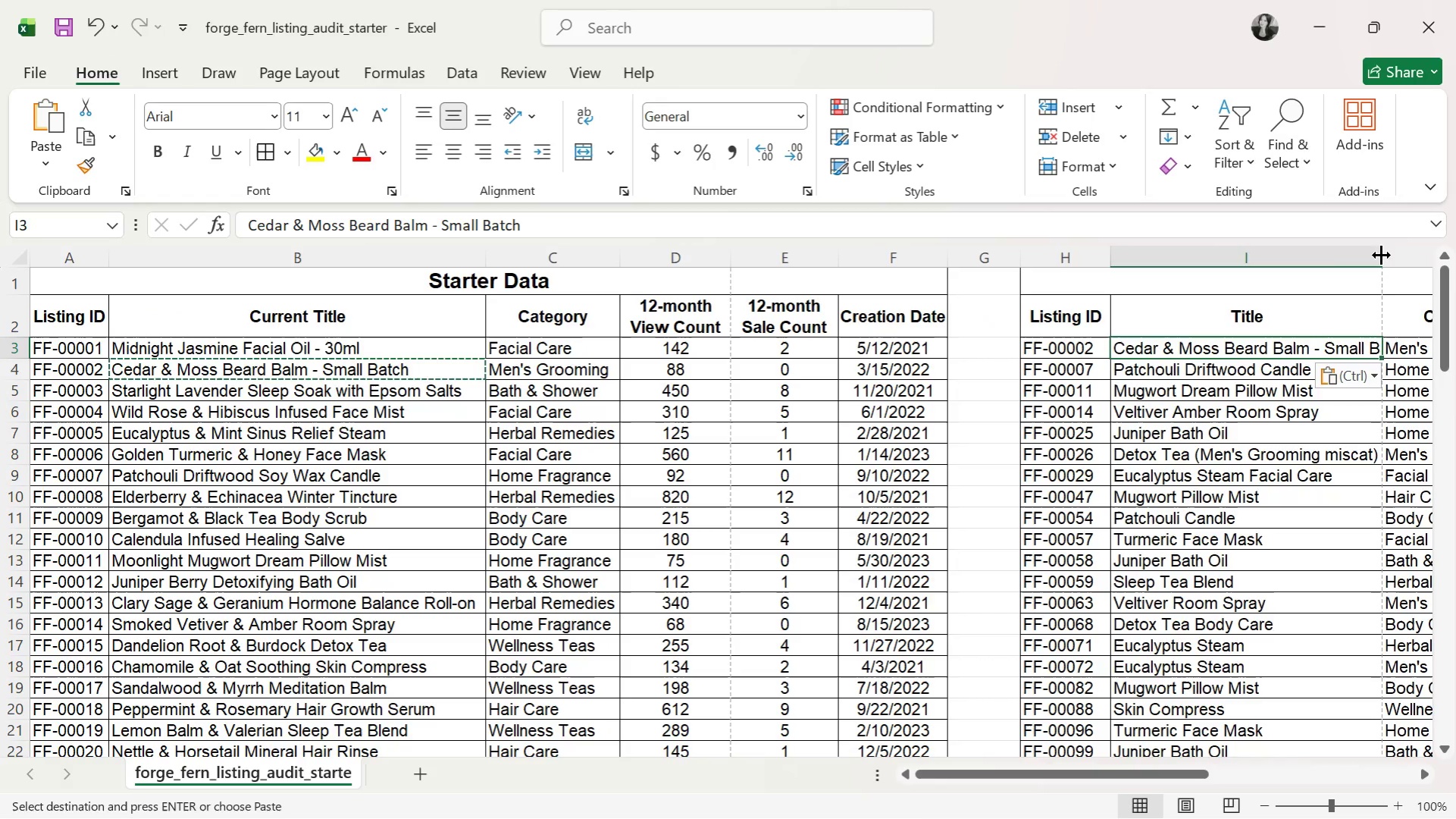 
double_click([1380, 253])
 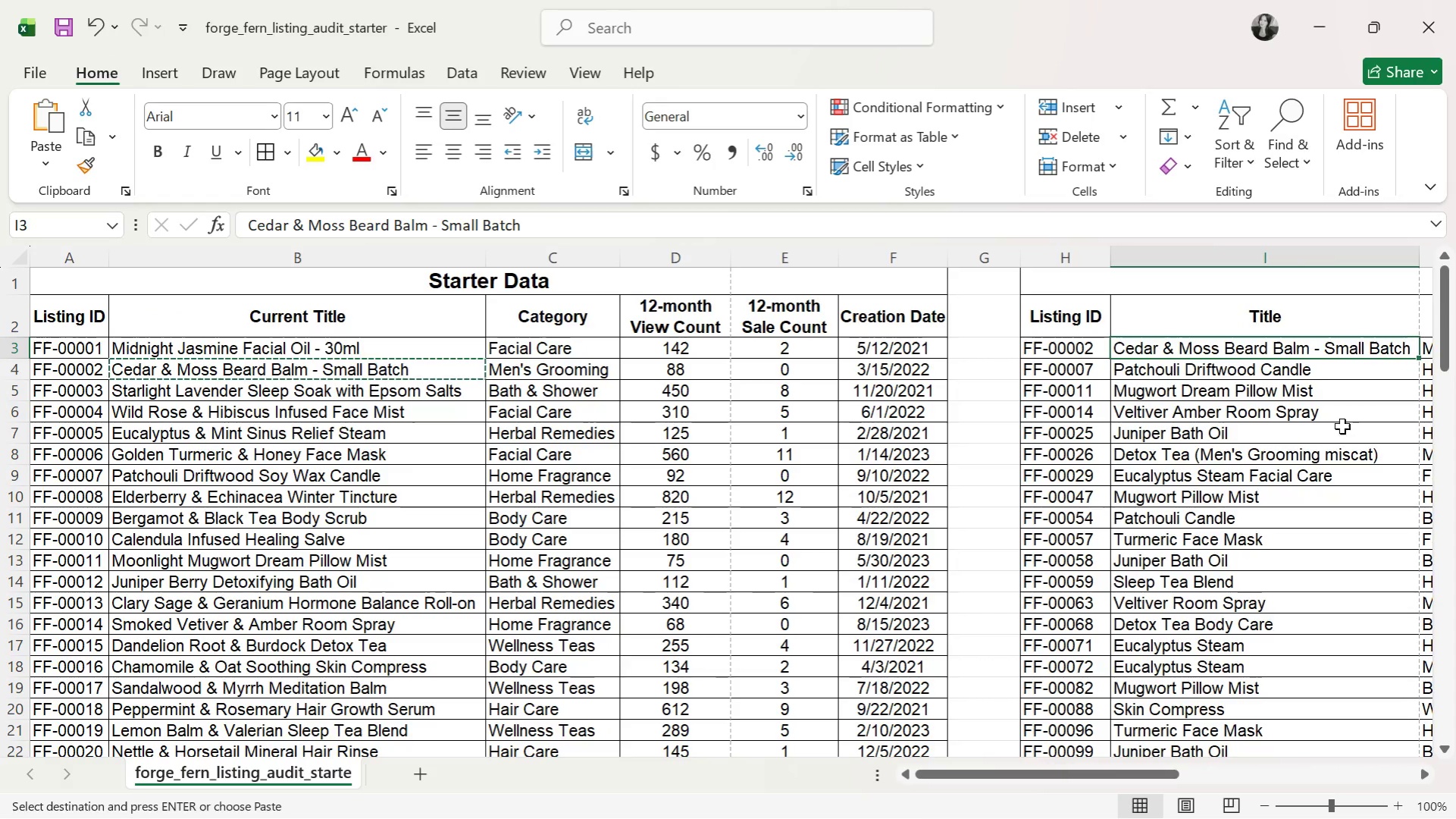 
left_click([1309, 453])
 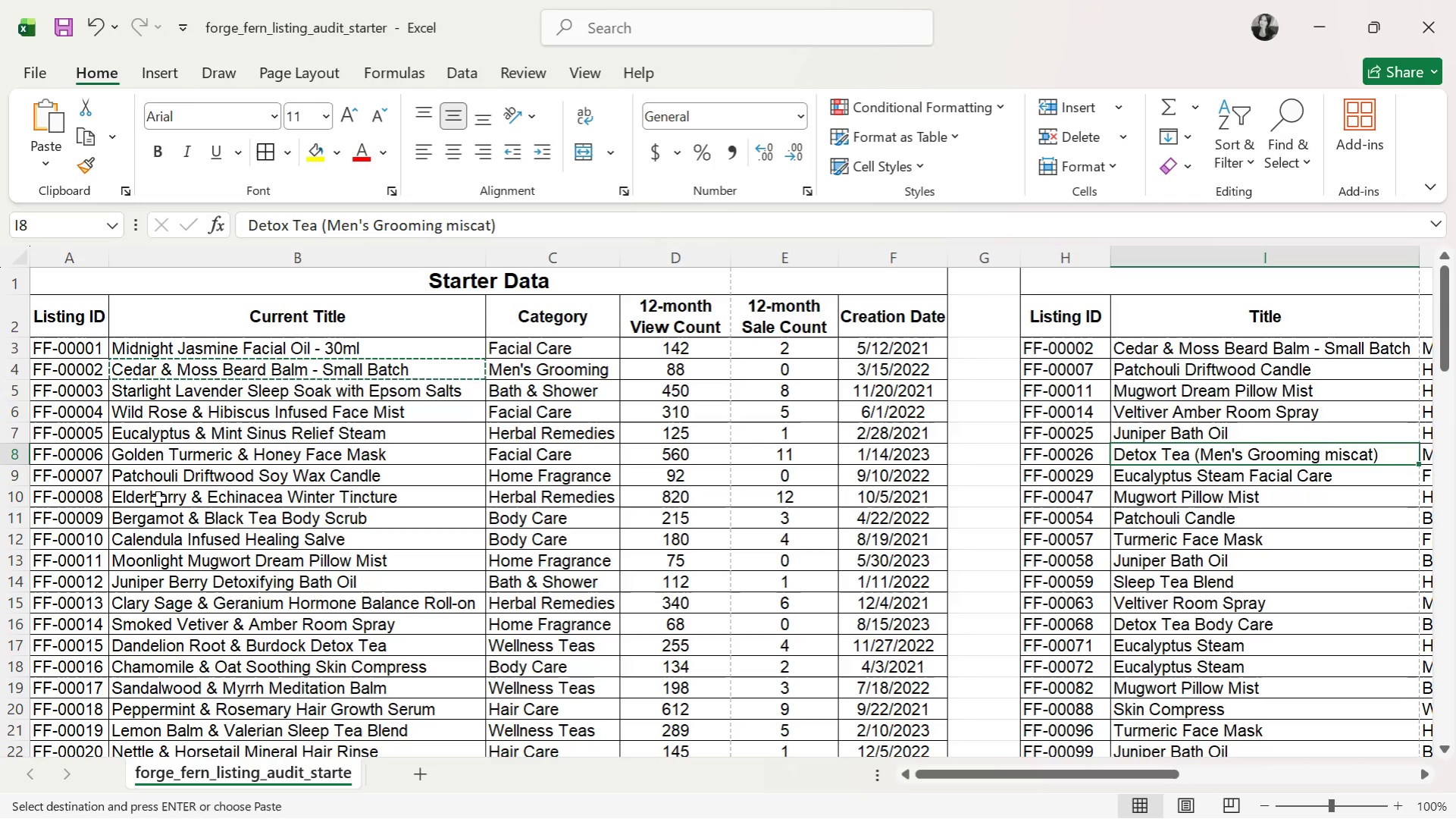 
left_click([159, 478])
 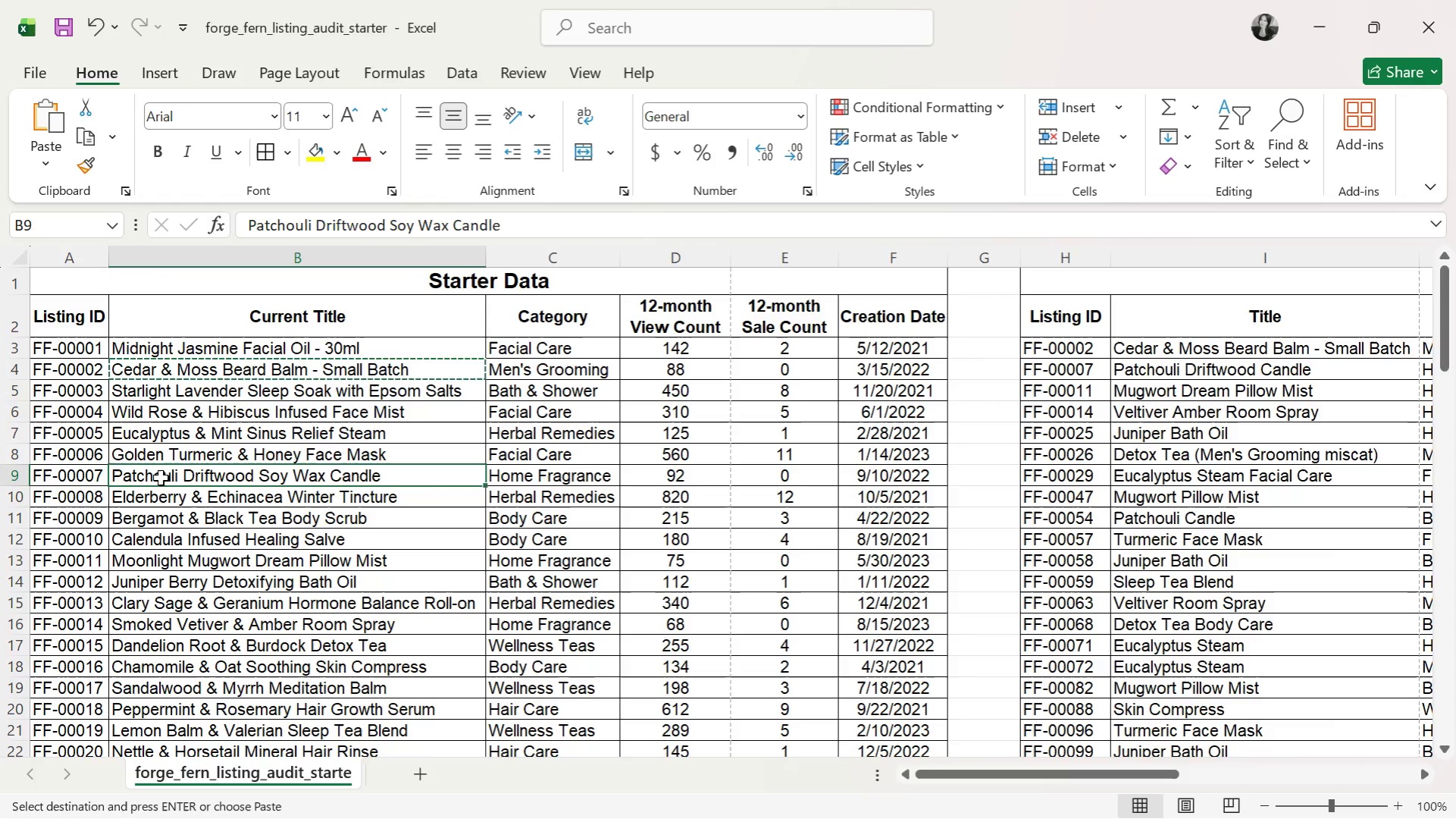 
key(Control+C)
 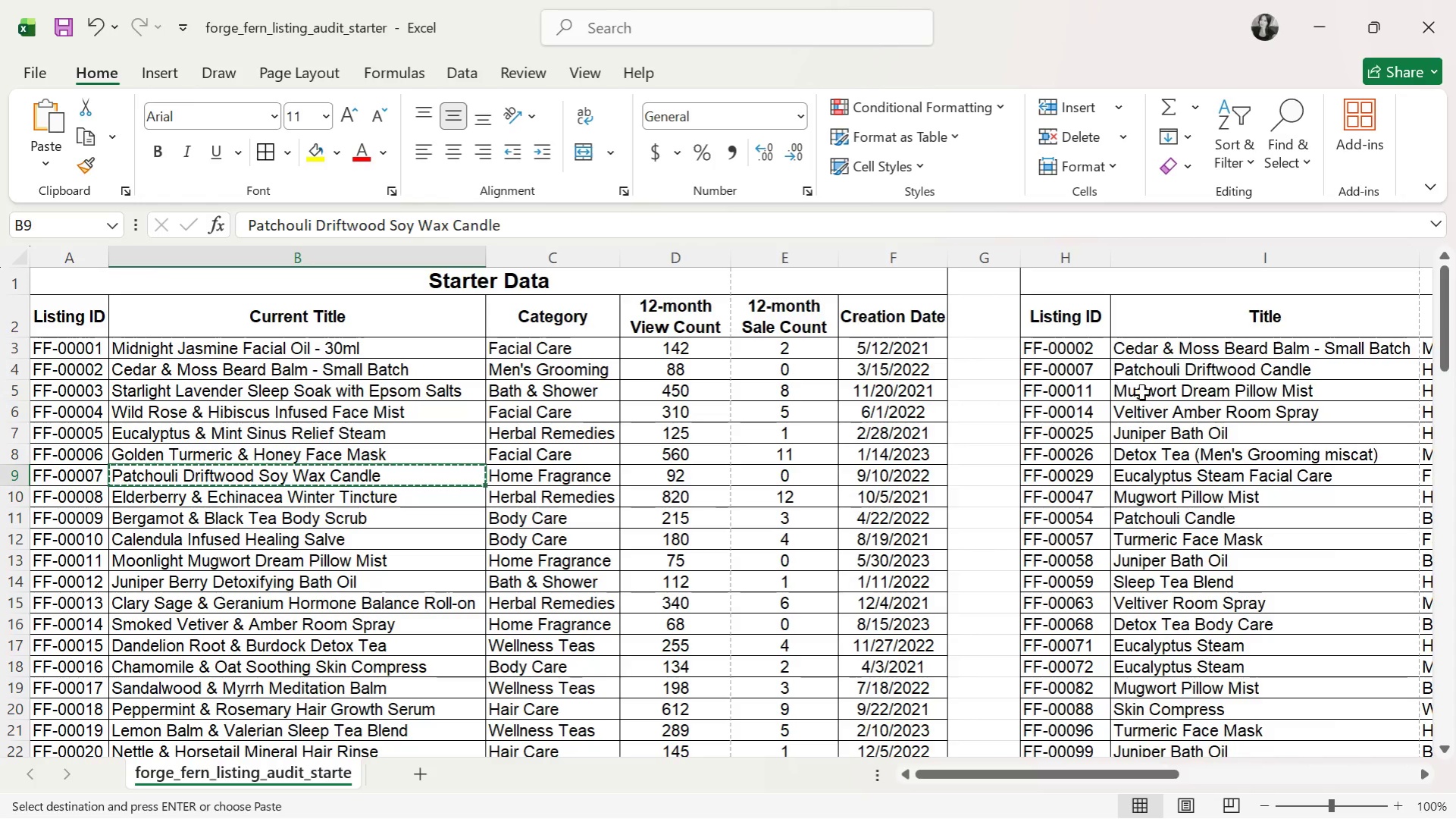 
left_click([1142, 374])
 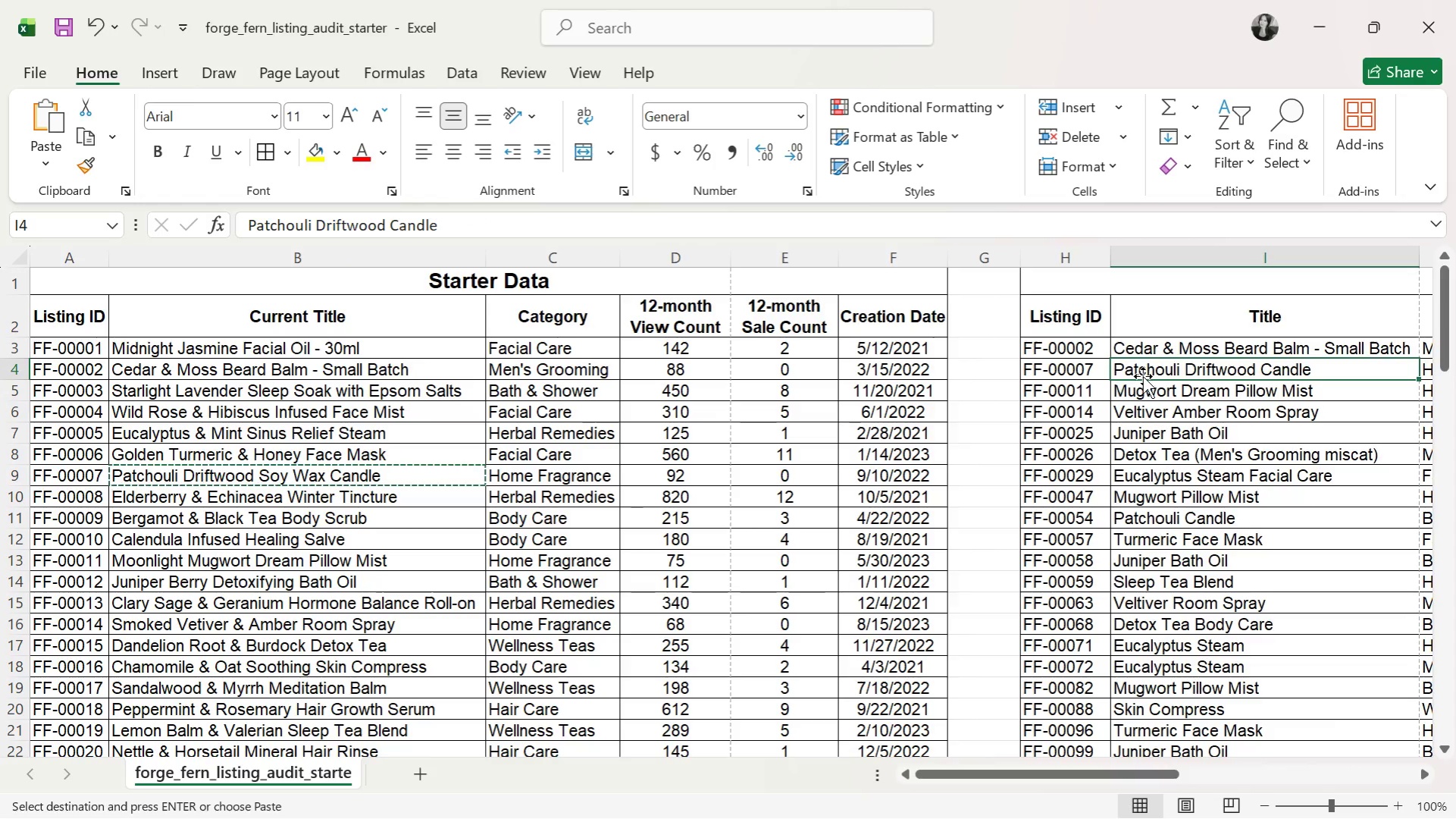 
key(Control+V)
 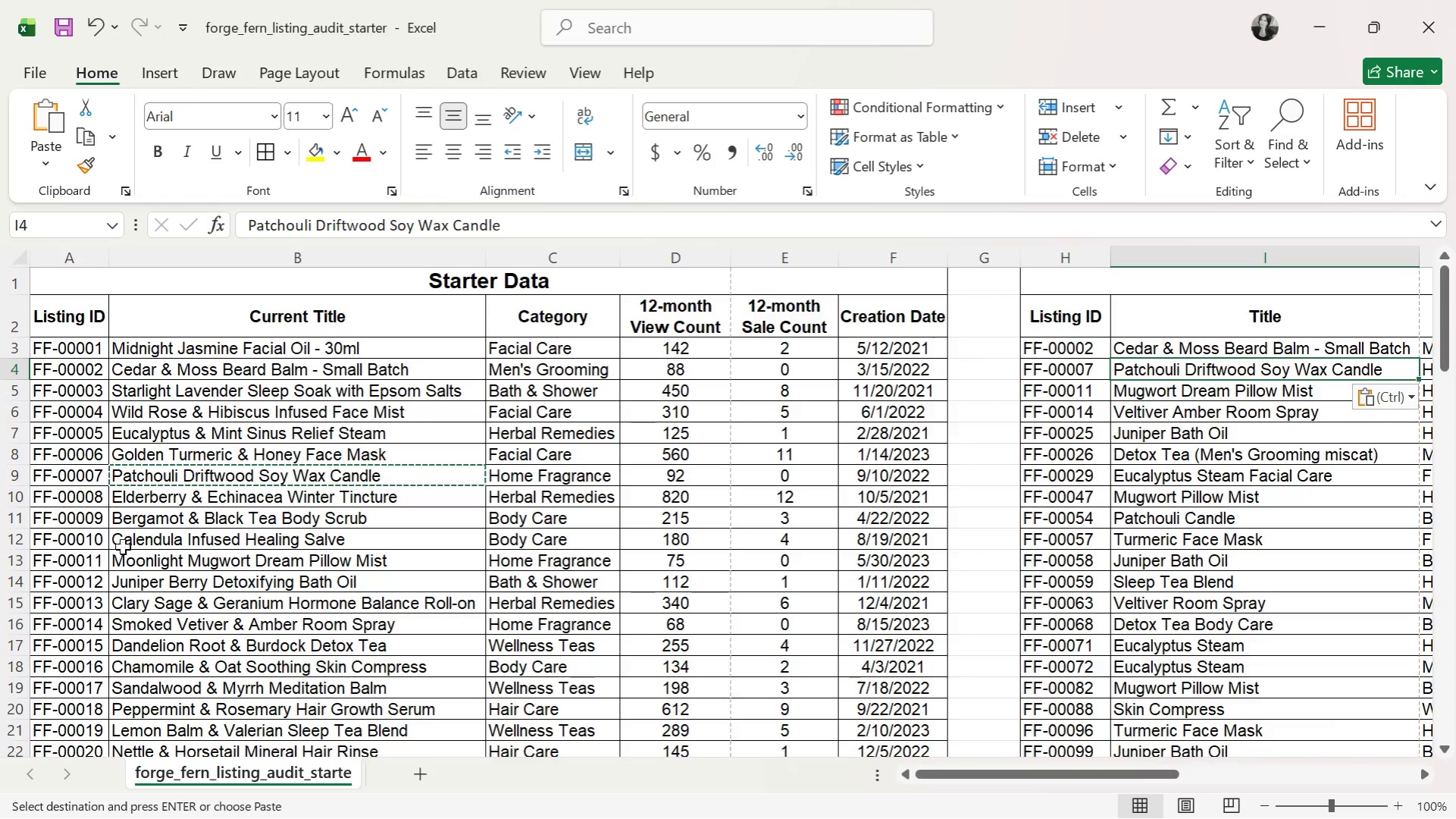 
key(Control+C)
 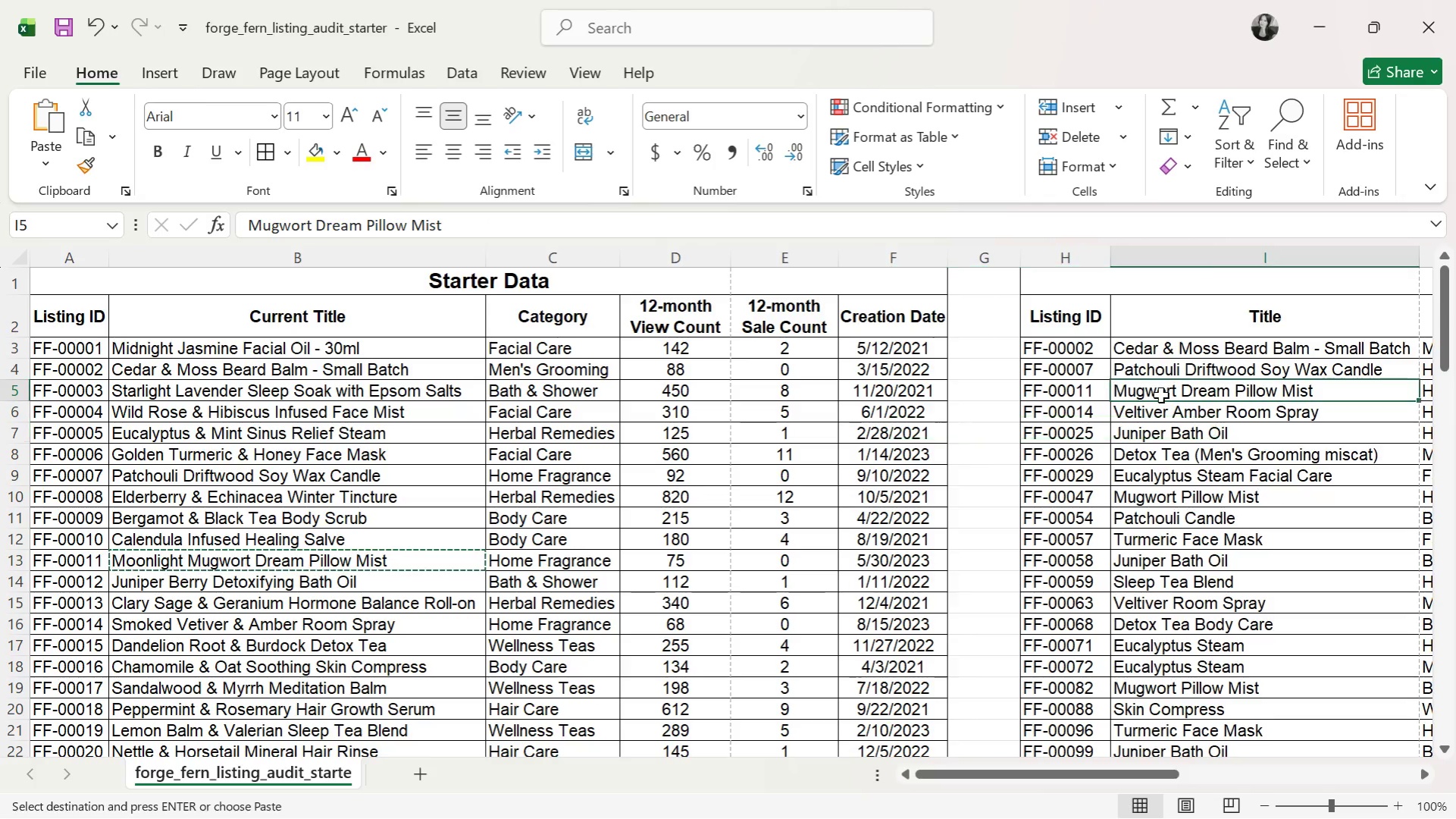 
key(Control+V)
 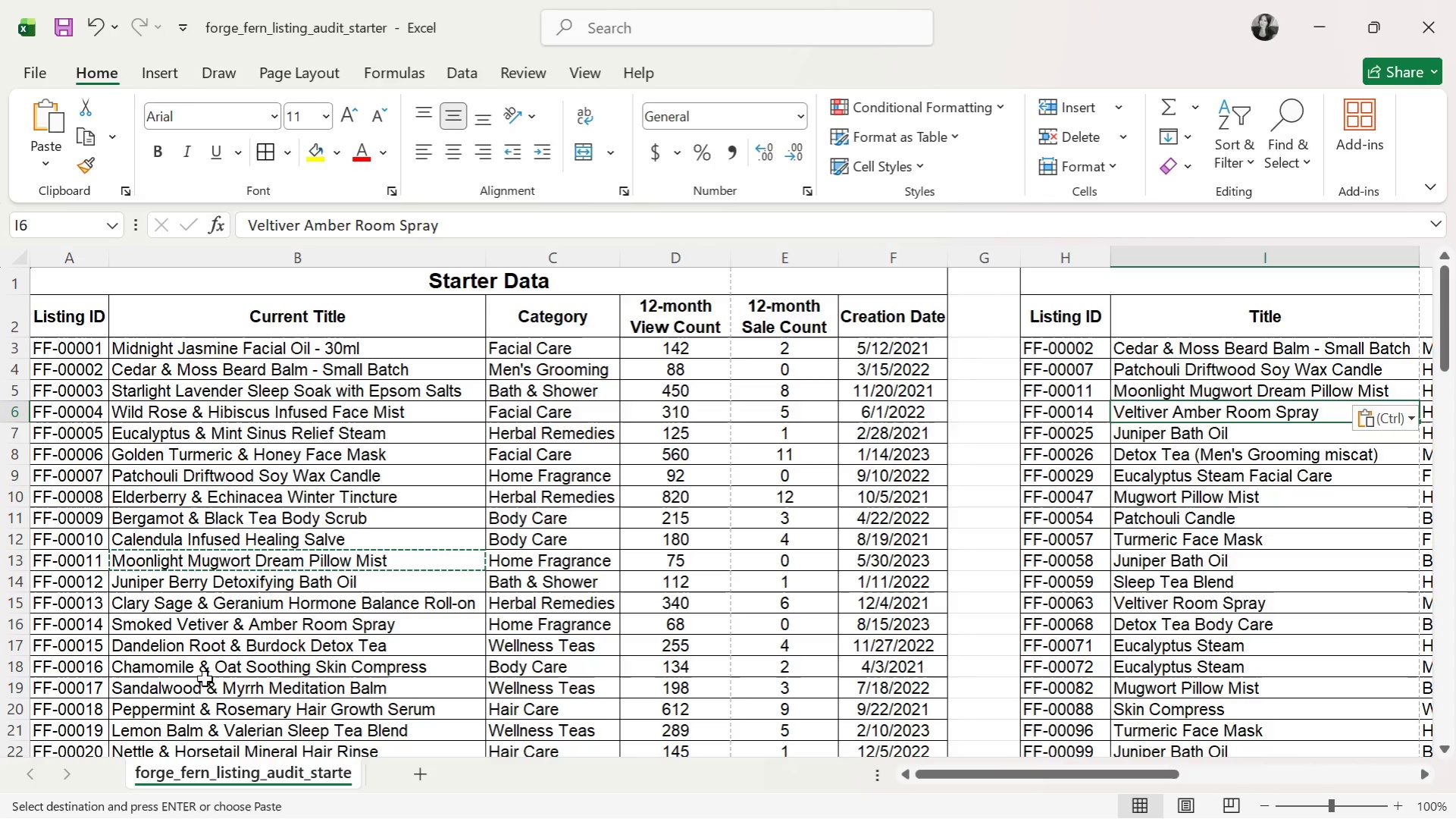 
left_click([139, 628])
 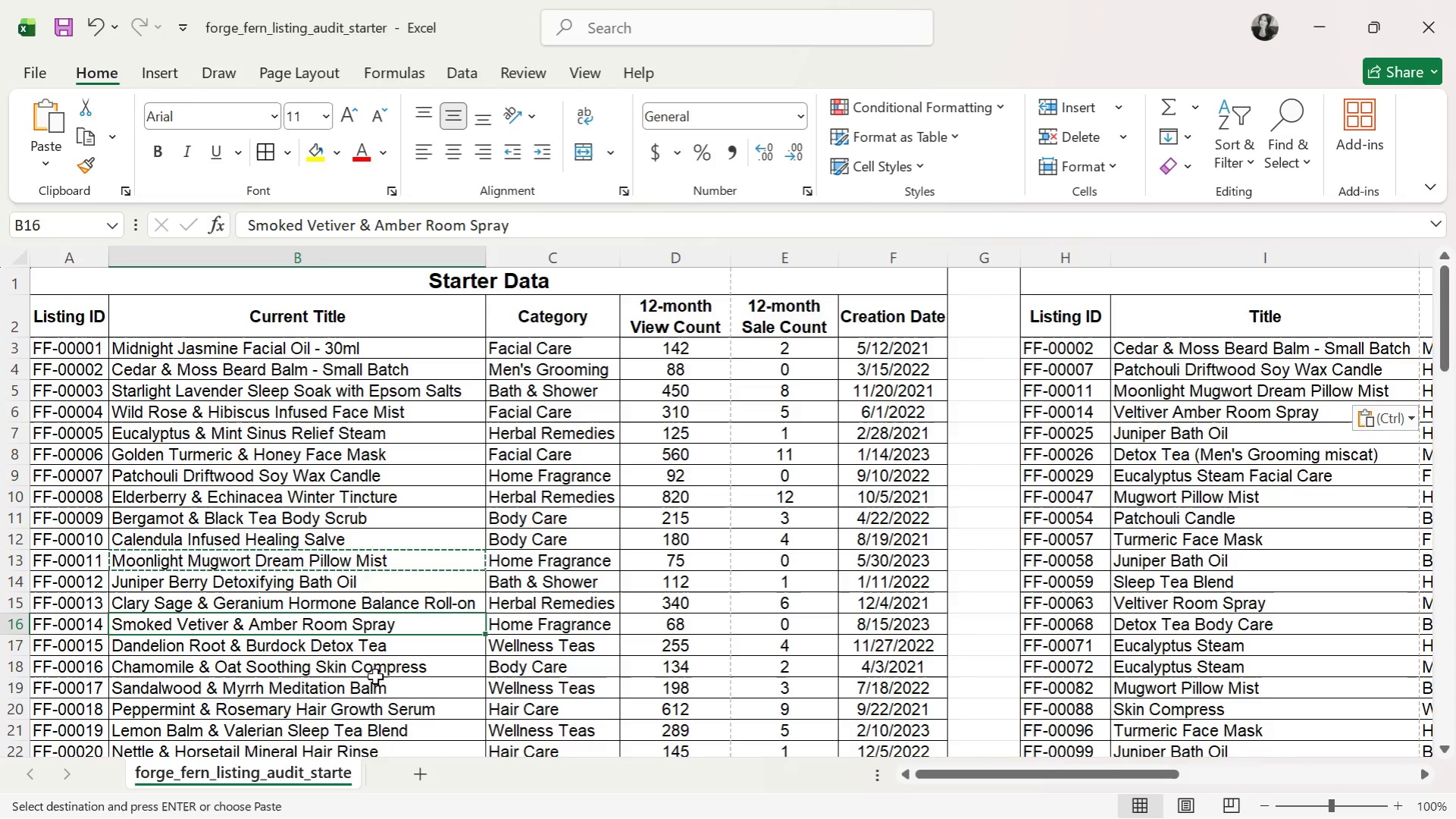 
key(Control+C)
 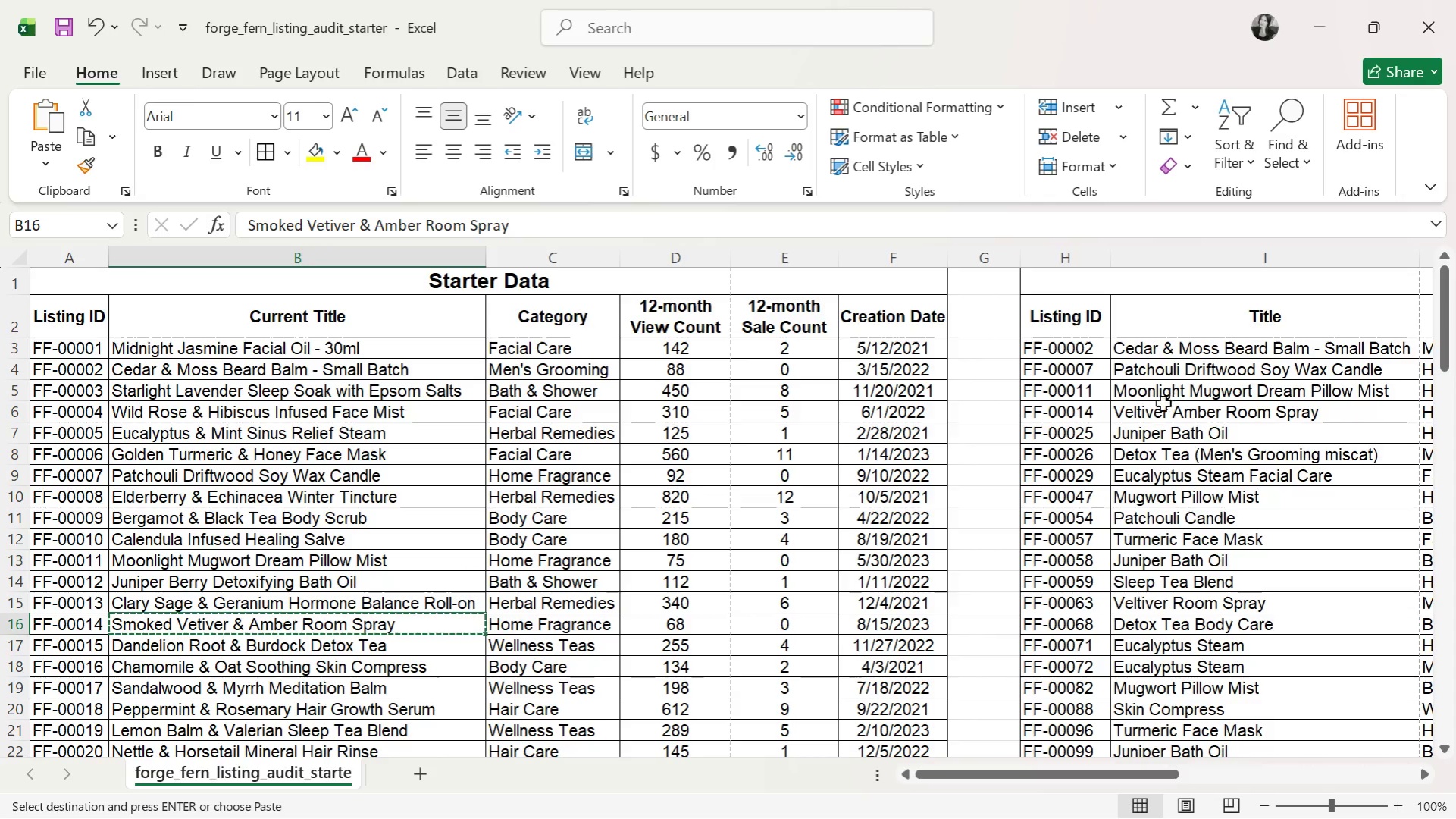 
left_click([1157, 409])
 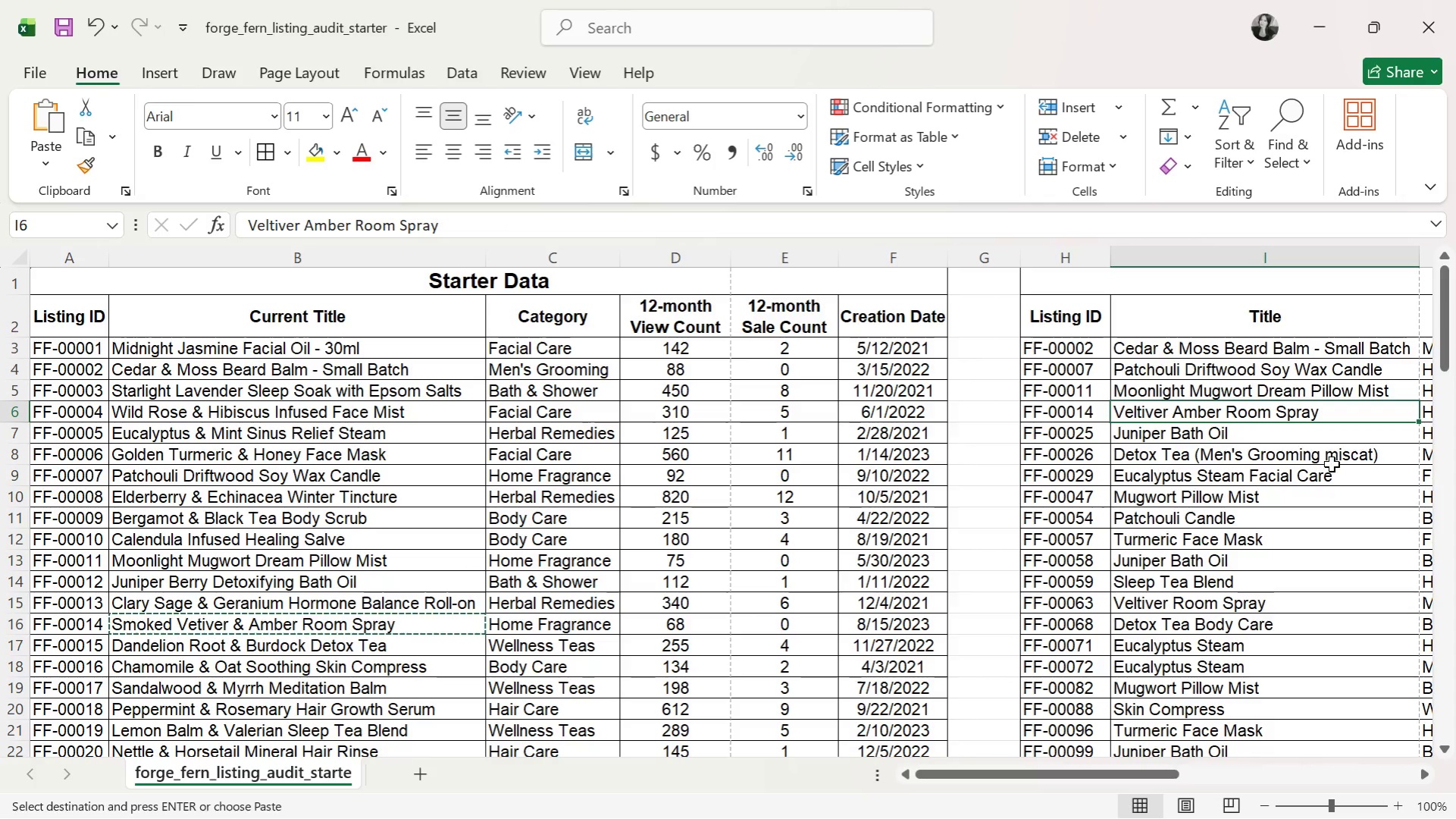 
key(Control+V)
 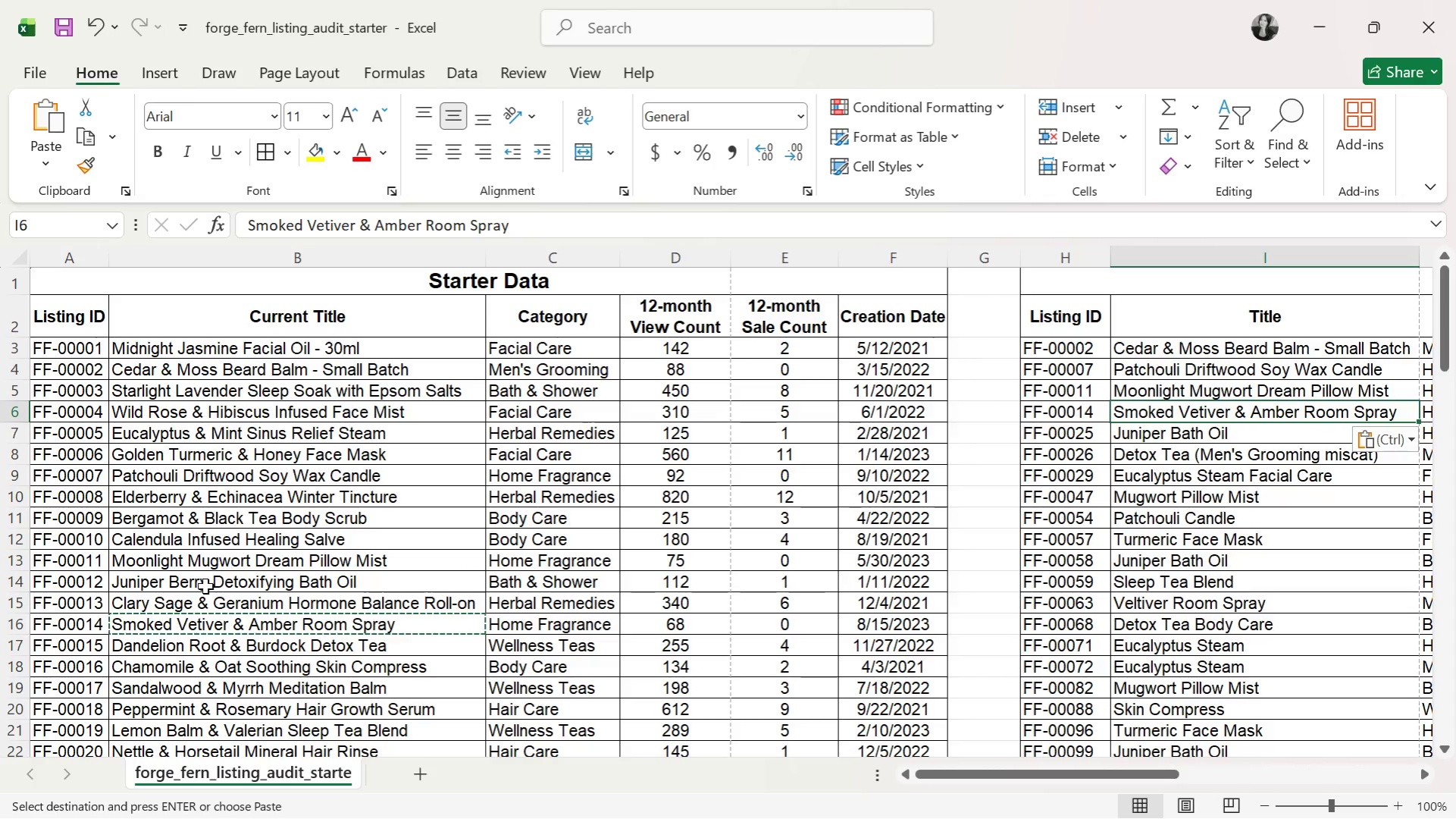 
scroll: coordinate [218, 661], scroll_direction: down, amount: 2.0
 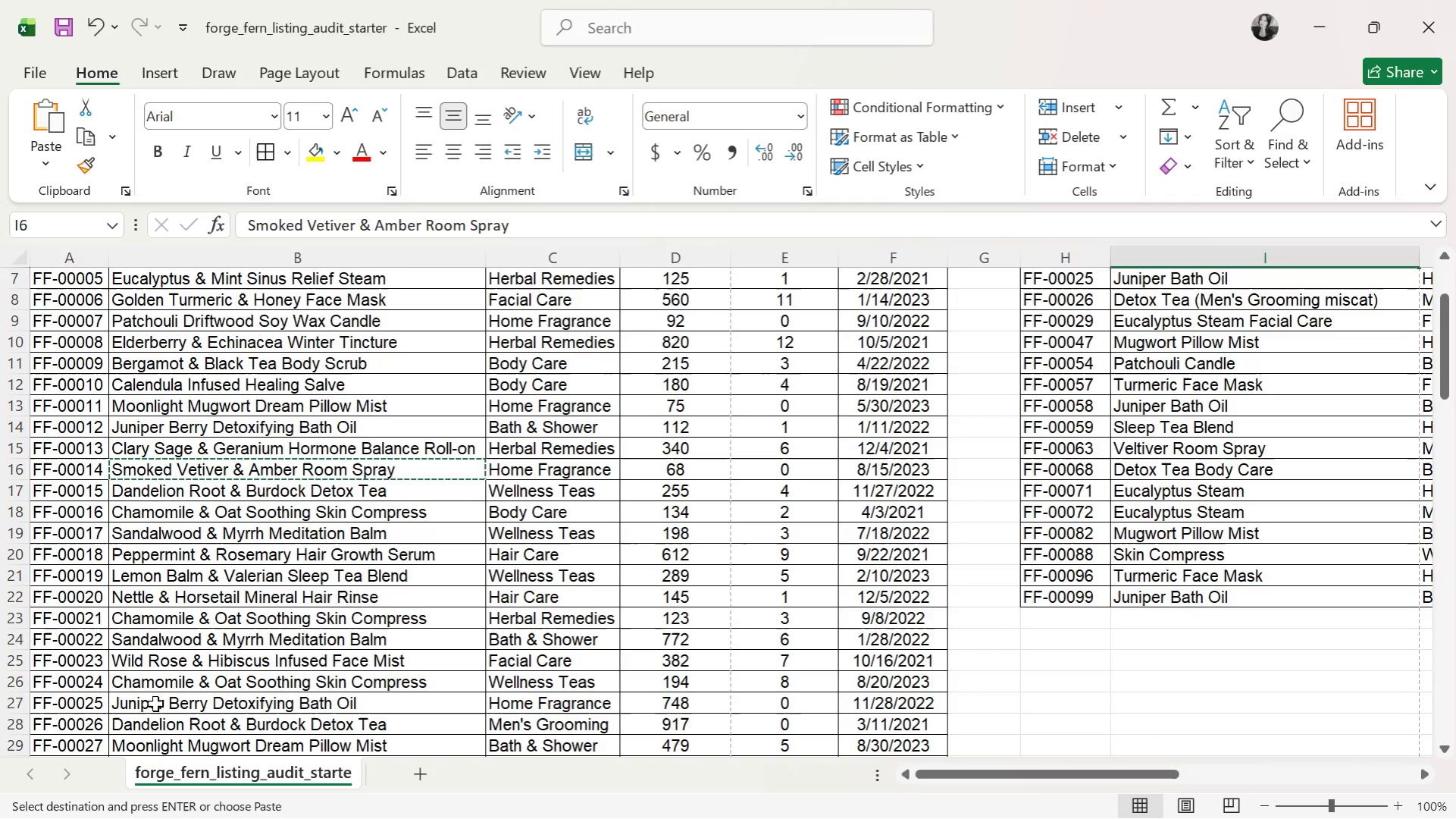 
left_click([155, 708])
 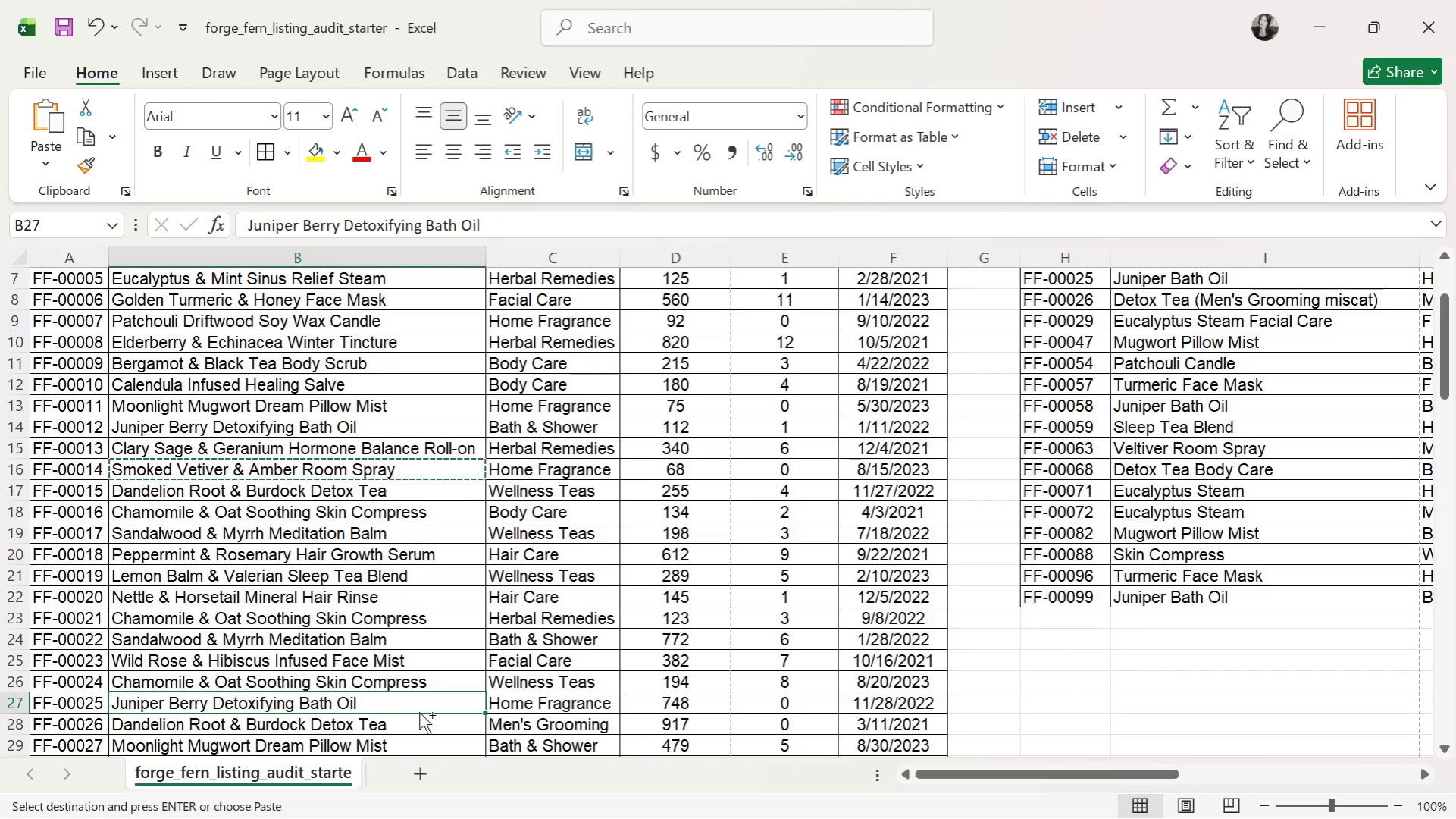 
key(Control+C)
 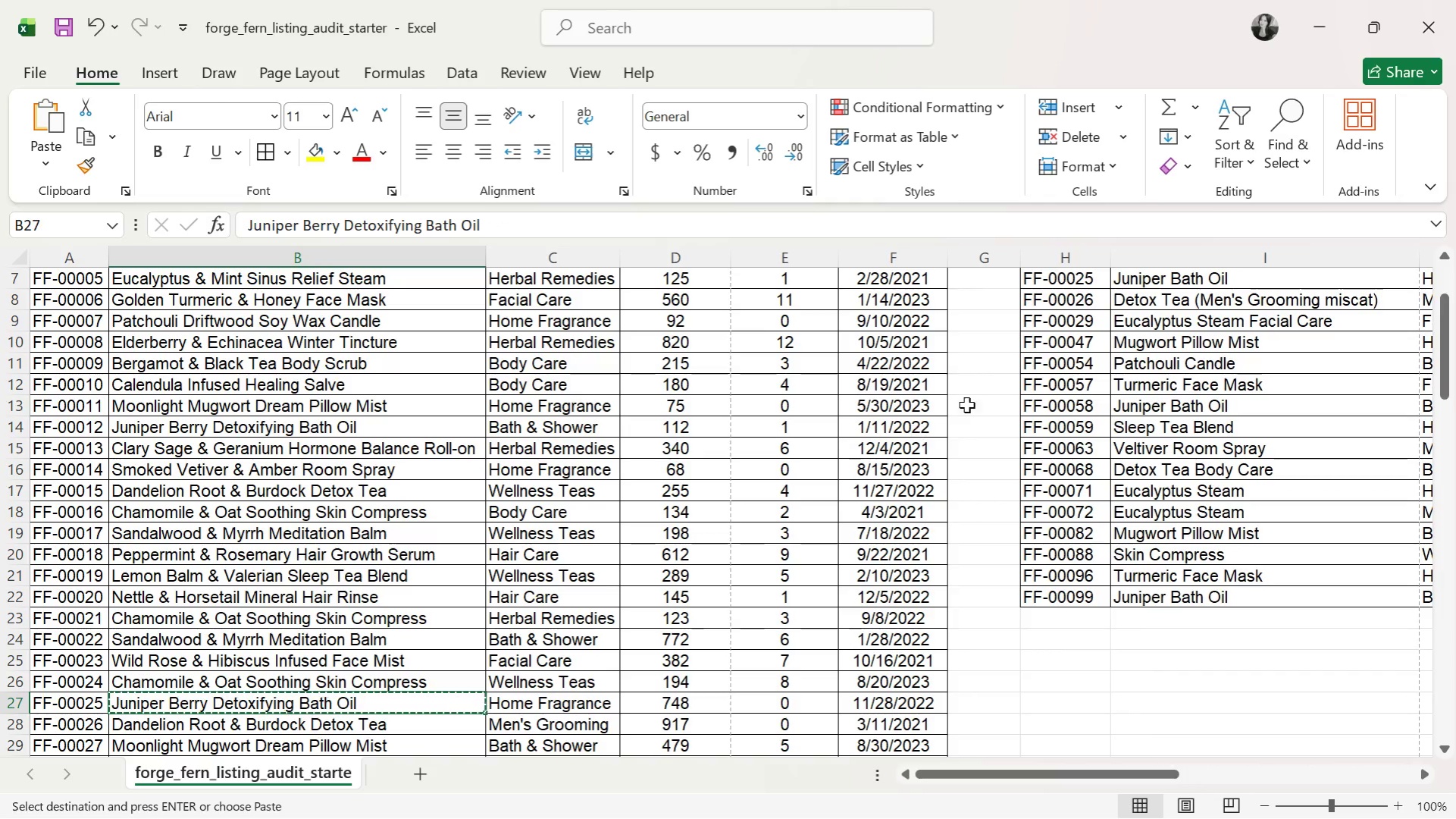 
scroll: coordinate [985, 400], scroll_direction: up, amount: 8.0
 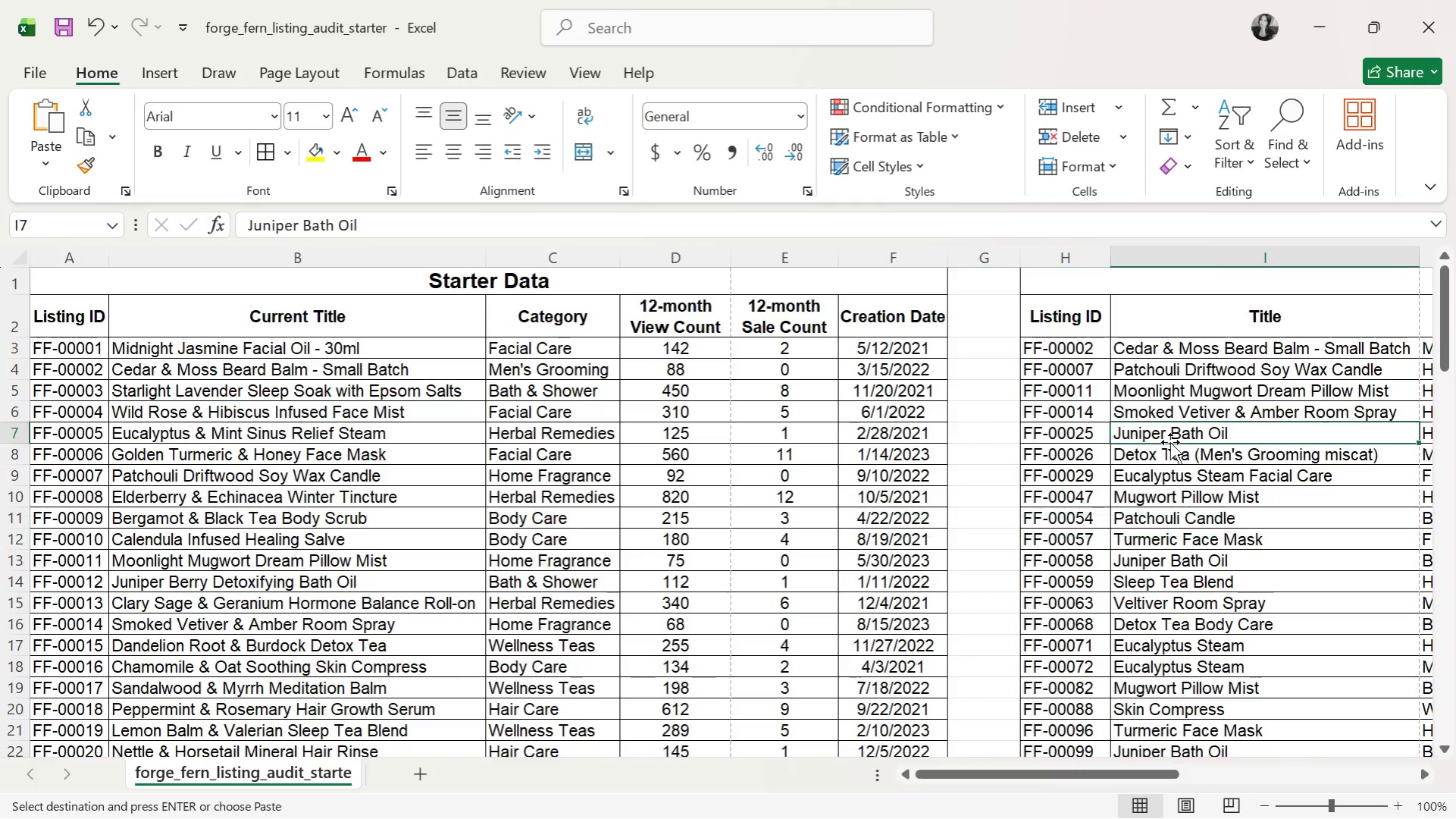 
key(Control+ControlLeft)
 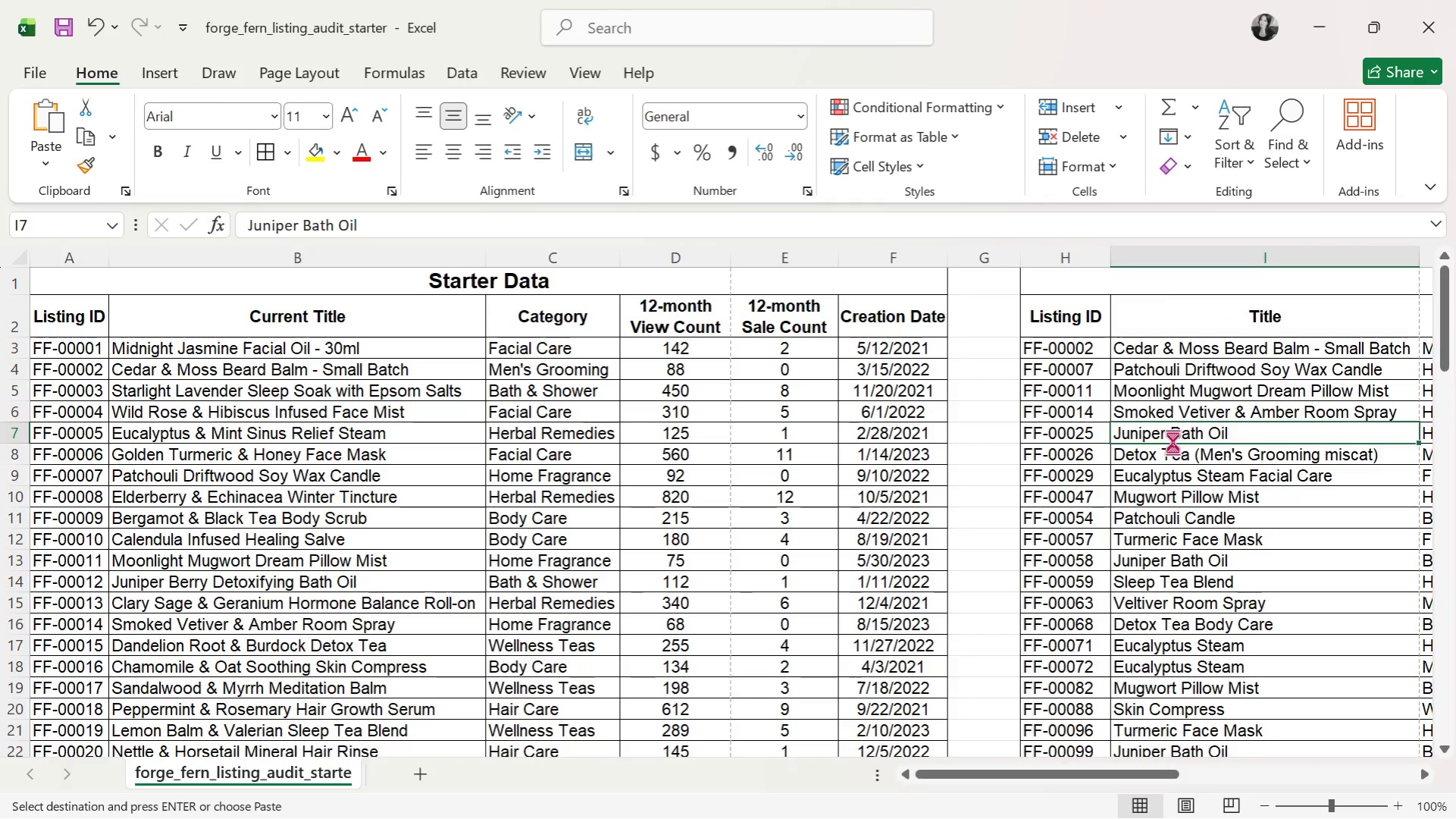 
key(Control+V)
 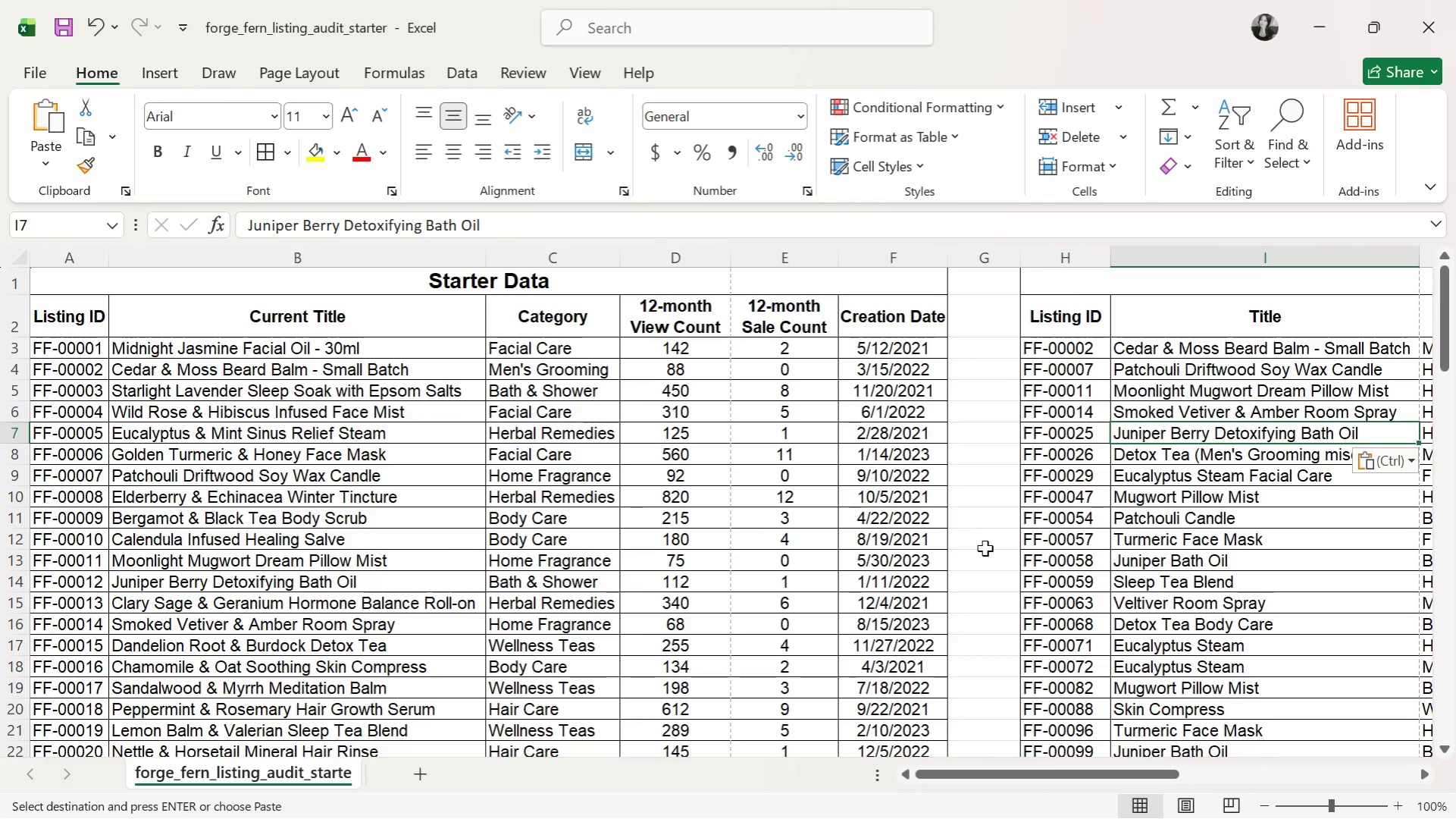 
scroll: coordinate [975, 546], scroll_direction: down, amount: 2.0
 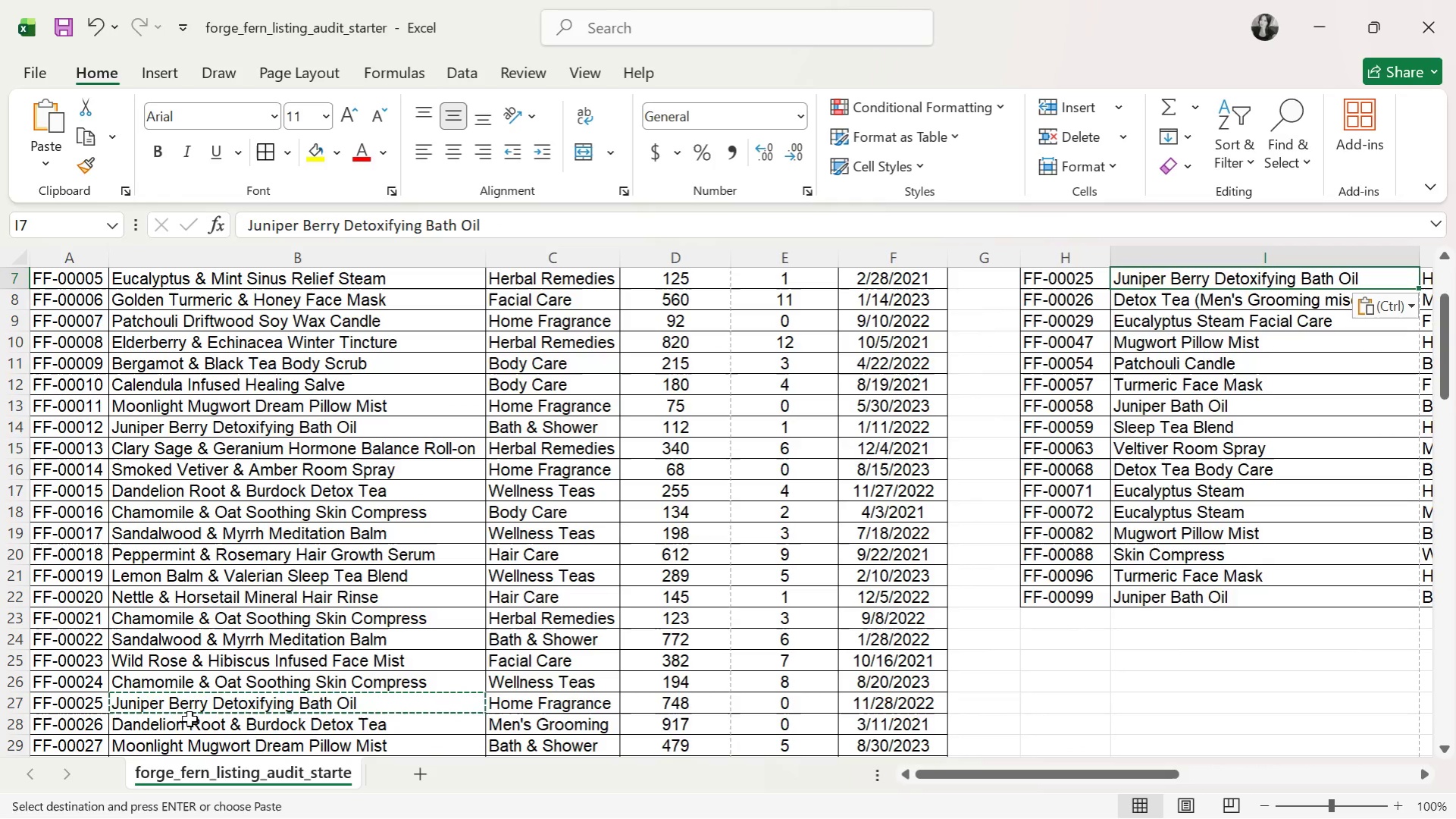 
left_click([176, 729])
 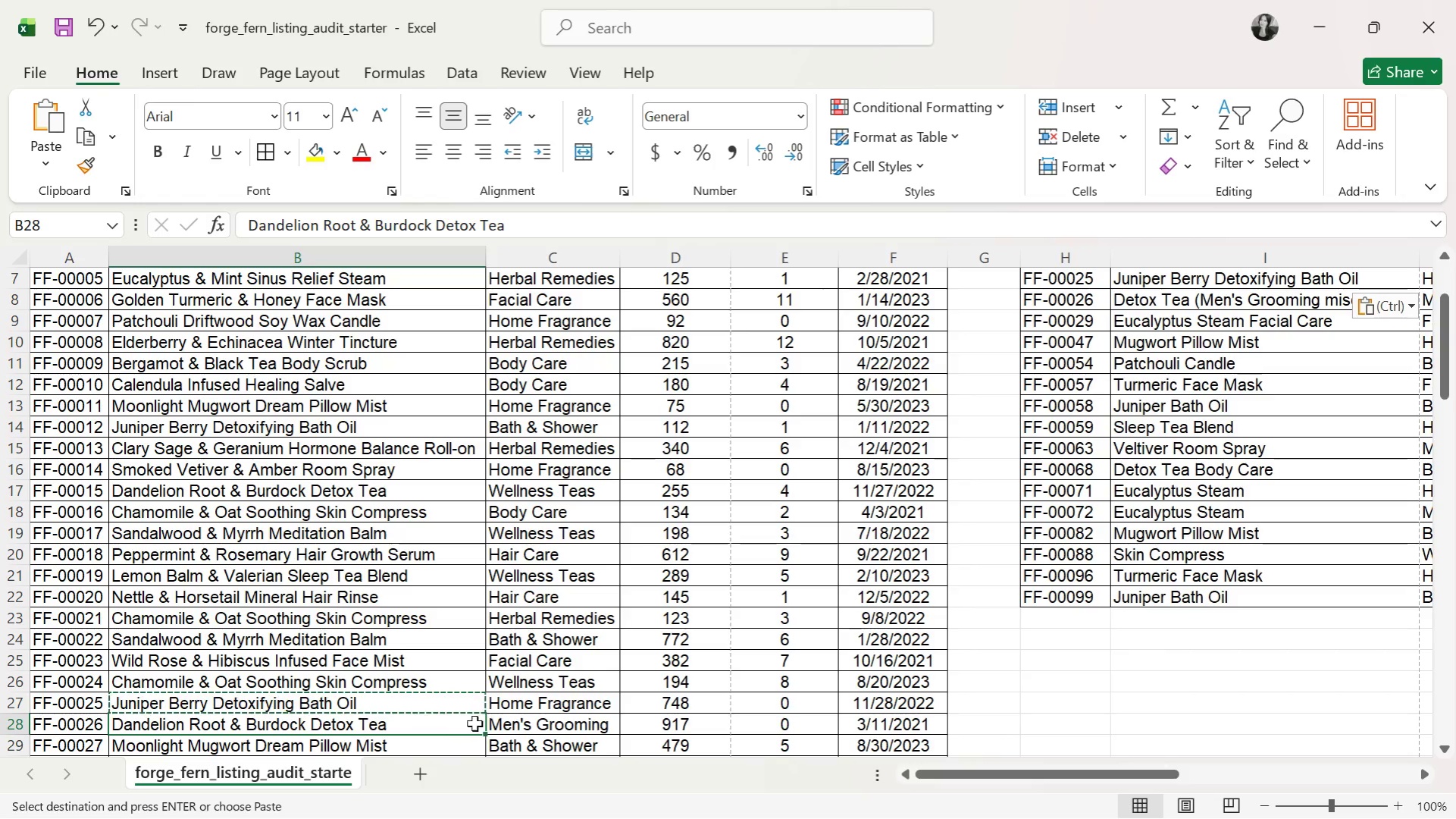 
key(Control+C)
 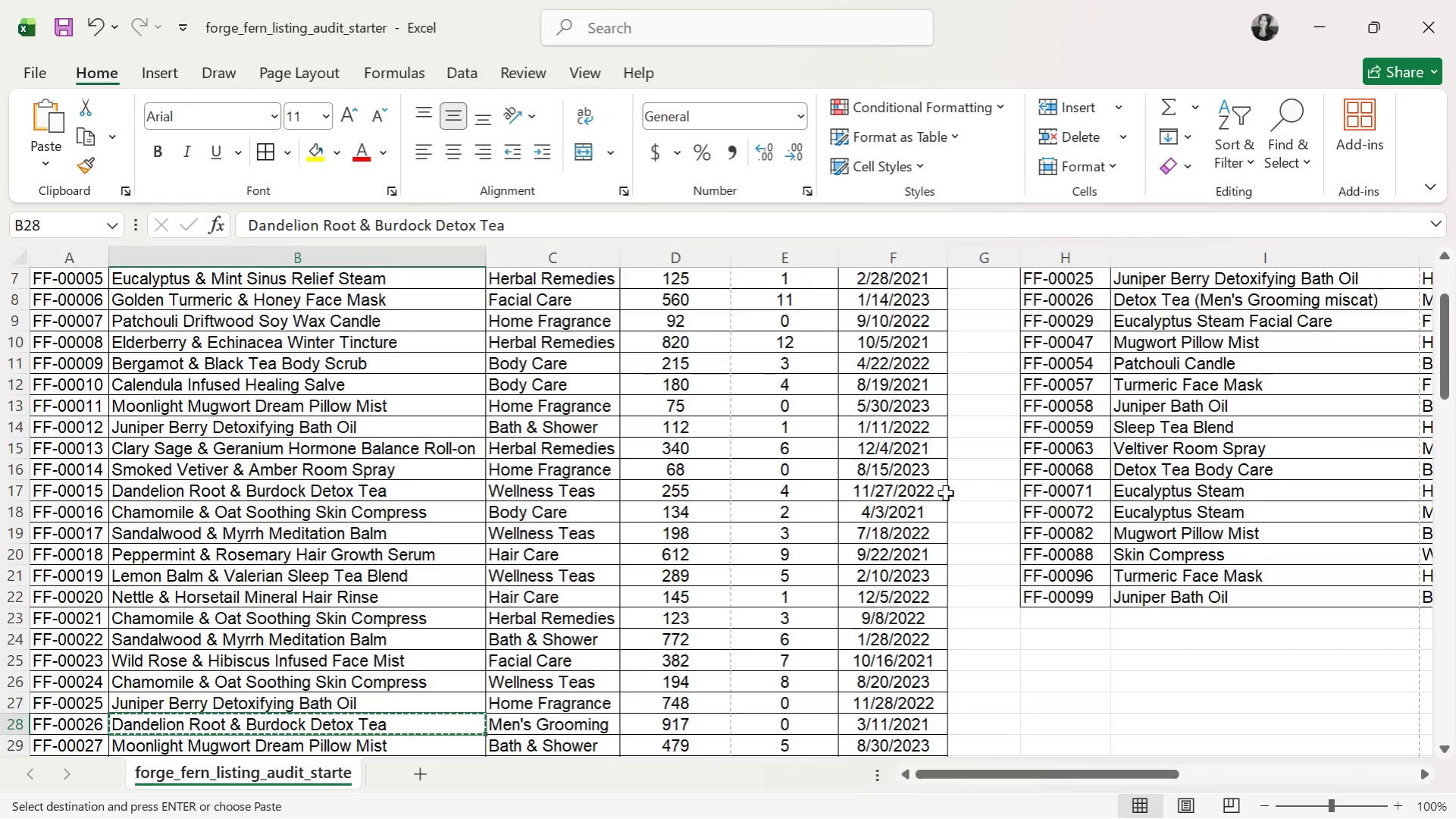 
scroll: coordinate [1004, 475], scroll_direction: up, amount: 6.0
 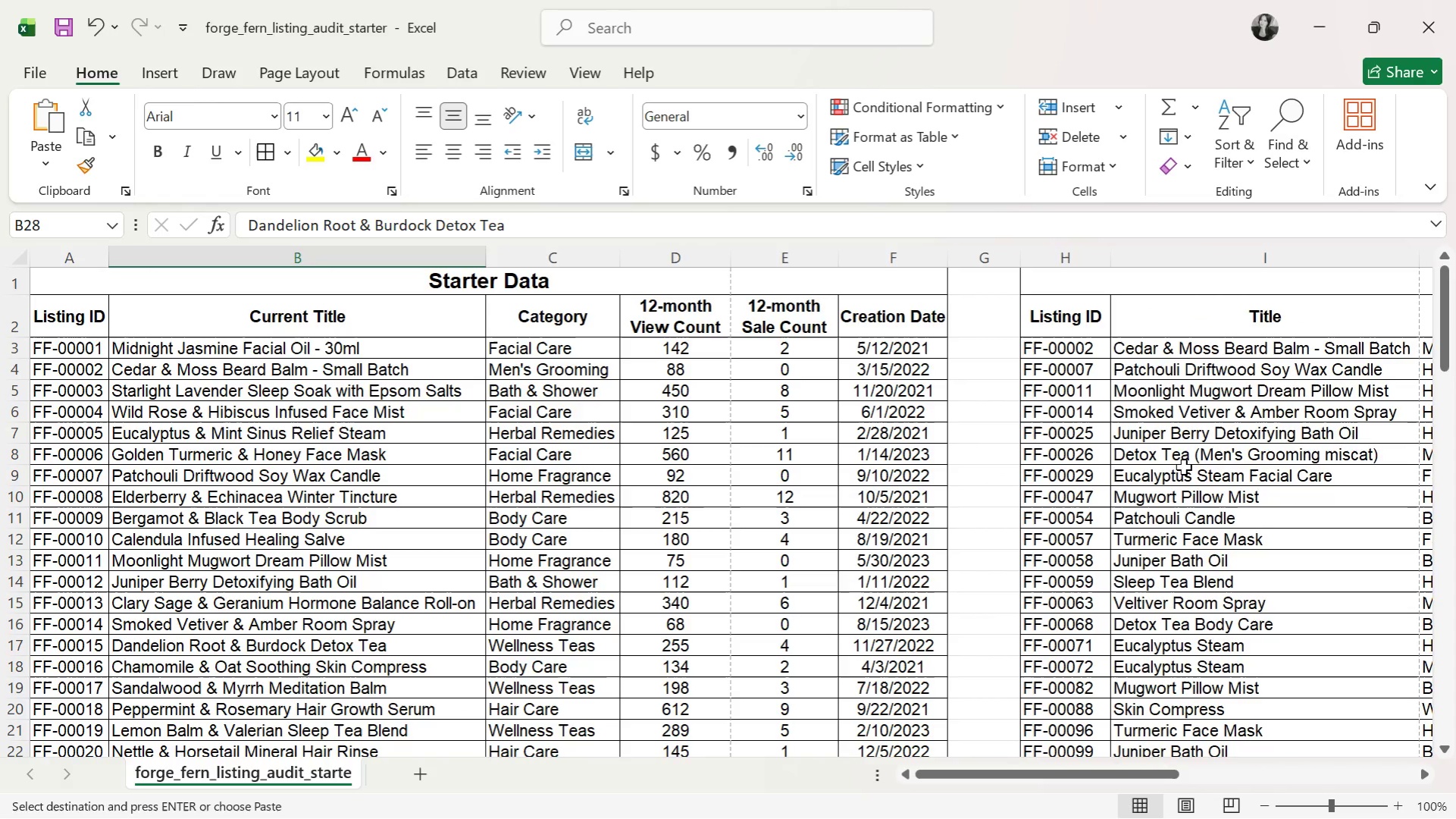 
left_click([1188, 460])
 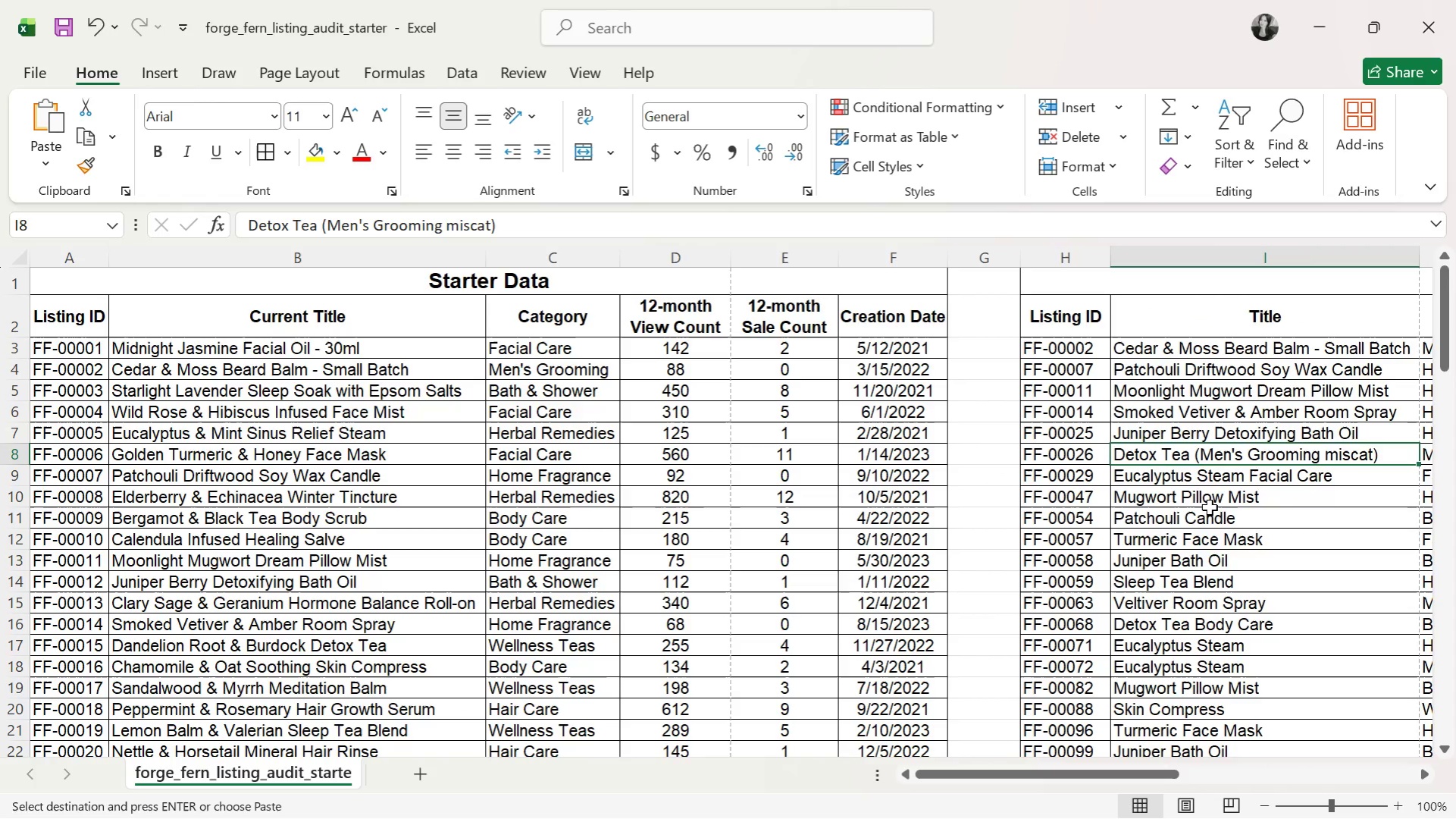 
key(Control+V)
 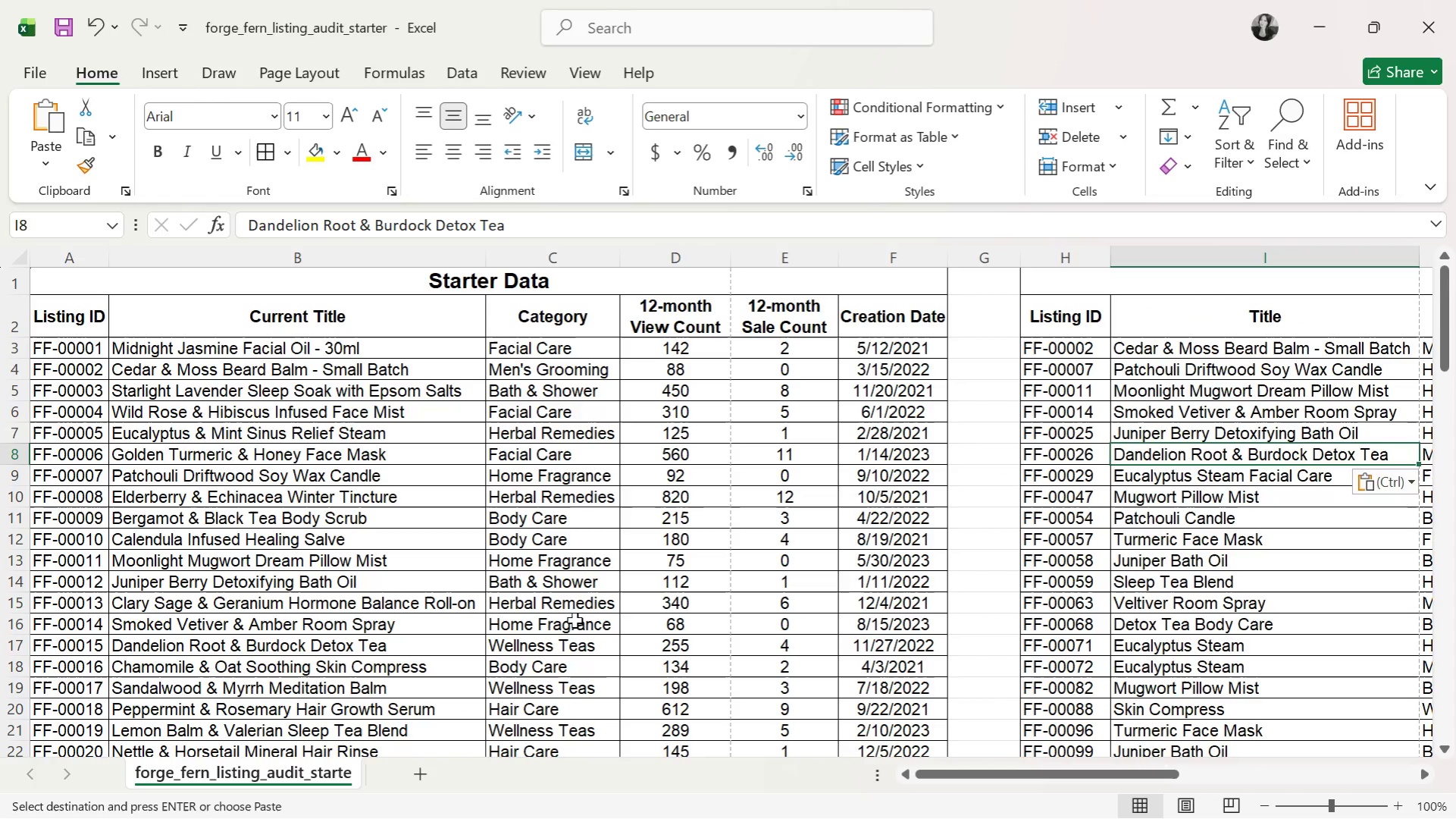 
scroll: coordinate [212, 695], scroll_direction: down, amount: 3.0
 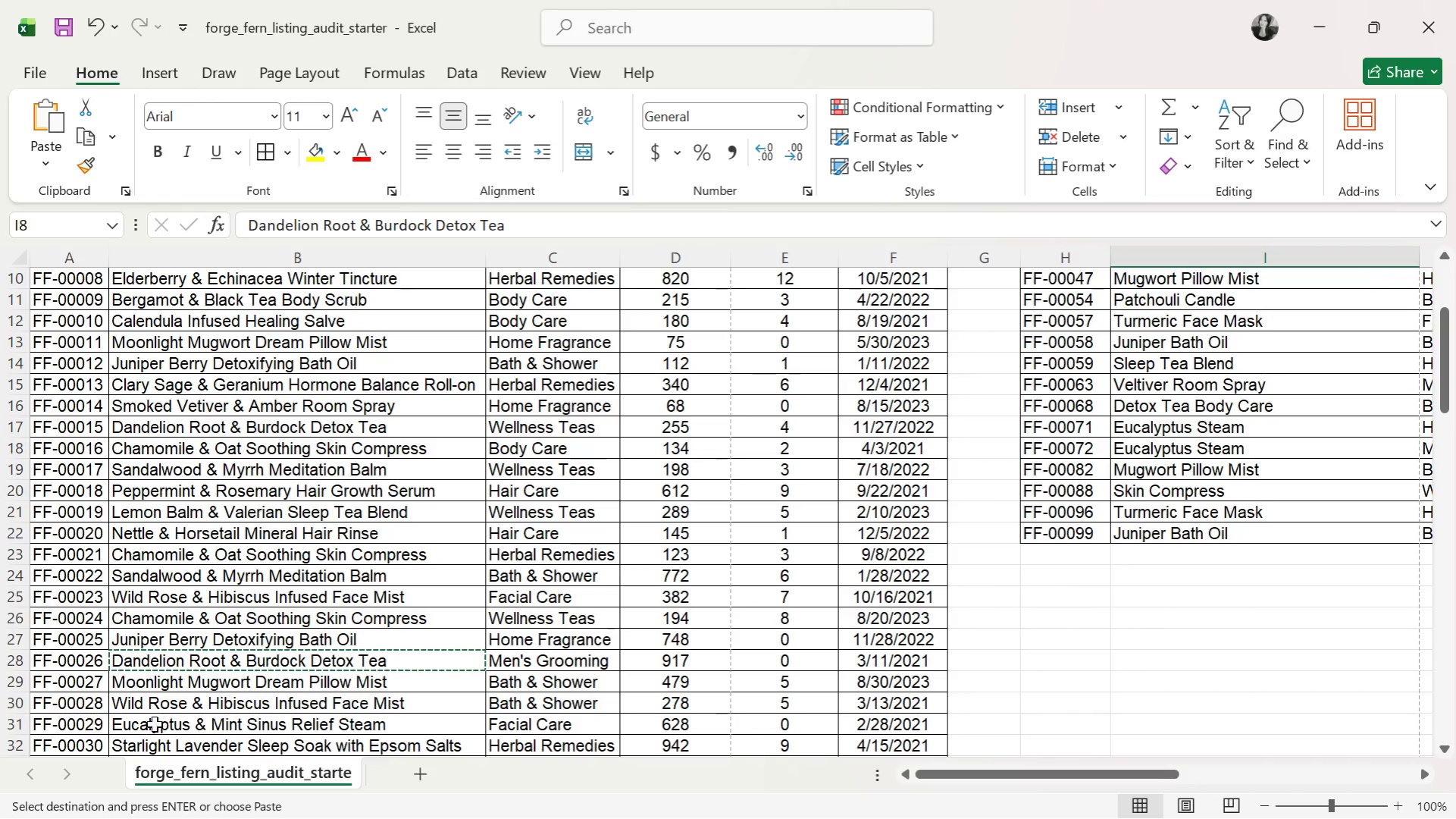 
left_click([149, 730])
 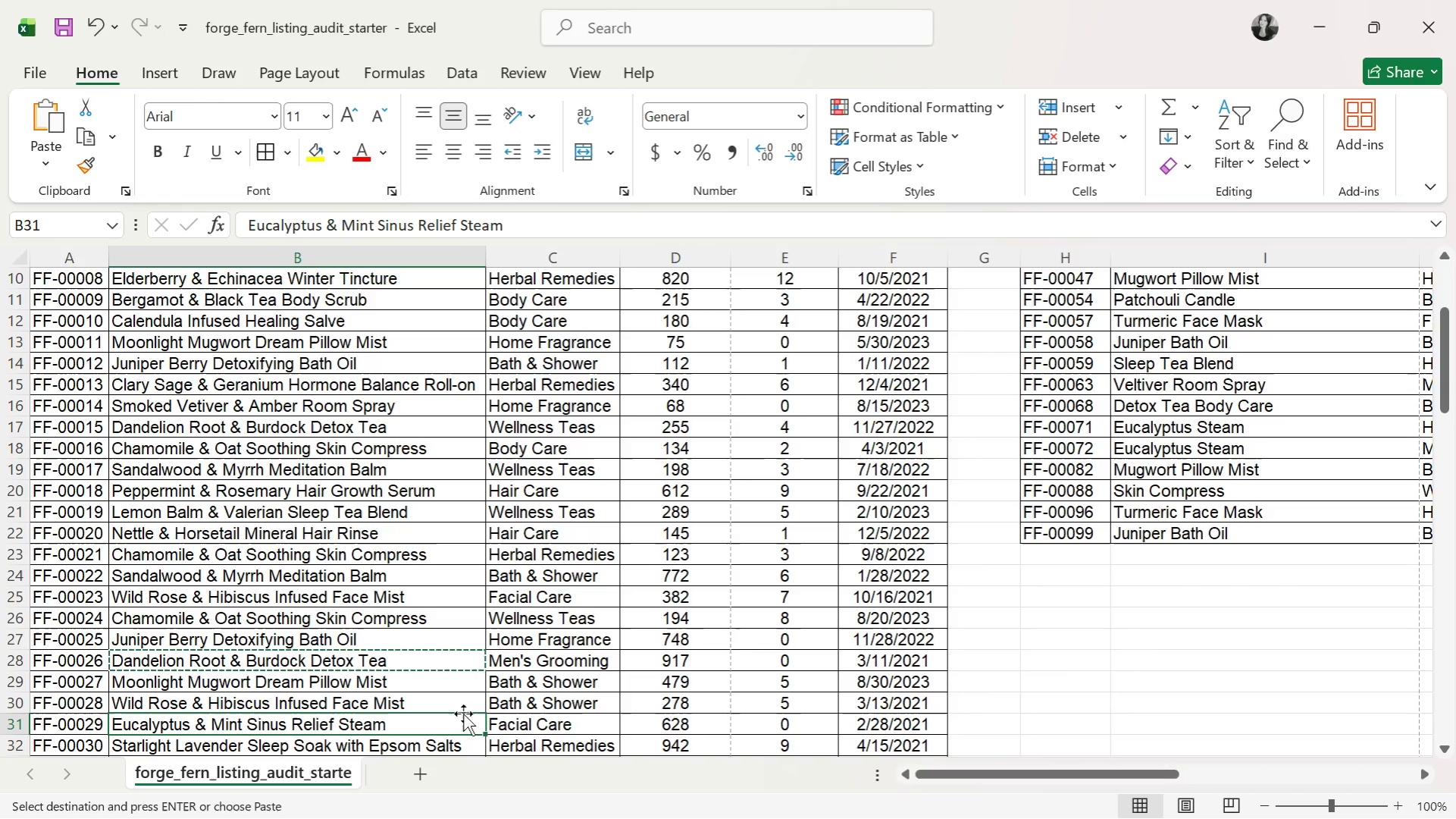 
key(Control+C)
 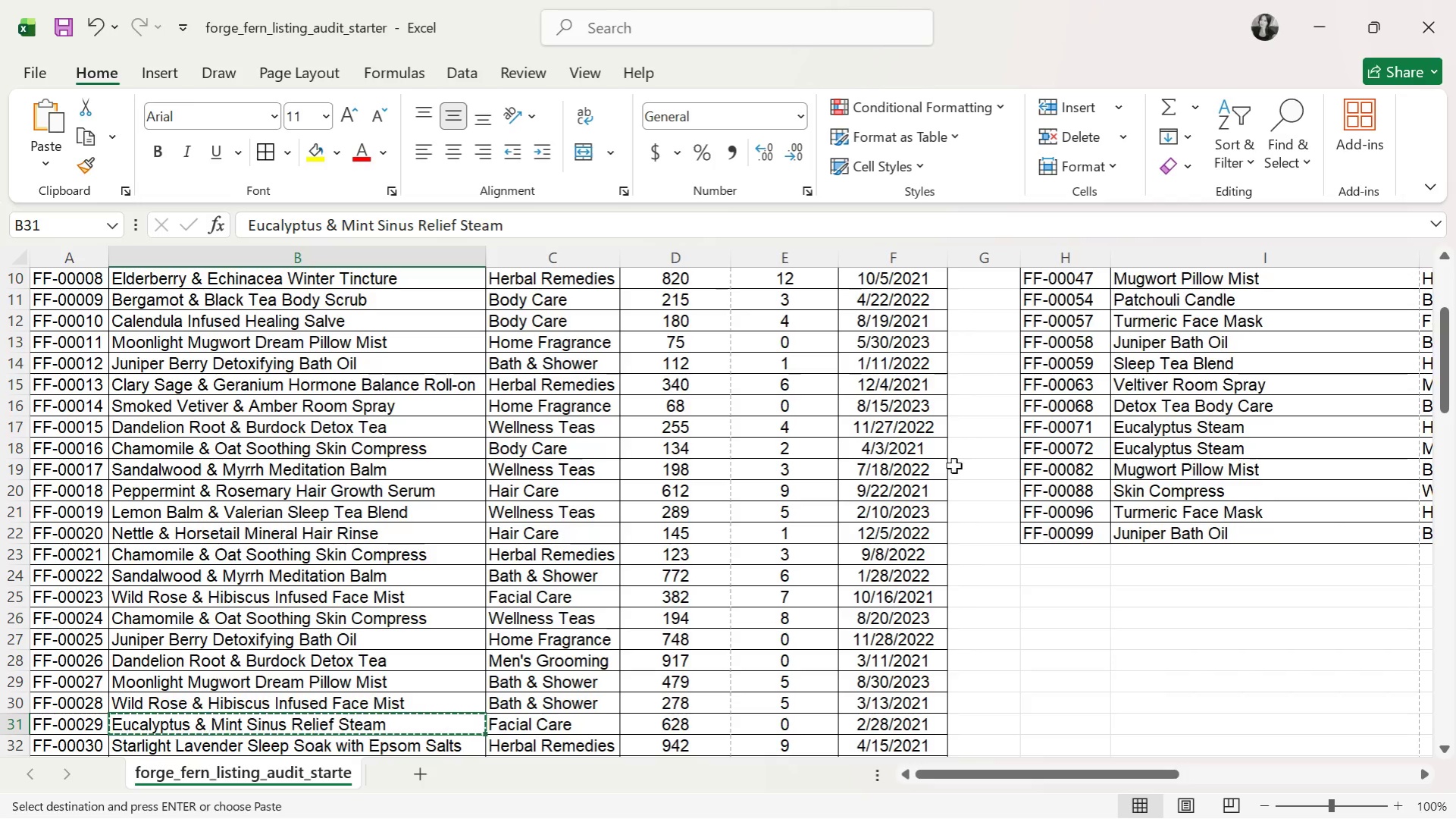 
scroll: coordinate [976, 450], scroll_direction: up, amount: 3.0
 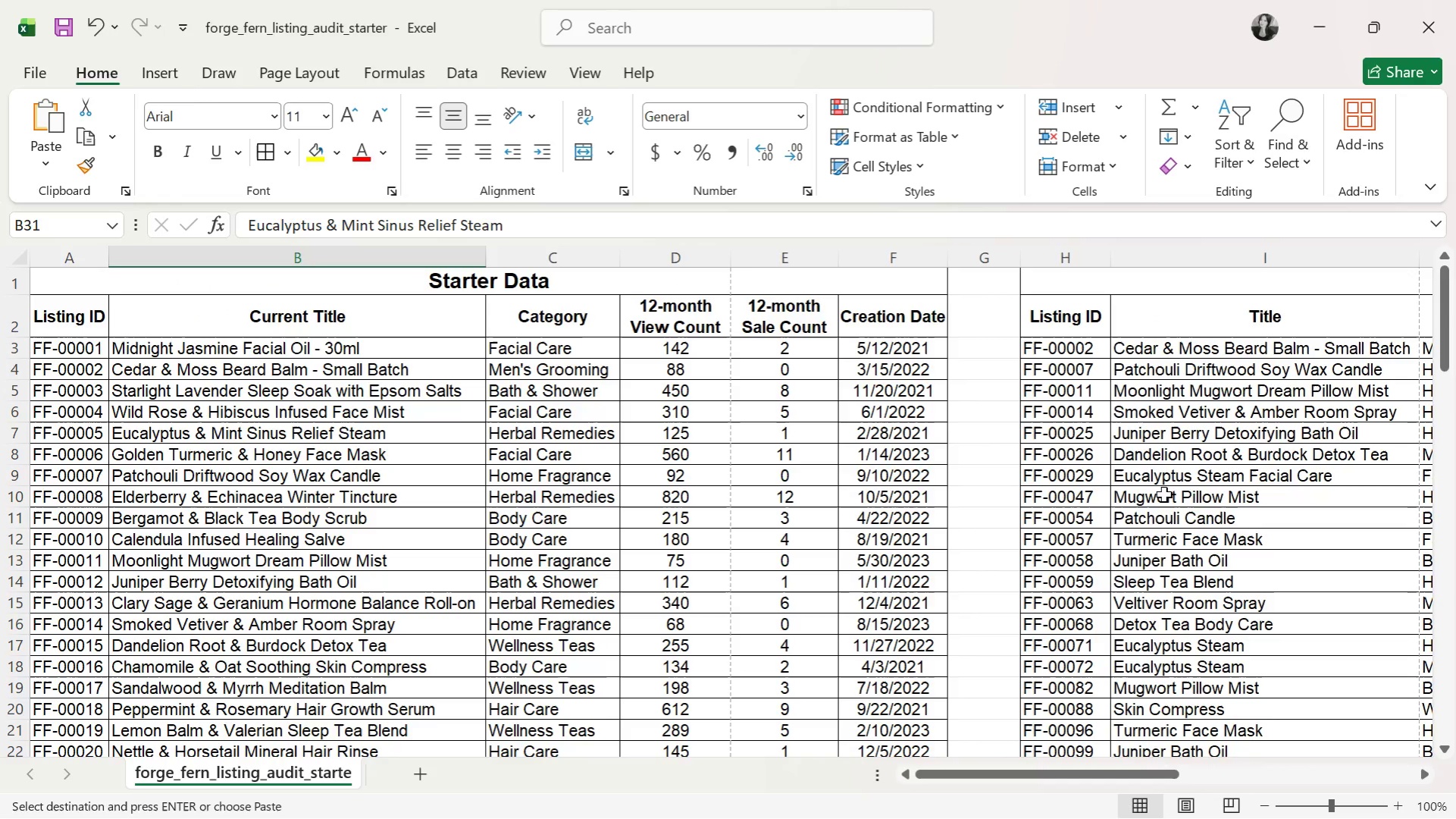 
left_click([1177, 477])
 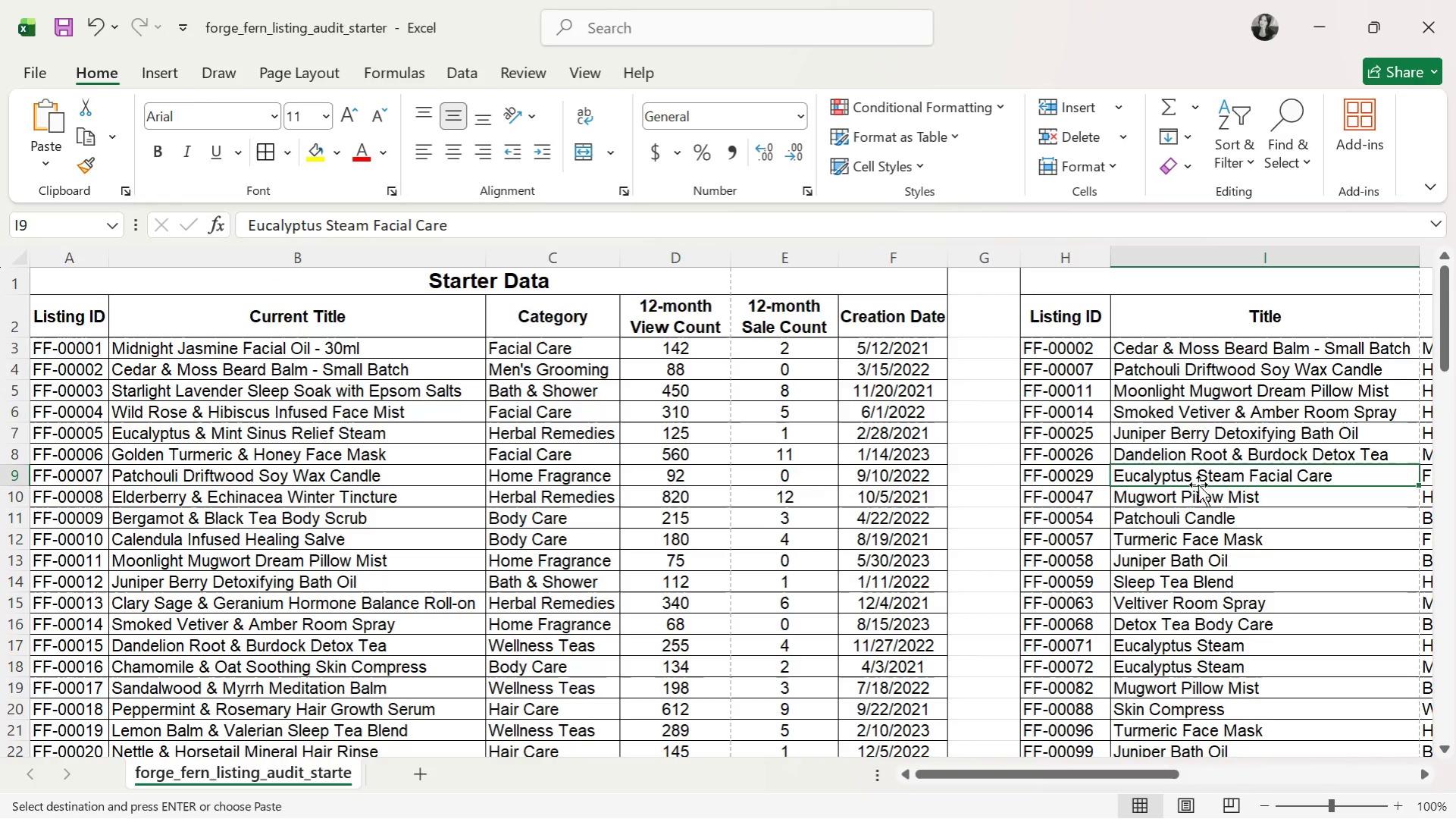 
key(Control+V)
 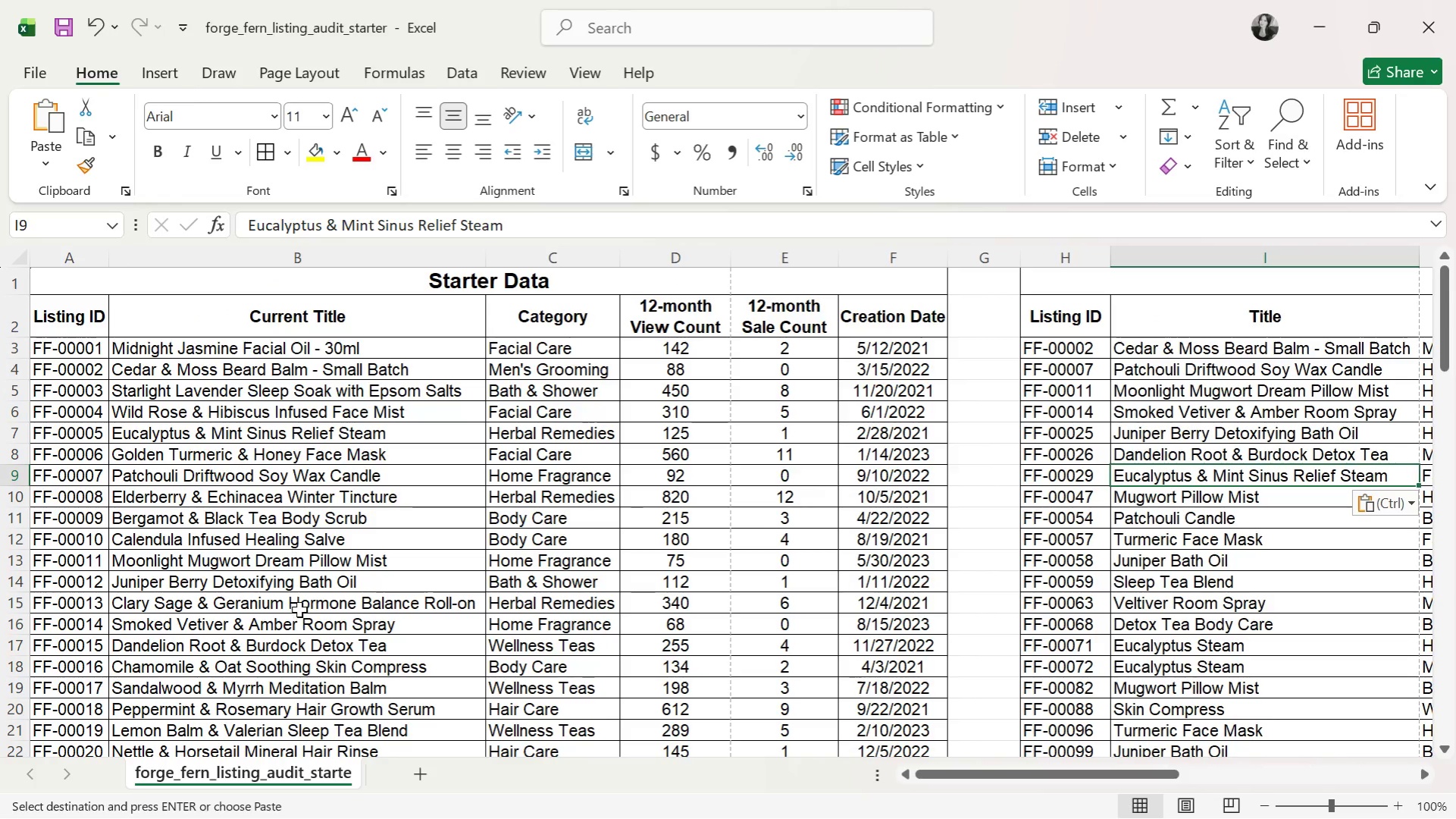 
scroll: coordinate [143, 699], scroll_direction: down, amount: 9.0
 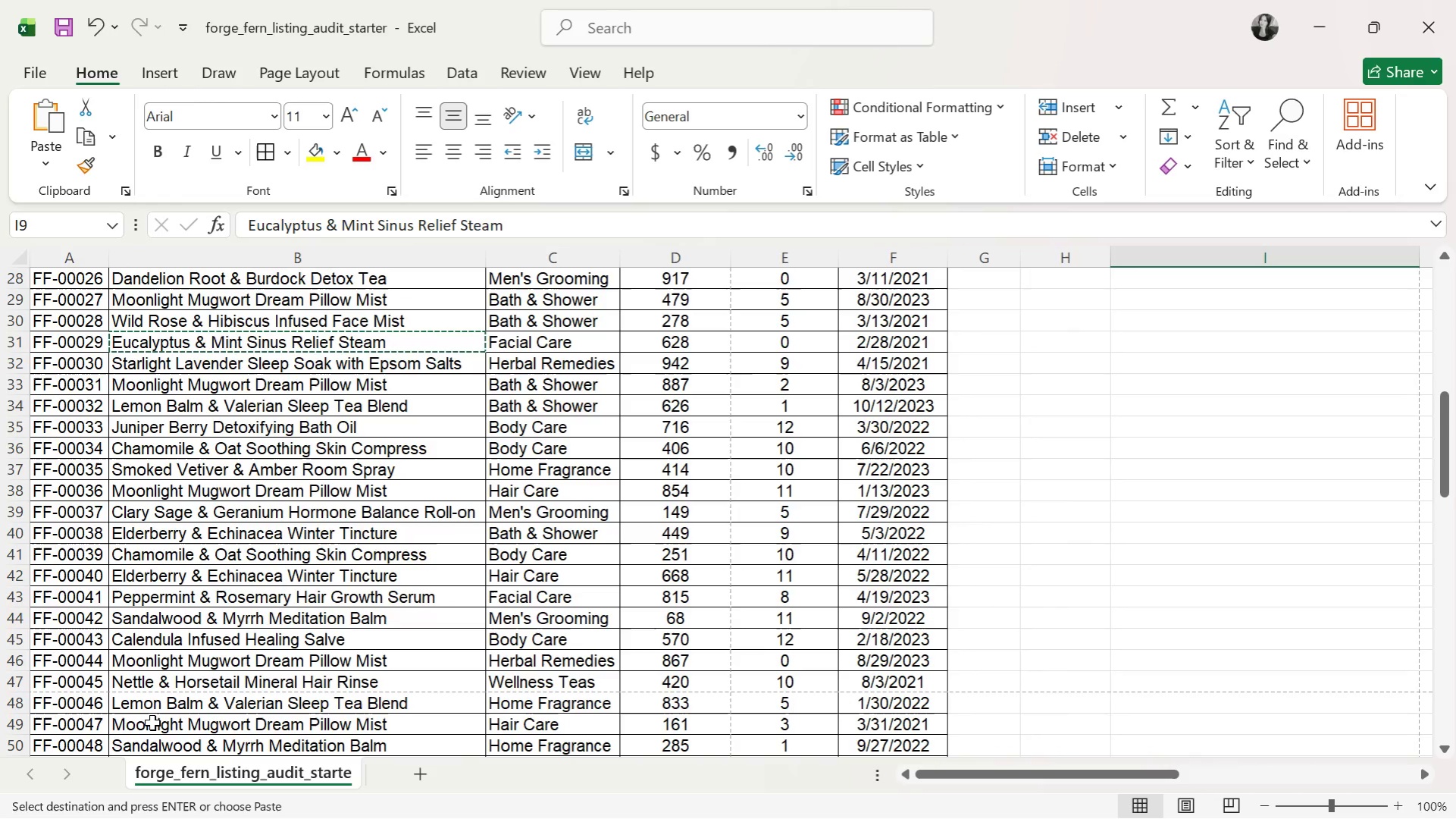 
left_click([152, 723])
 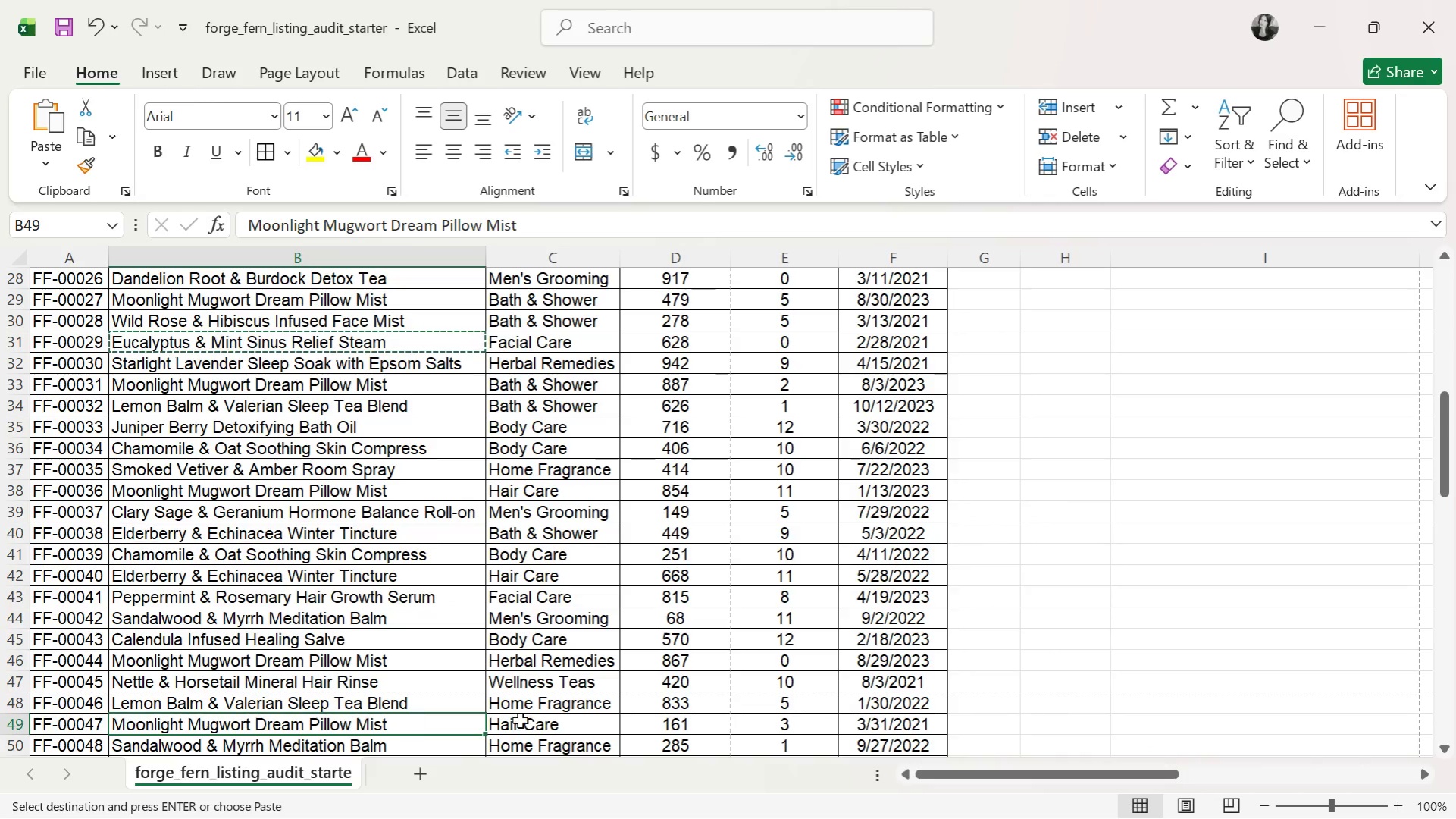 
key(Control+C)
 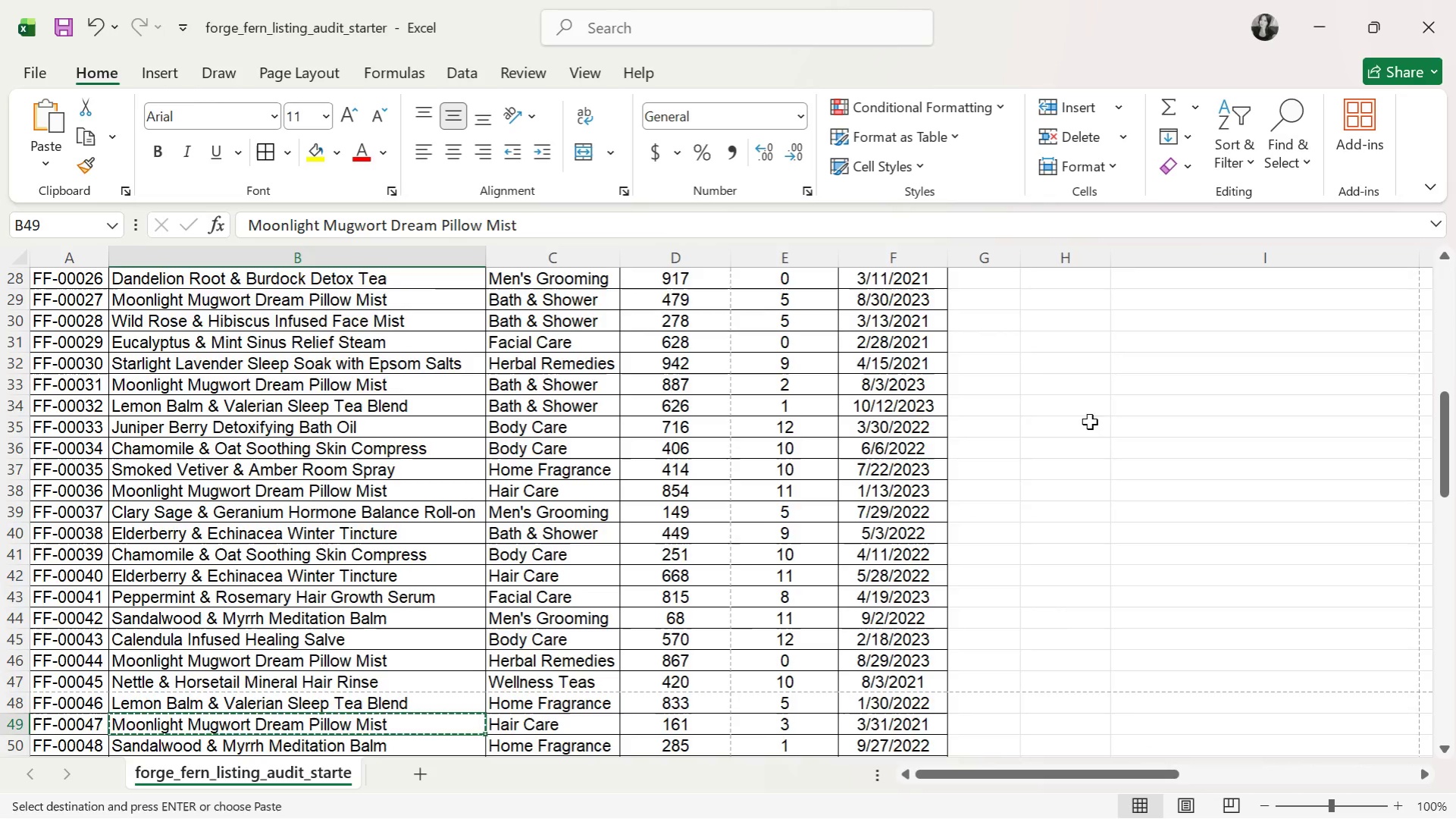 
scroll: coordinate [1138, 418], scroll_direction: up, amount: 12.0
 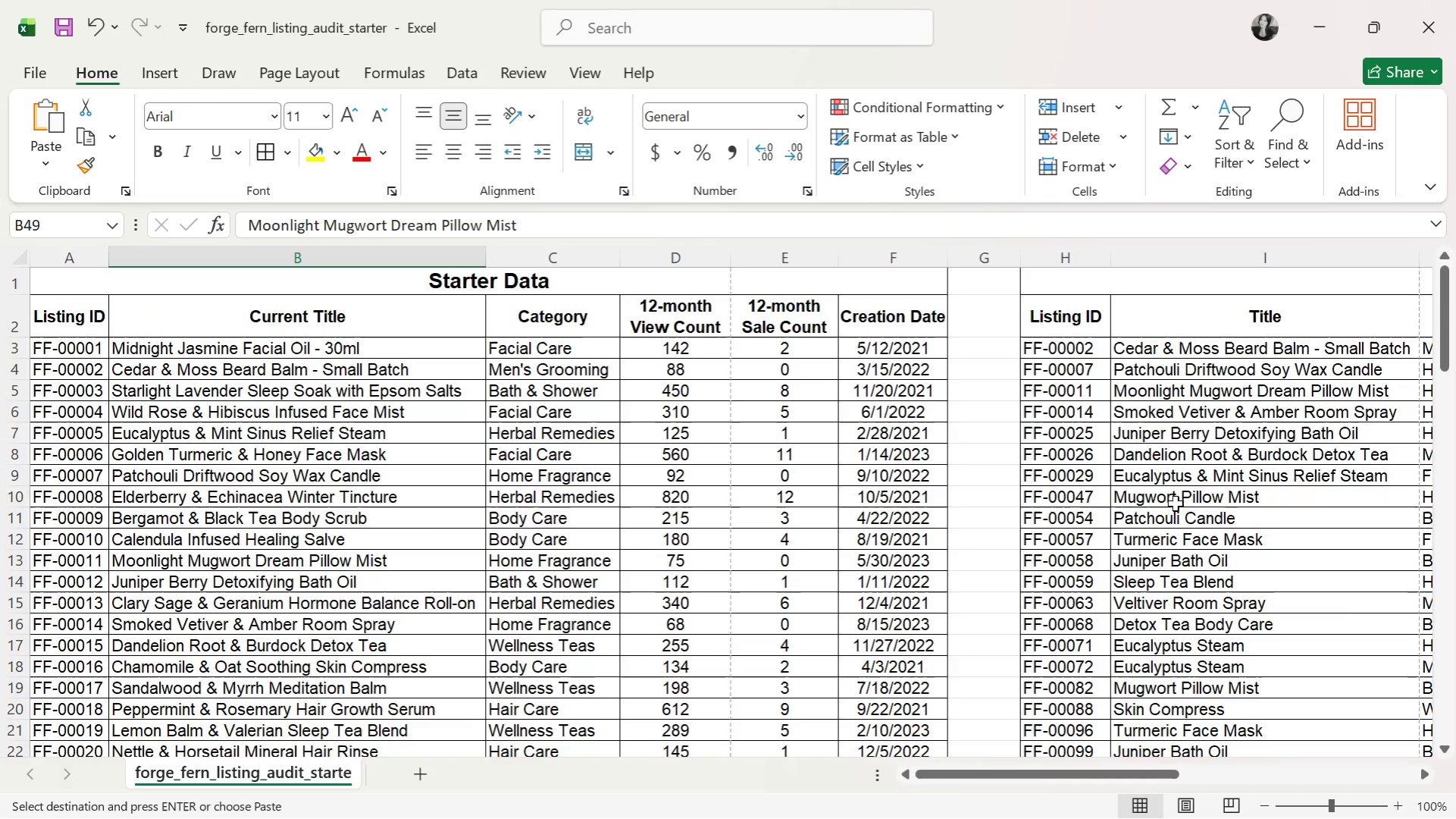 
left_click([1182, 498])
 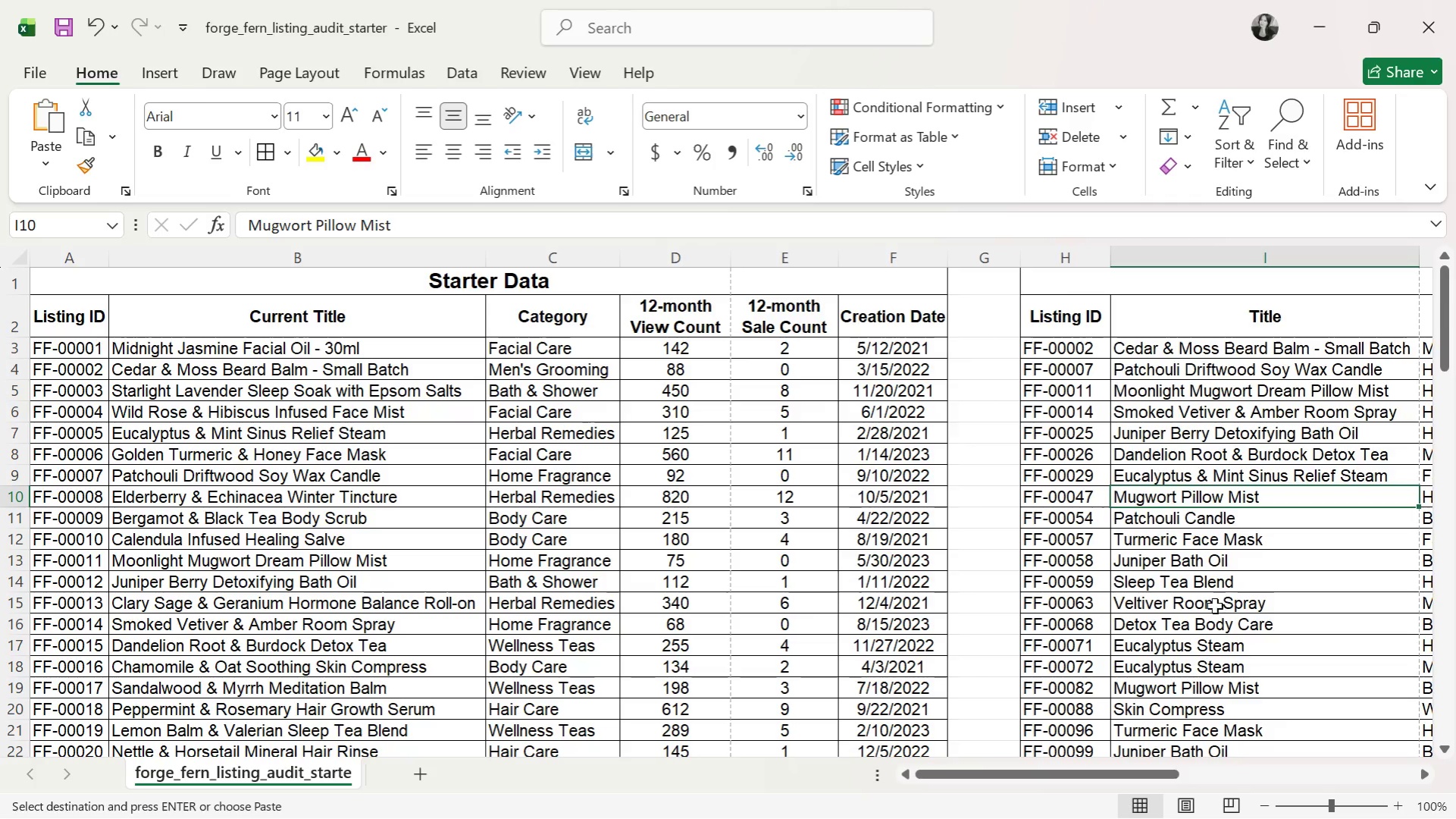 
hold_key(key=ControlLeft, duration=1.52)
 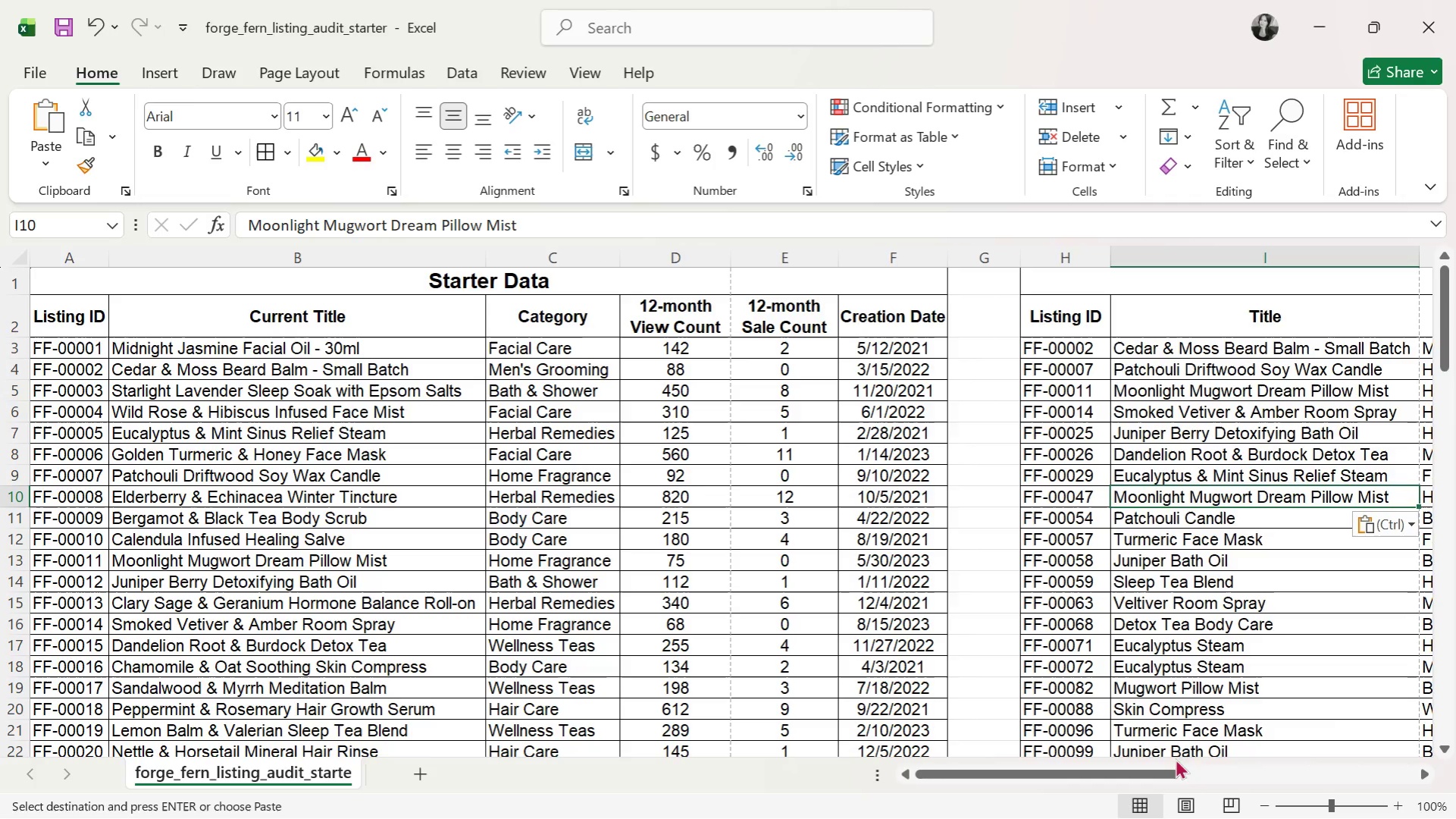 
key(Control+ControlLeft)
 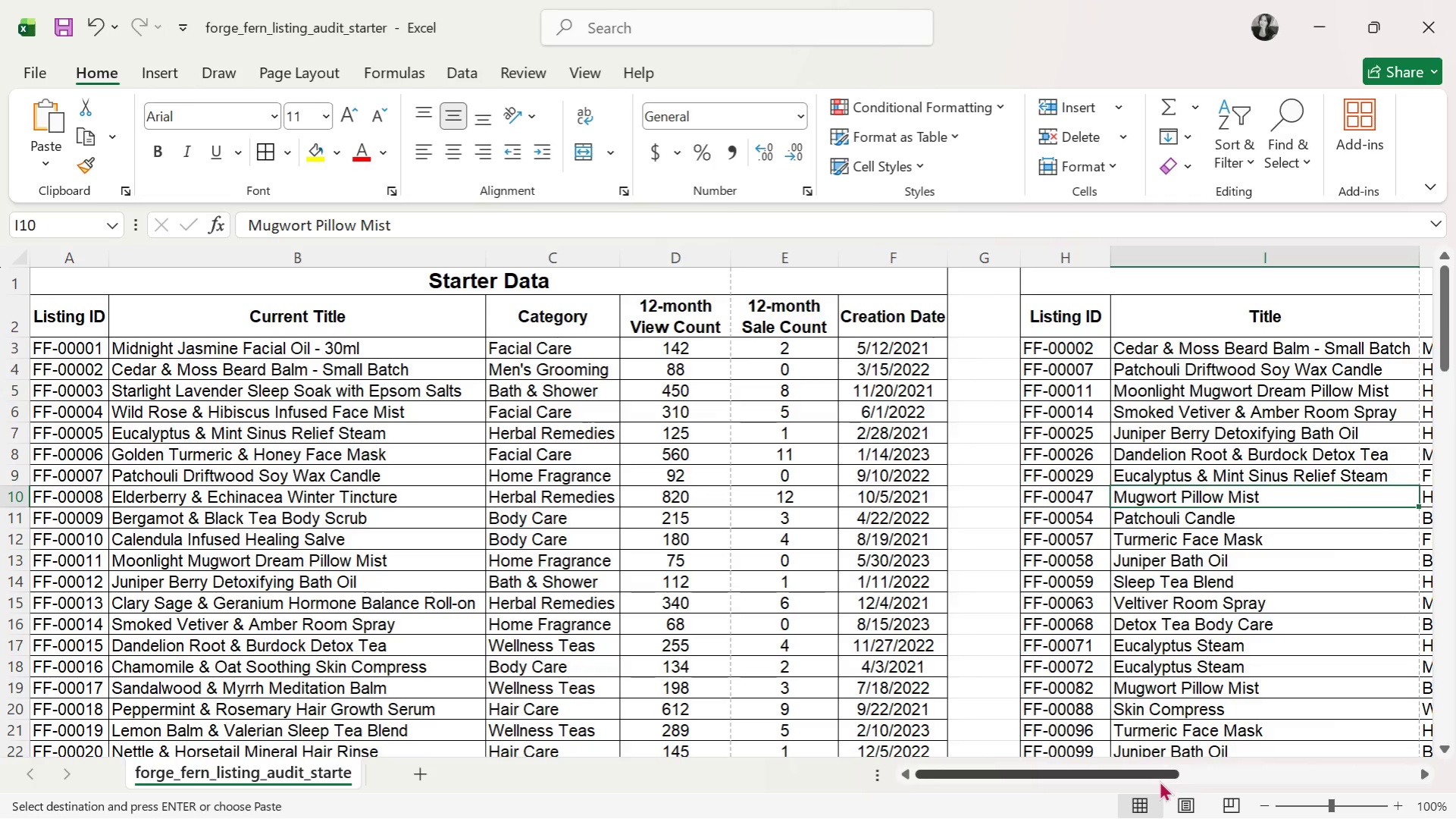 
key(Control+ControlLeft)
 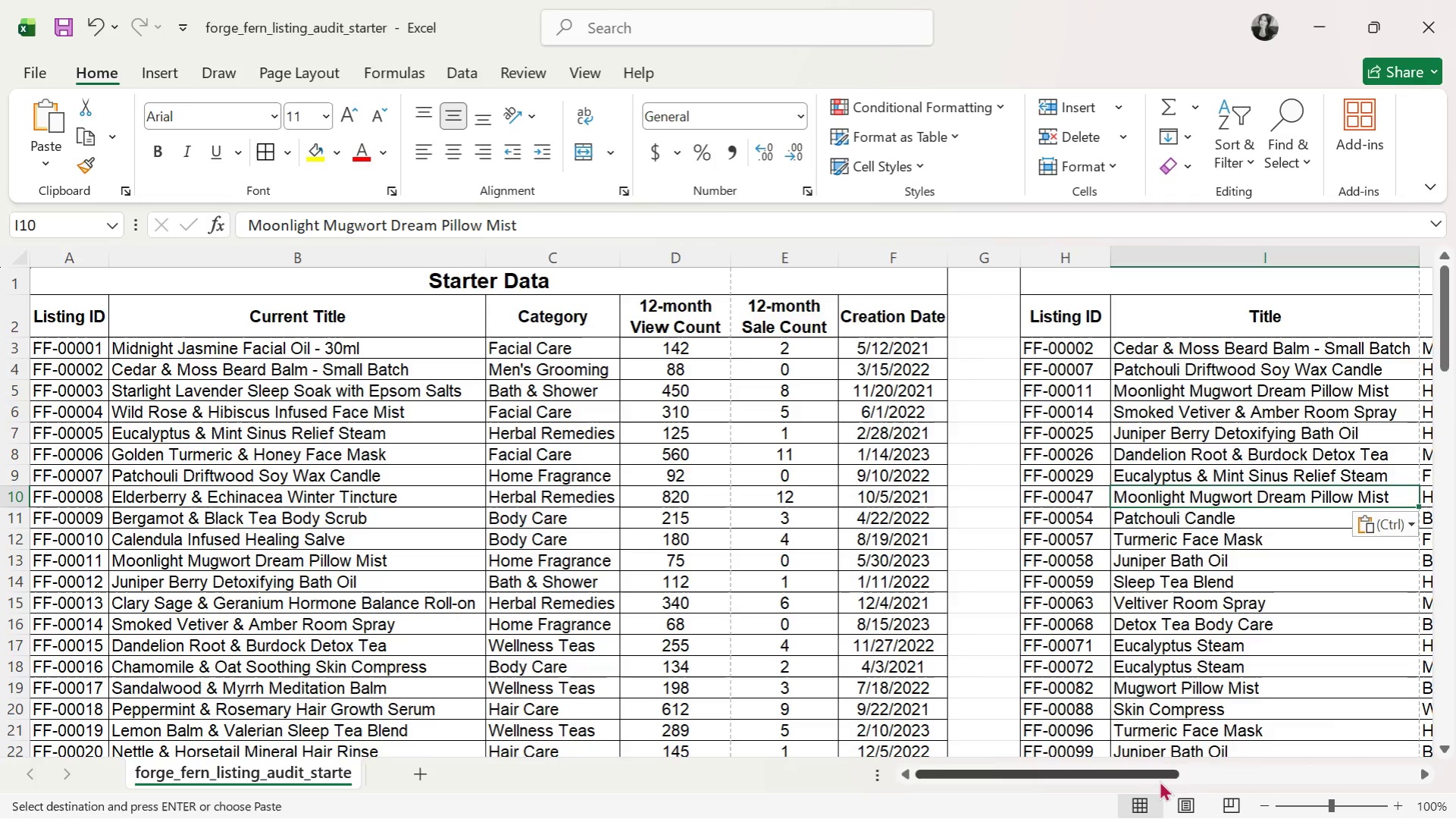 
key(Control+ControlLeft)
 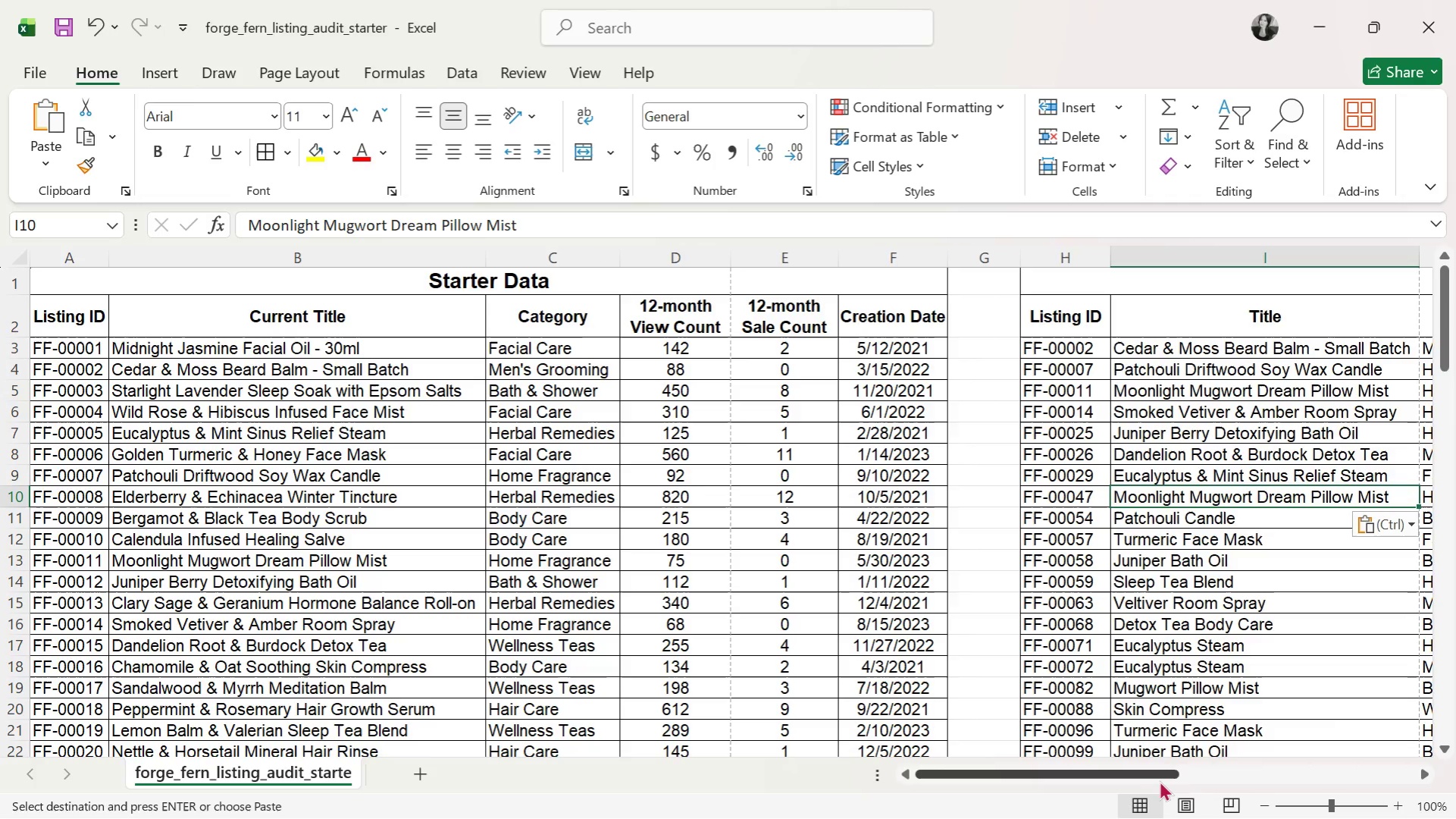 
key(Control+V)
 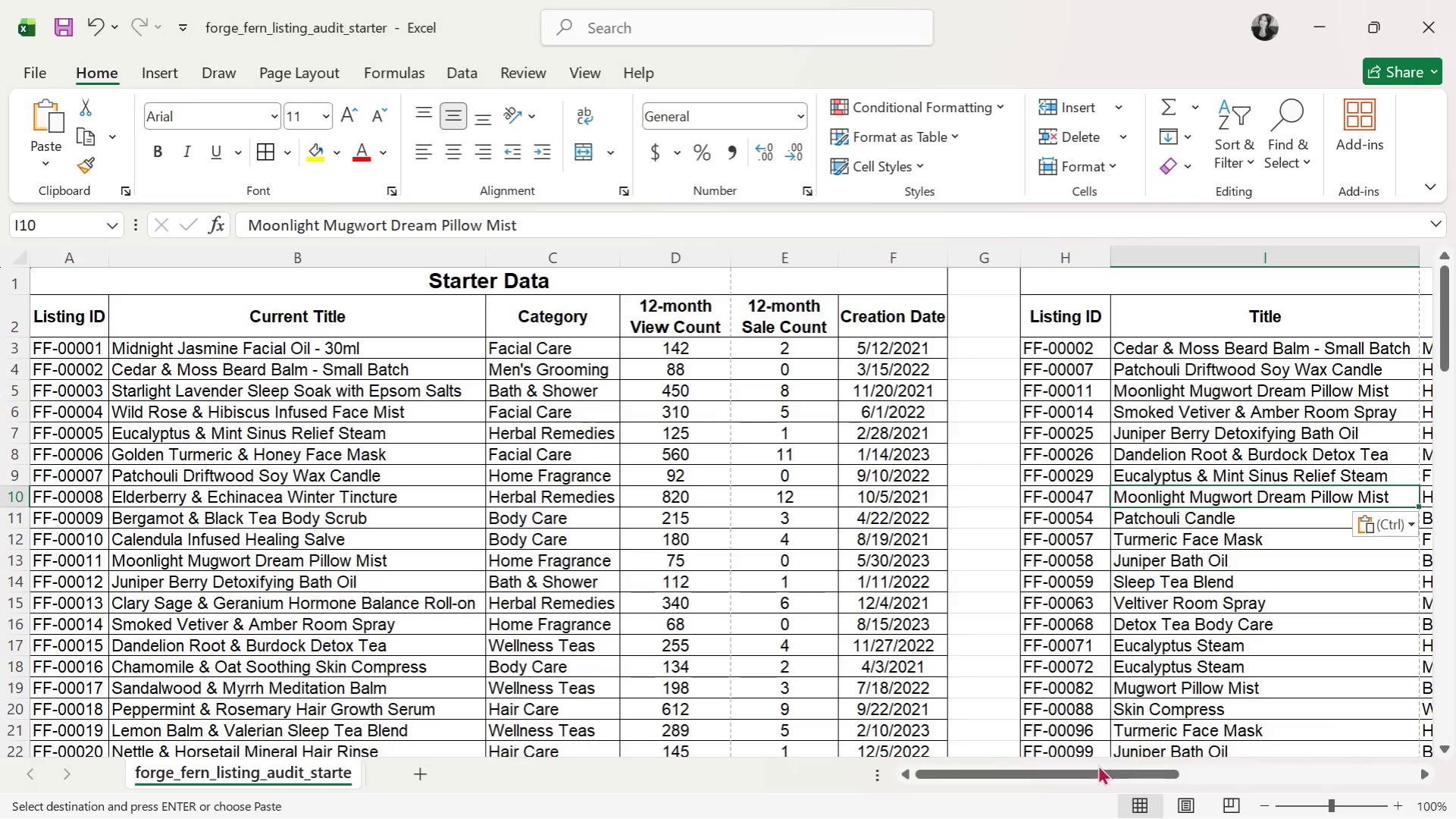 
left_click_drag(start_coordinate=[1093, 768], to_coordinate=[1119, 768])
 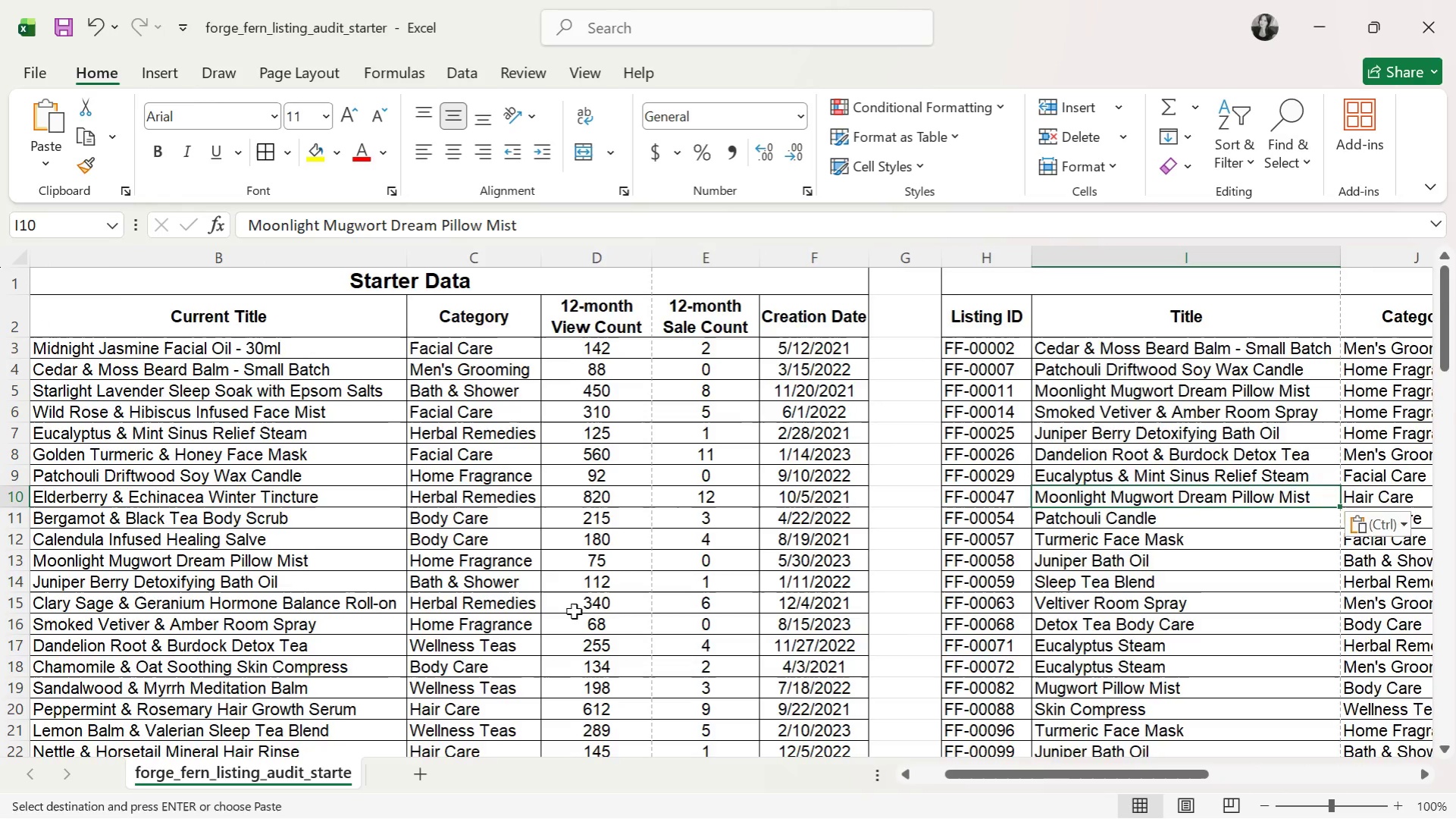 
scroll: coordinate [522, 599], scroll_direction: down, amount: 4.0
 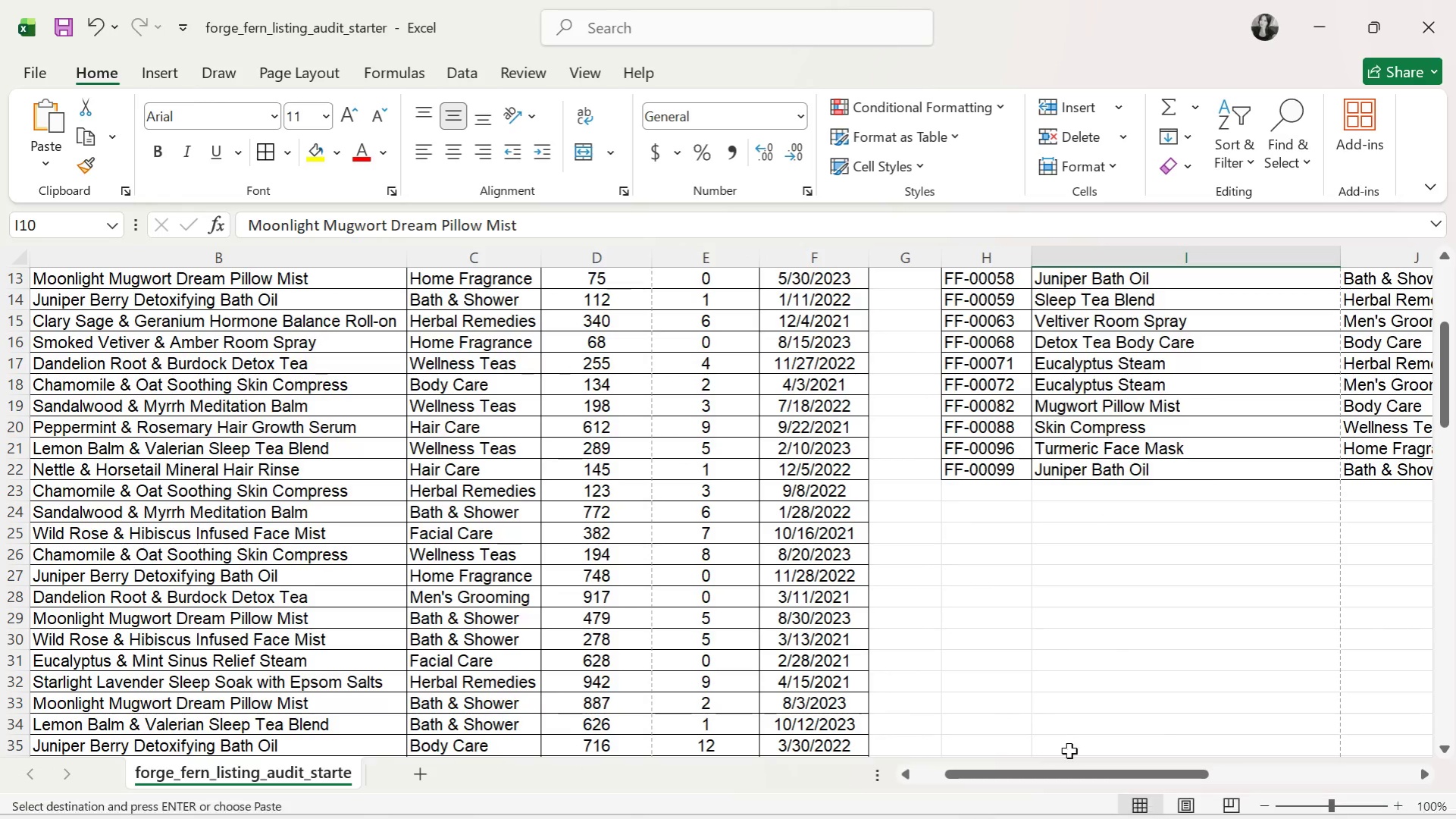 
left_click_drag(start_coordinate=[1058, 771], to_coordinate=[736, 780])
 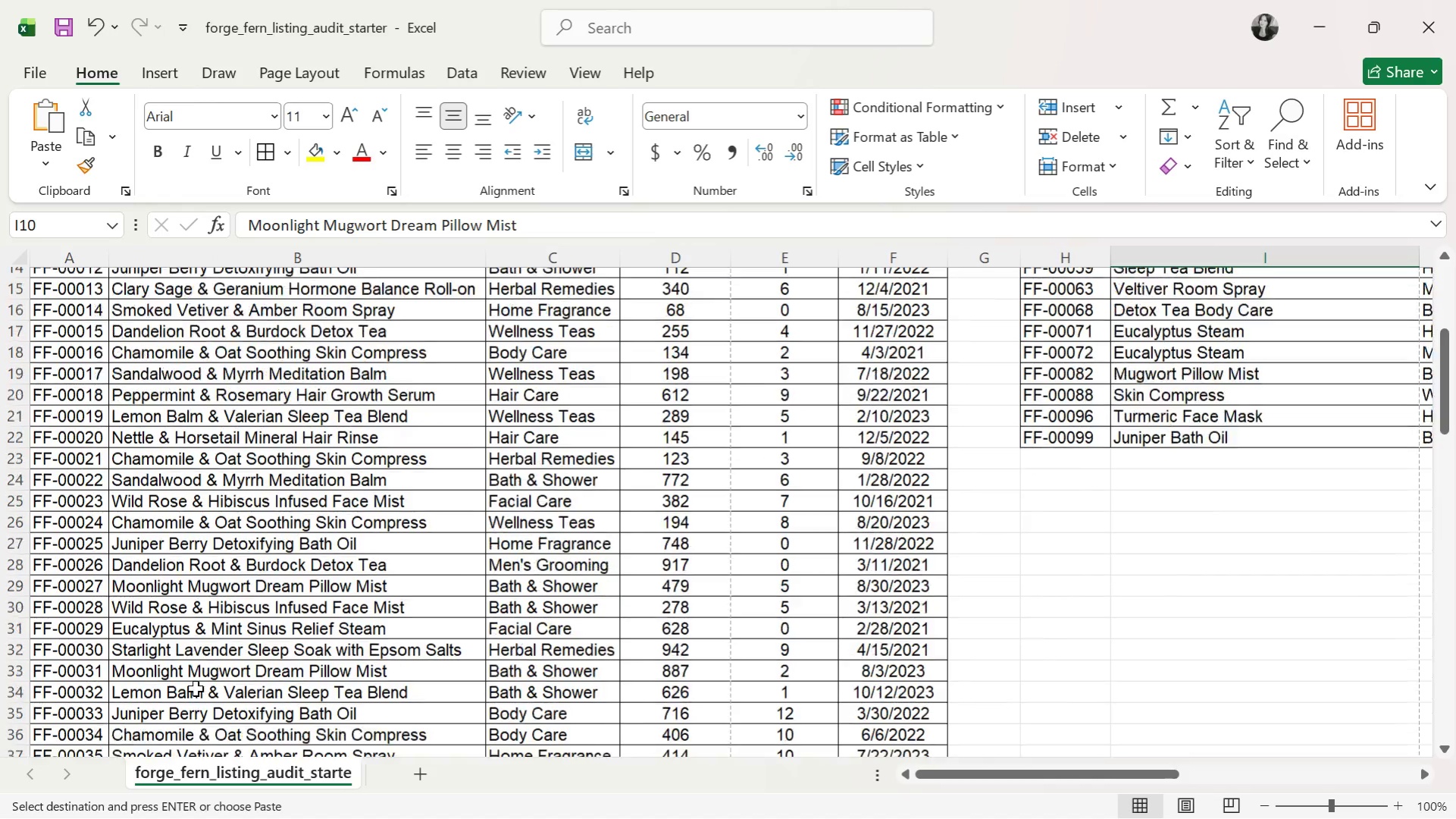 
scroll: coordinate [193, 719], scroll_direction: down, amount: 8.0
 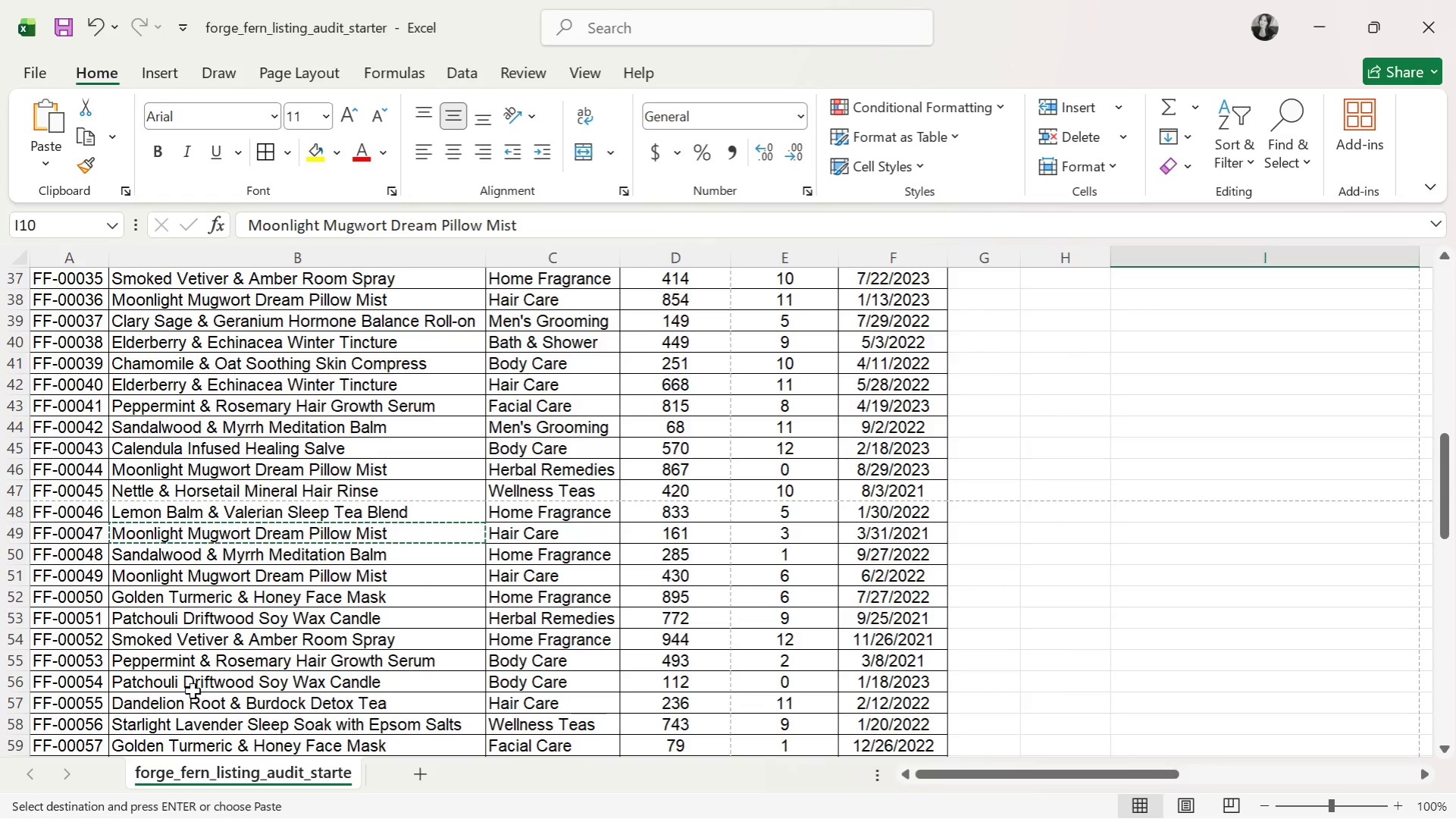 
left_click([193, 683])
 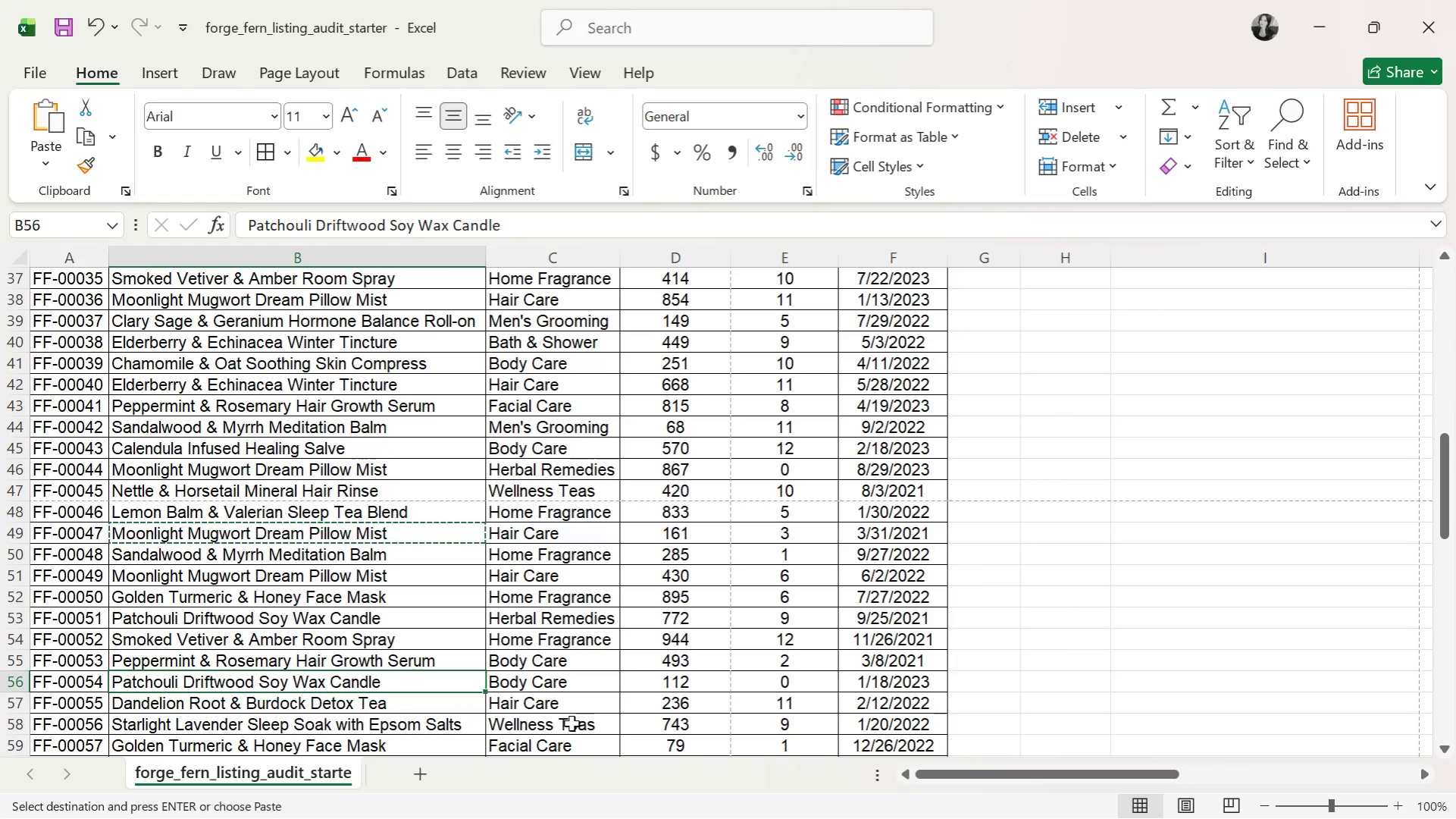 
key(Control+C)
 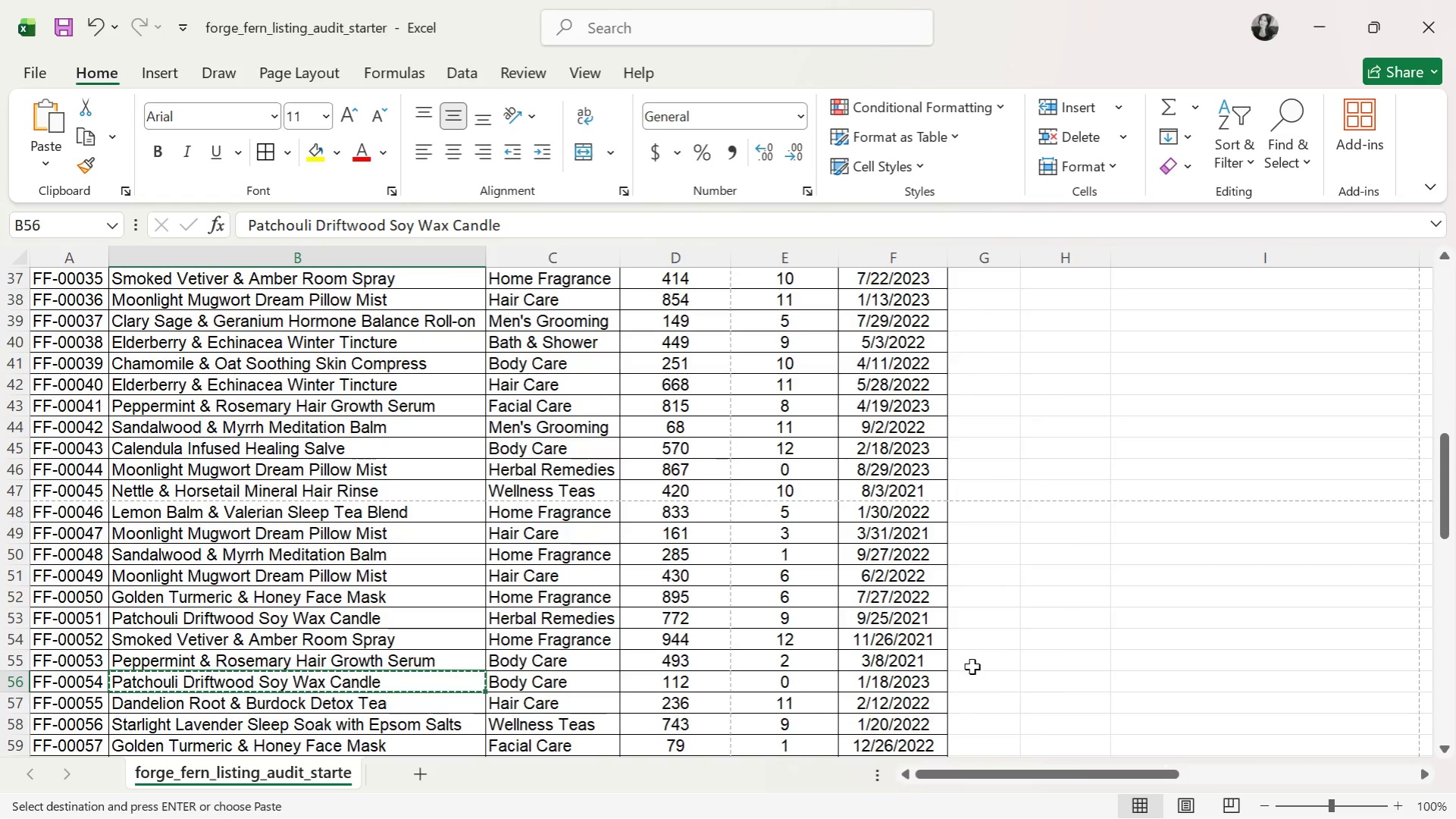 
scroll: coordinate [1060, 552], scroll_direction: up, amount: 13.0
 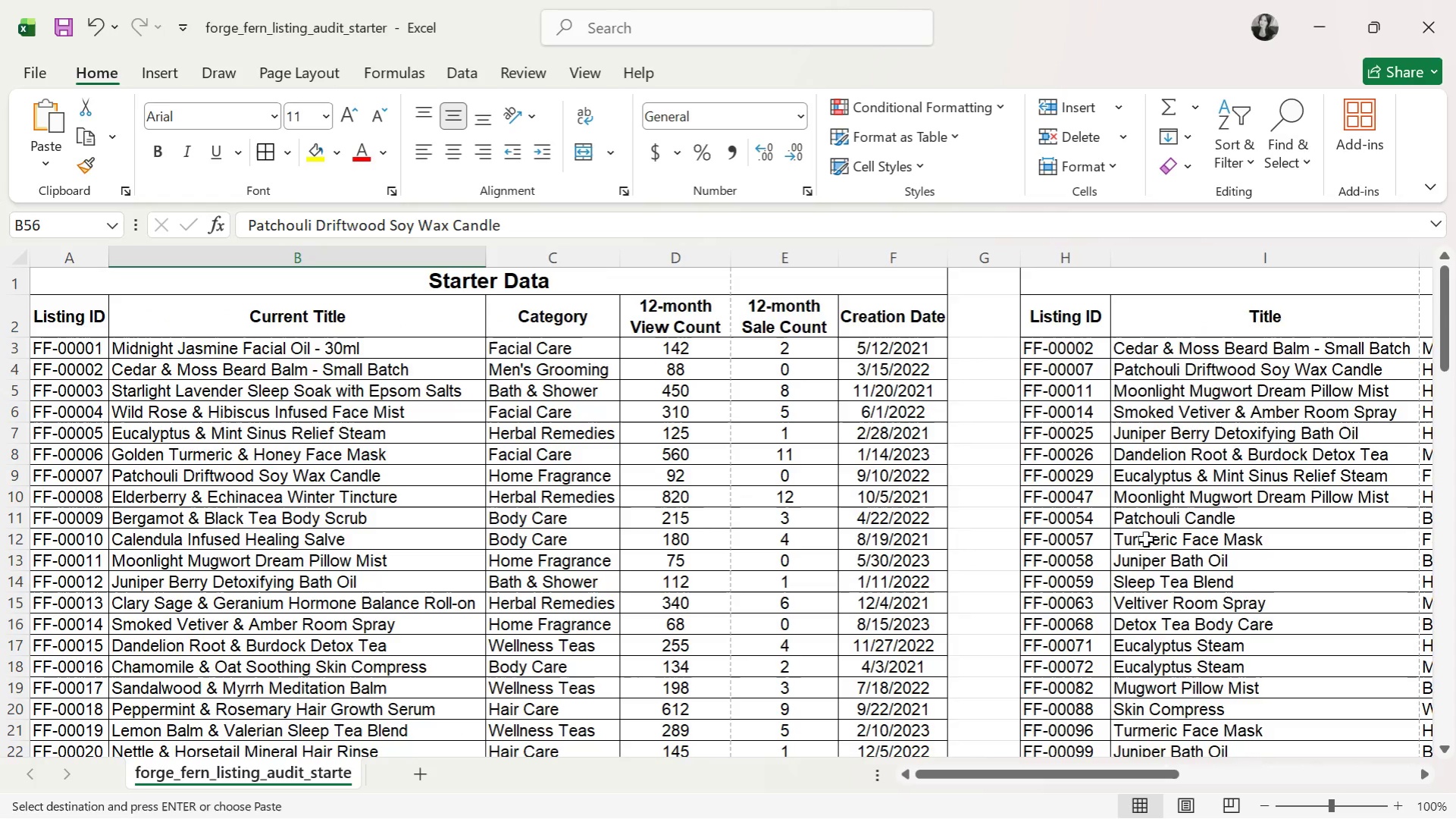 
left_click([1156, 521])
 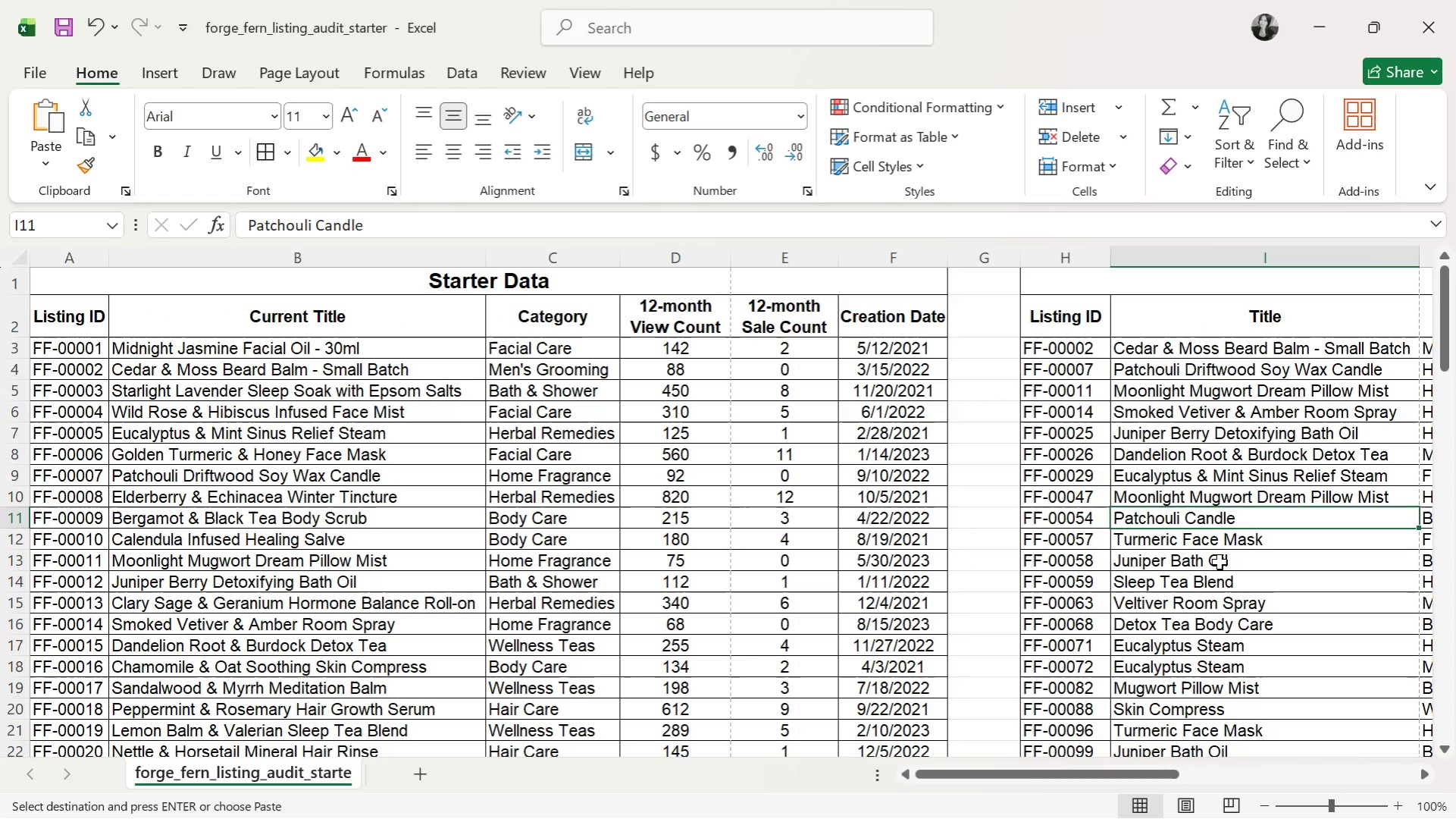 
key(Control+V)
 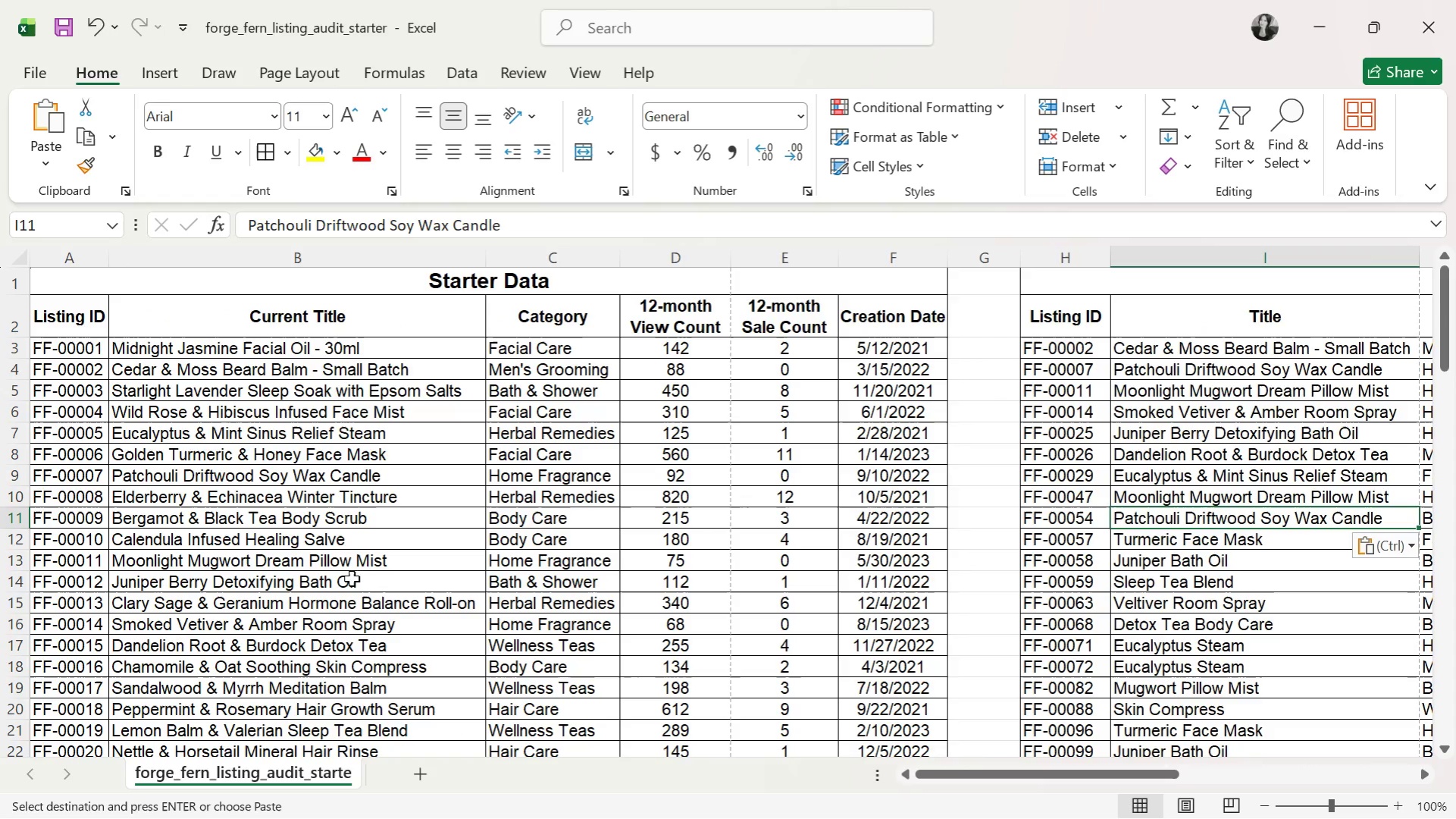 
scroll: coordinate [214, 692], scroll_direction: down, amount: 12.0
 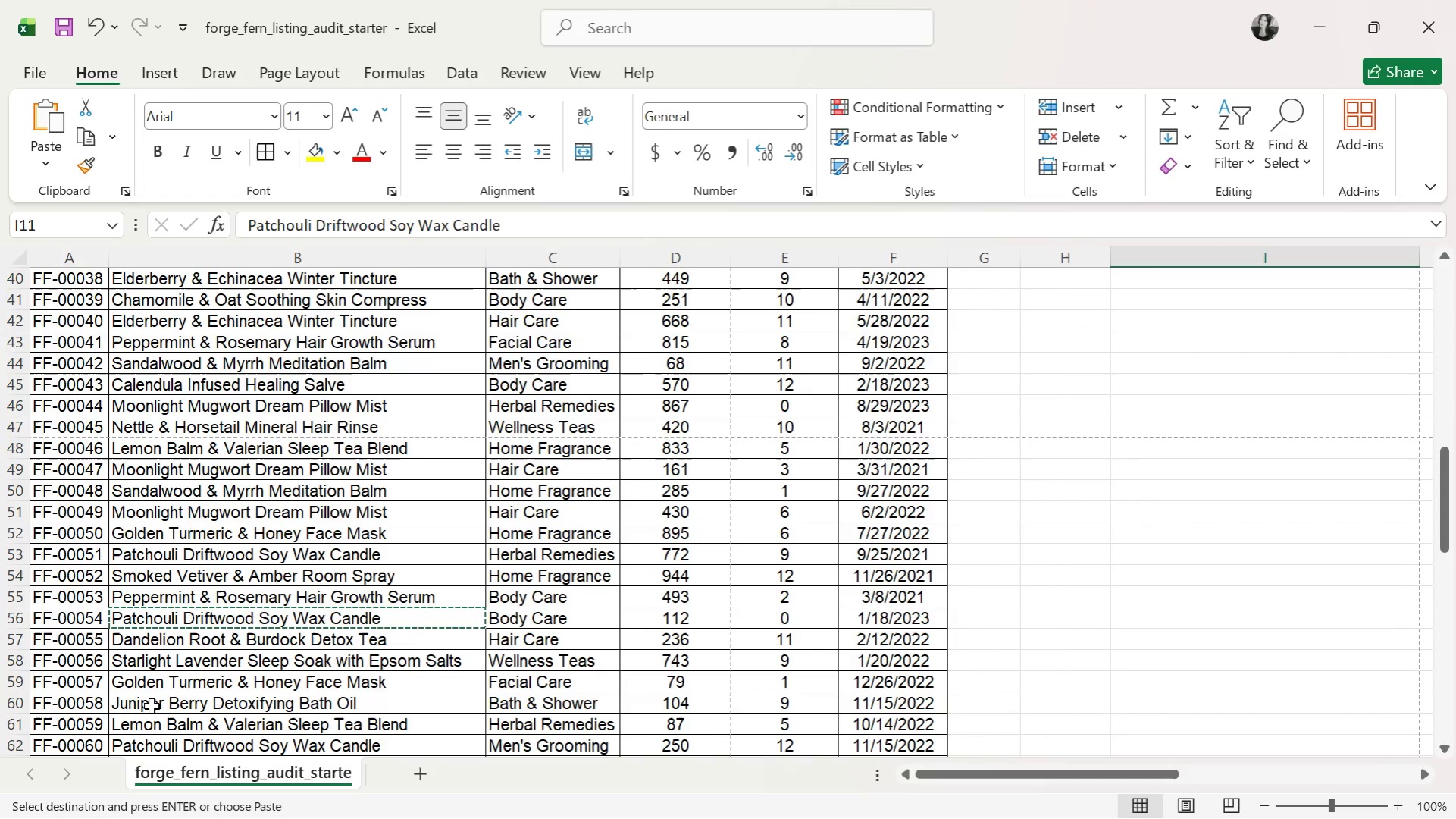 
left_click([152, 689])
 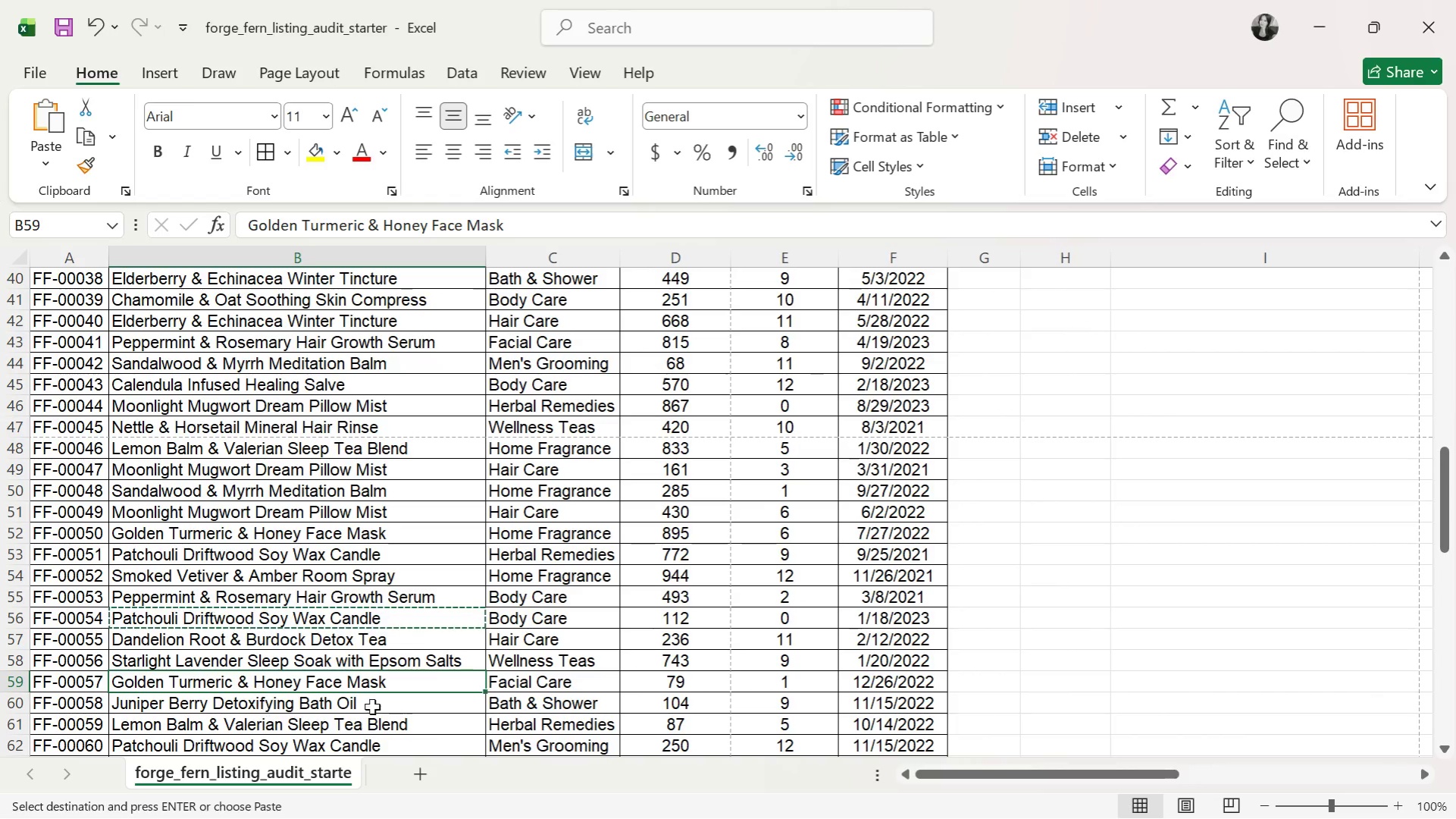 
key(Control+C)
 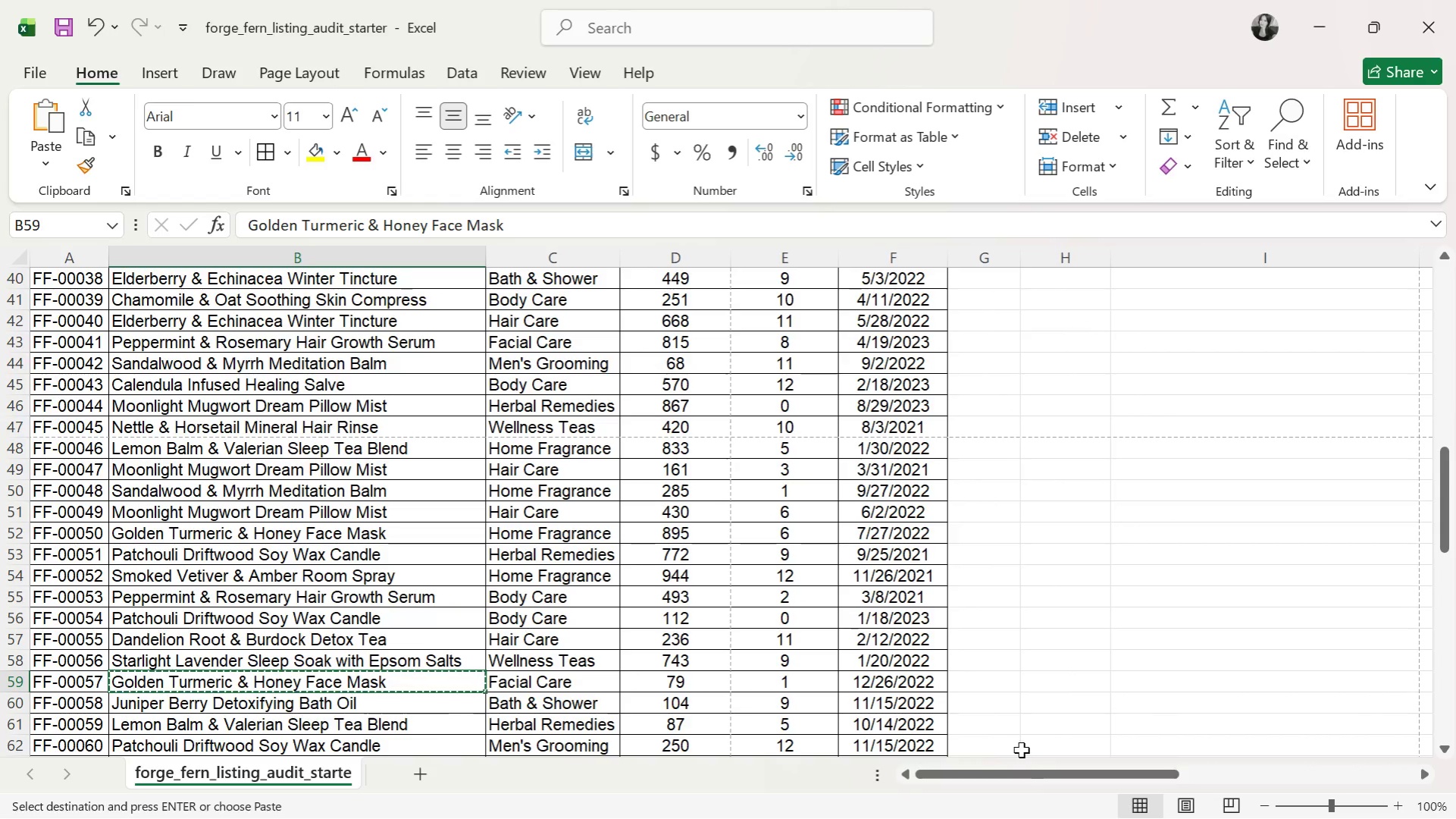 
left_click_drag(start_coordinate=[1029, 768], to_coordinate=[1072, 768])
 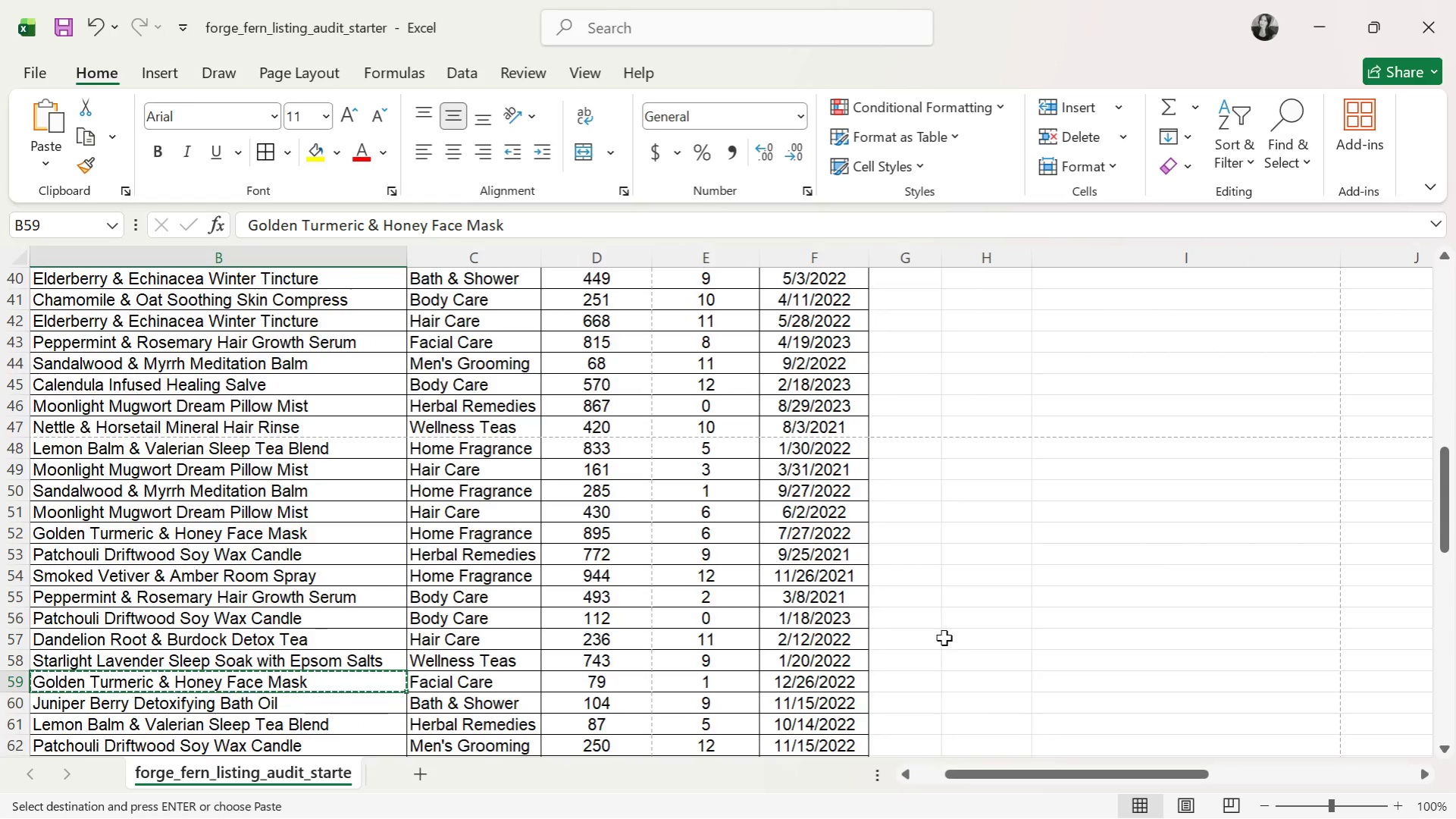 
scroll: coordinate [1013, 585], scroll_direction: up, amount: 12.0
 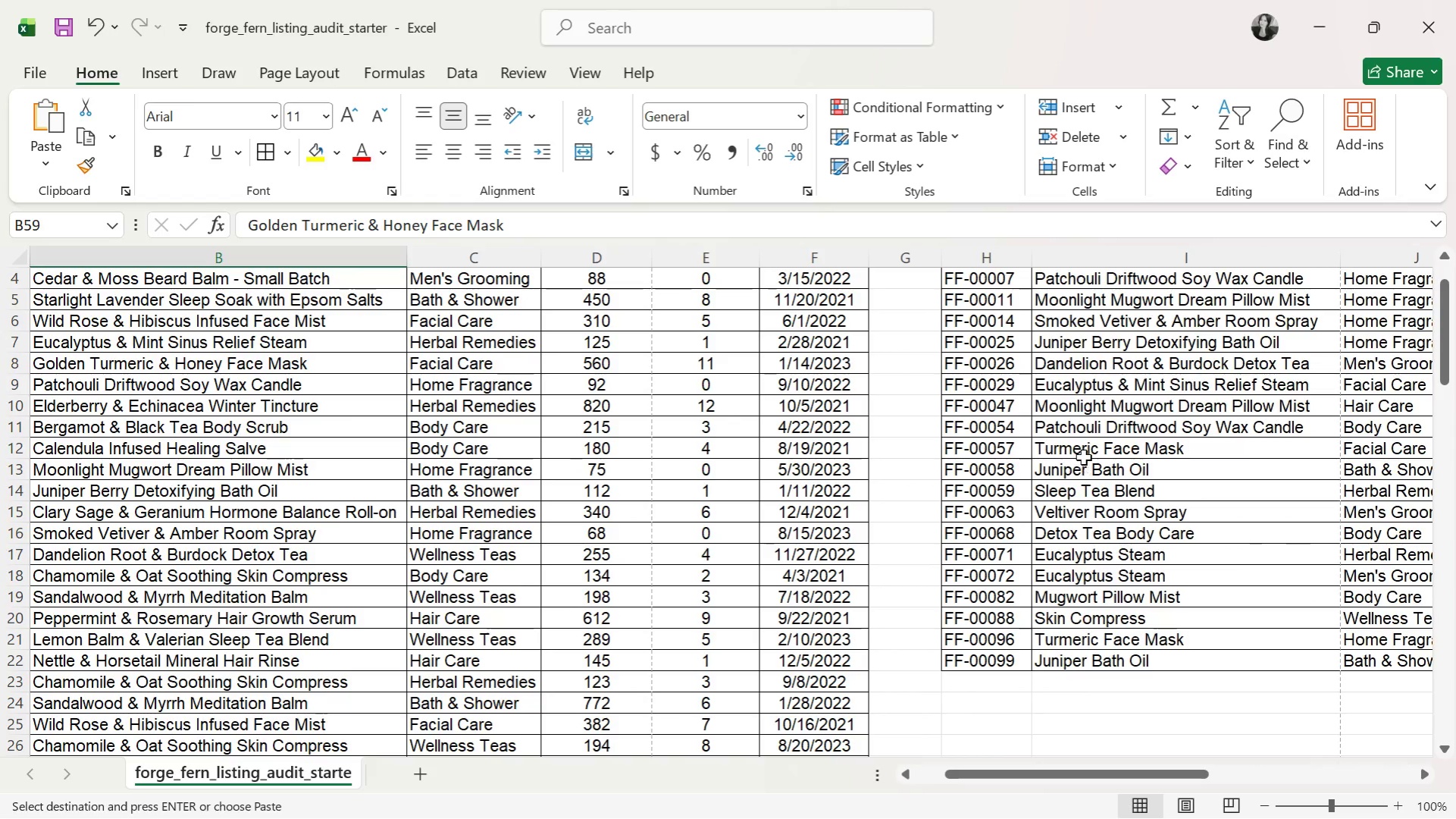 
left_click([1084, 452])
 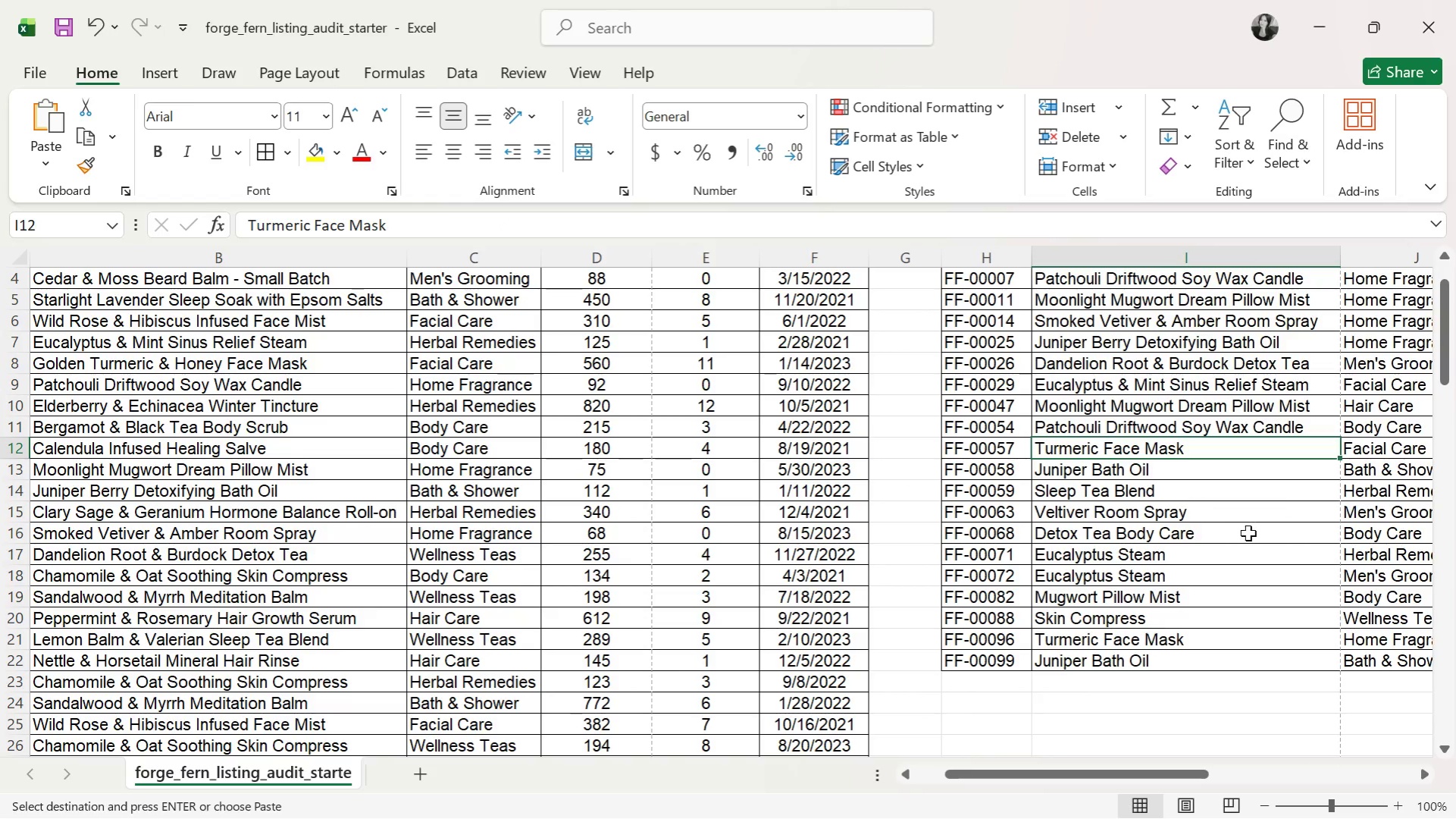 
key(Control+V)
 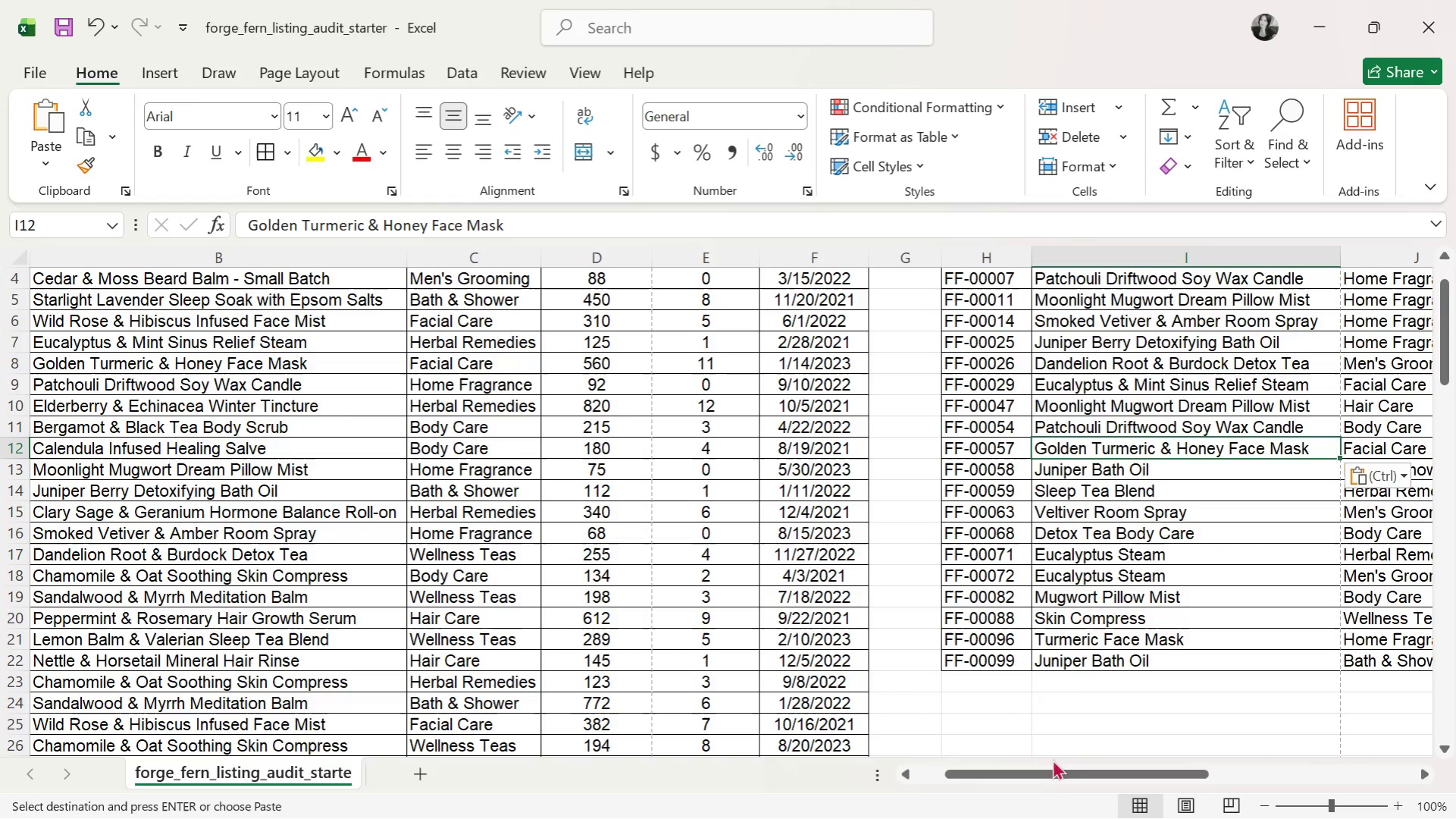 
left_click_drag(start_coordinate=[1038, 771], to_coordinate=[842, 748])
 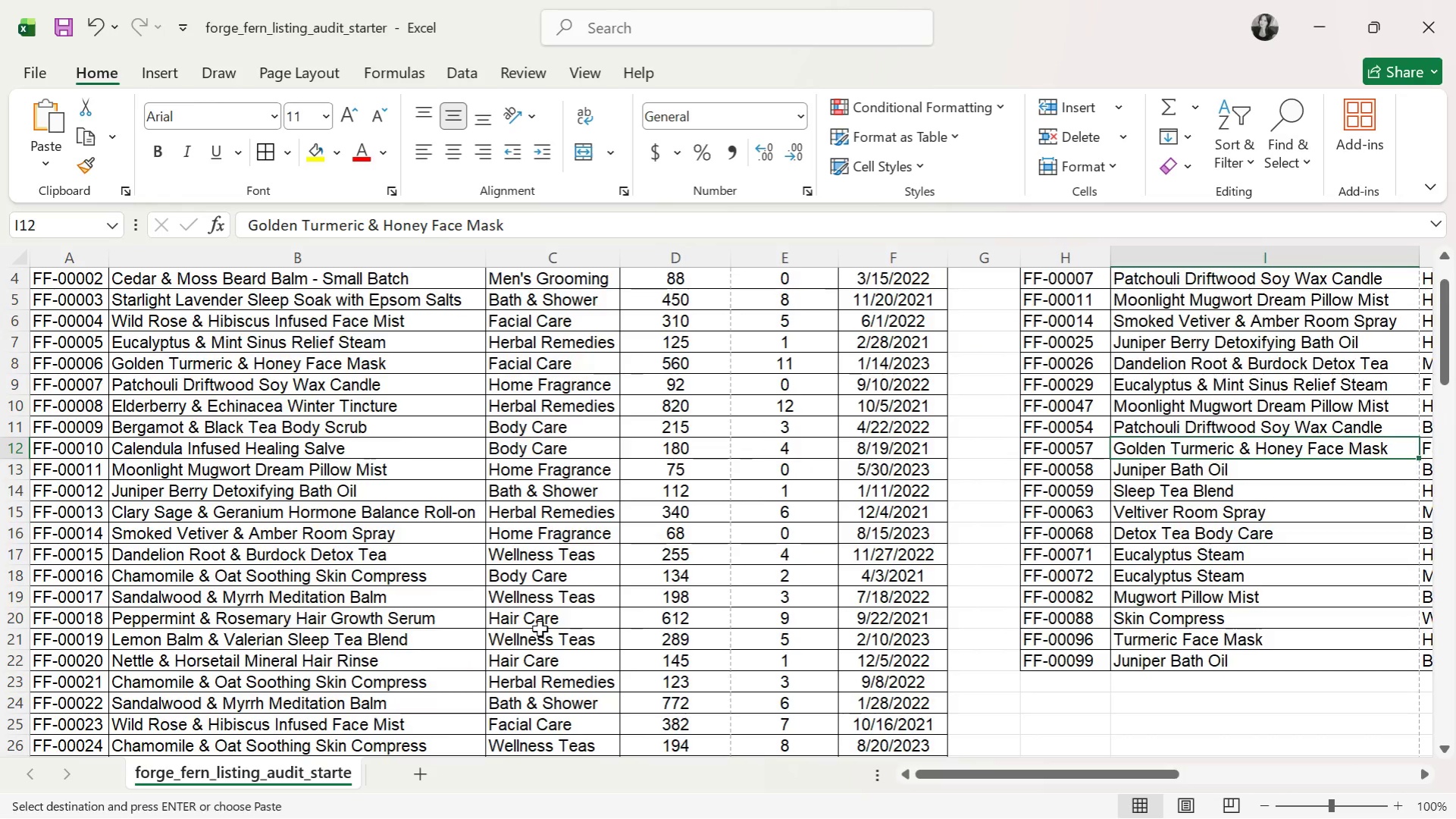 
scroll: coordinate [291, 648], scroll_direction: down, amount: 13.0
 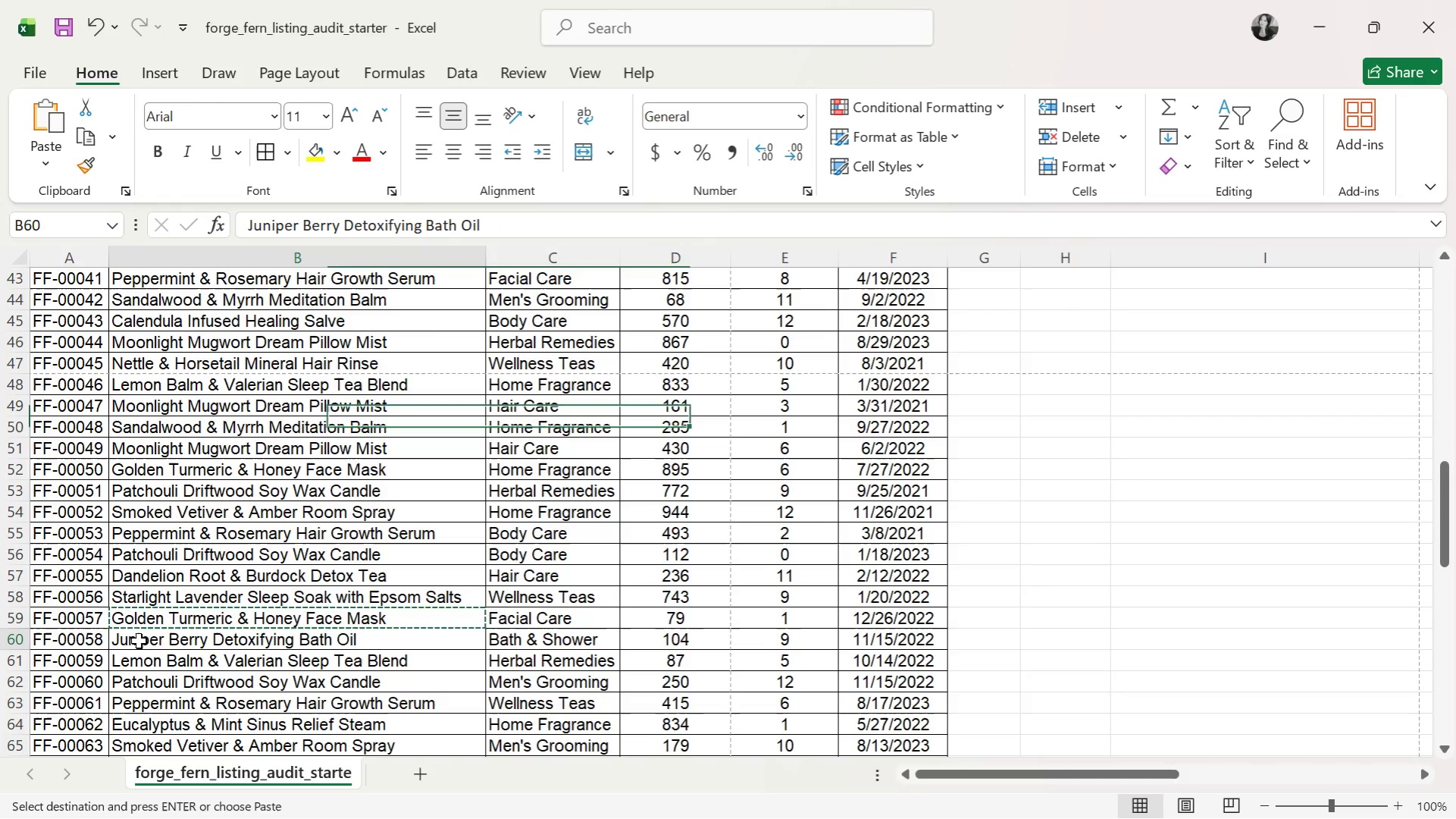 
key(Control+C)
 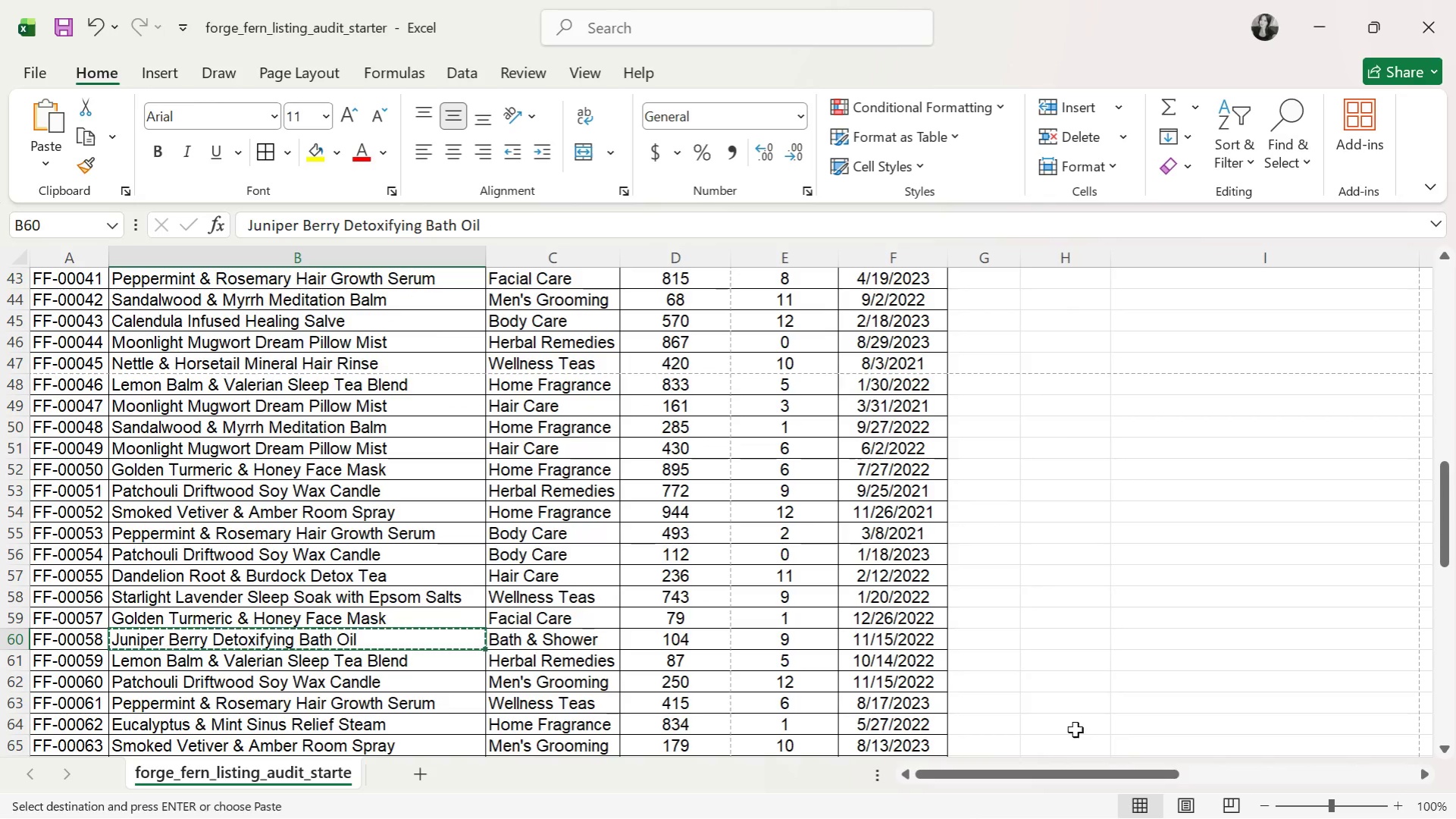 
scroll: coordinate [1135, 703], scroll_direction: up, amount: 11.0
 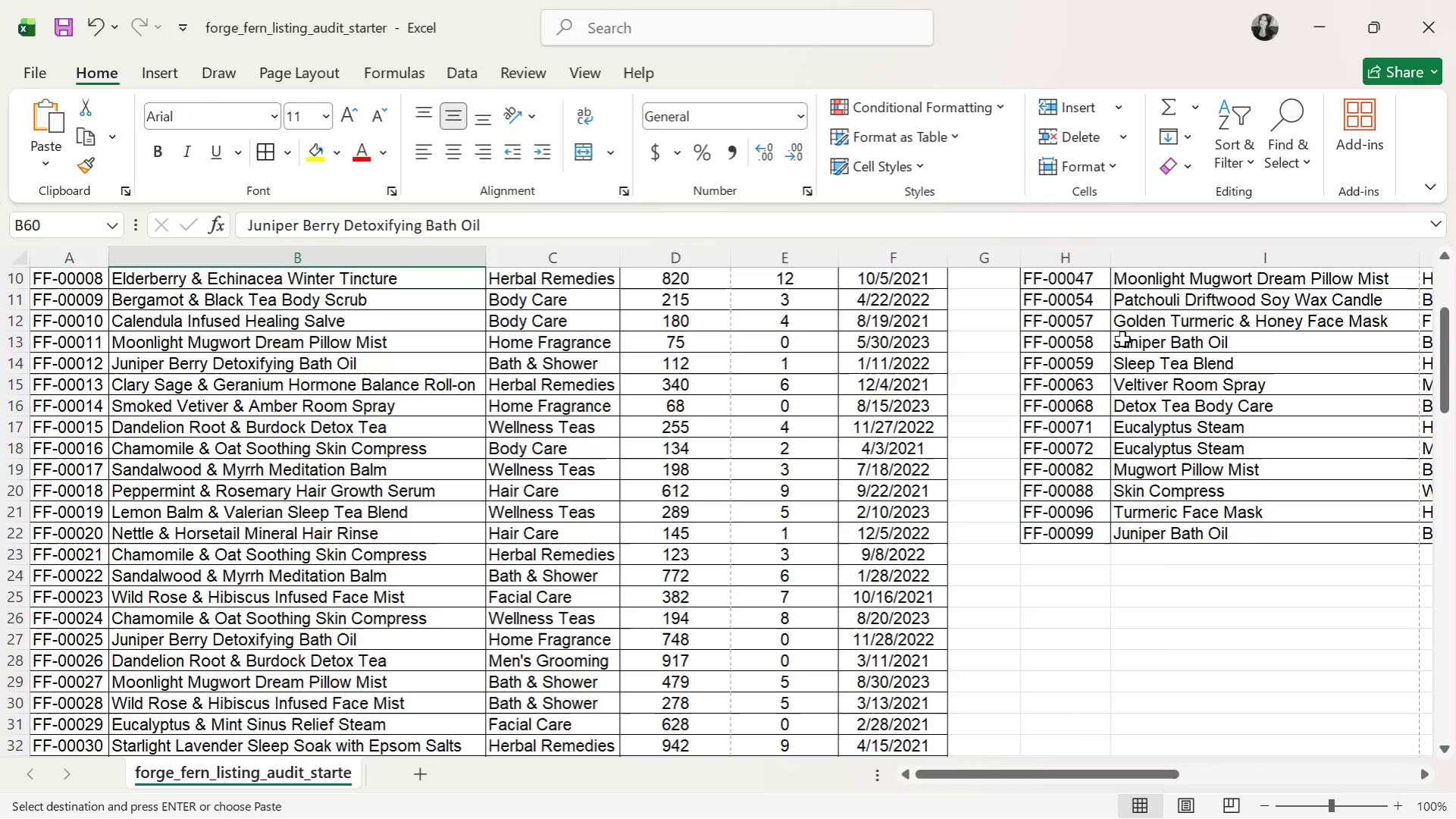 
left_click([1126, 339])
 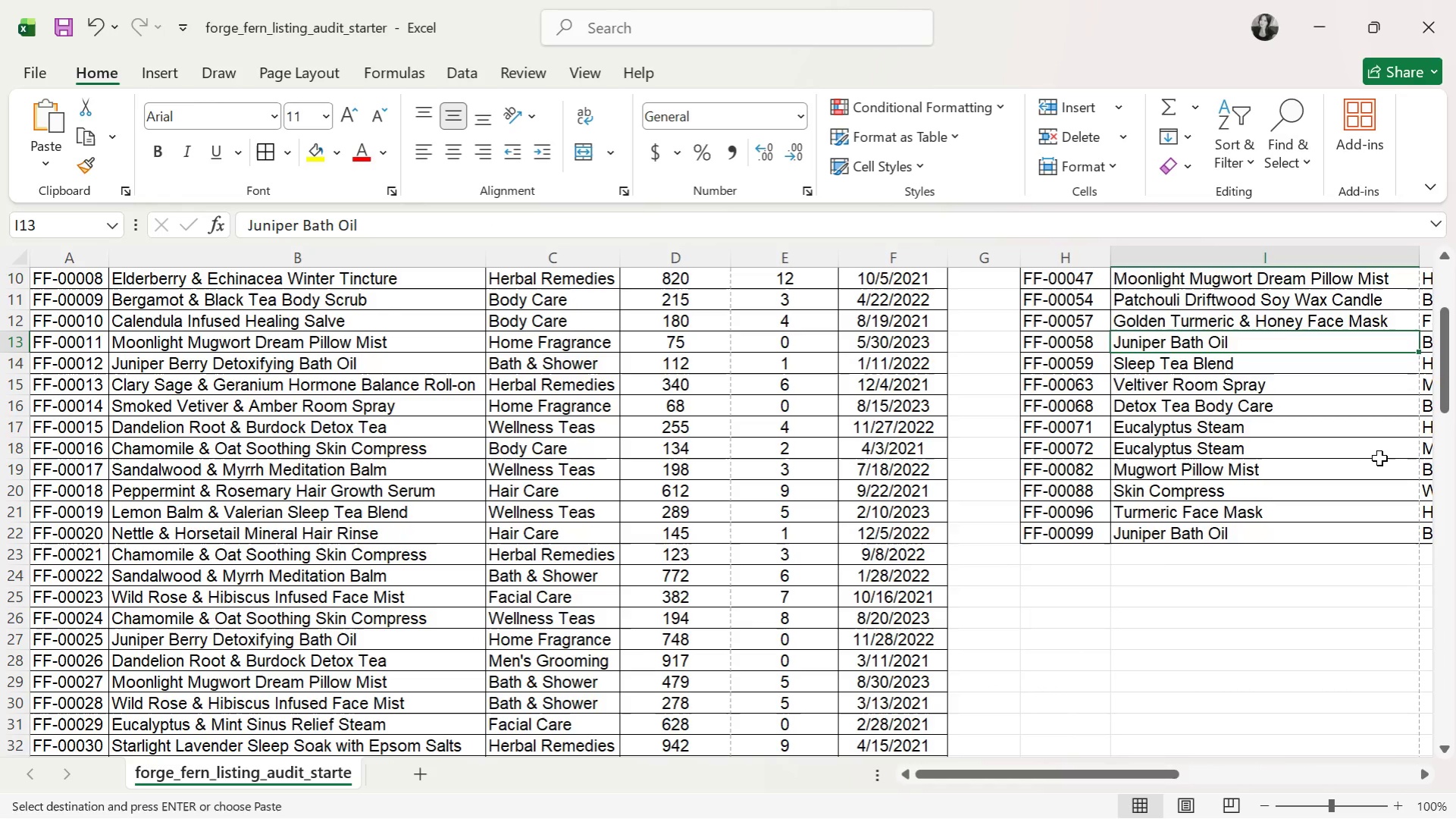 
key(Control+V)
 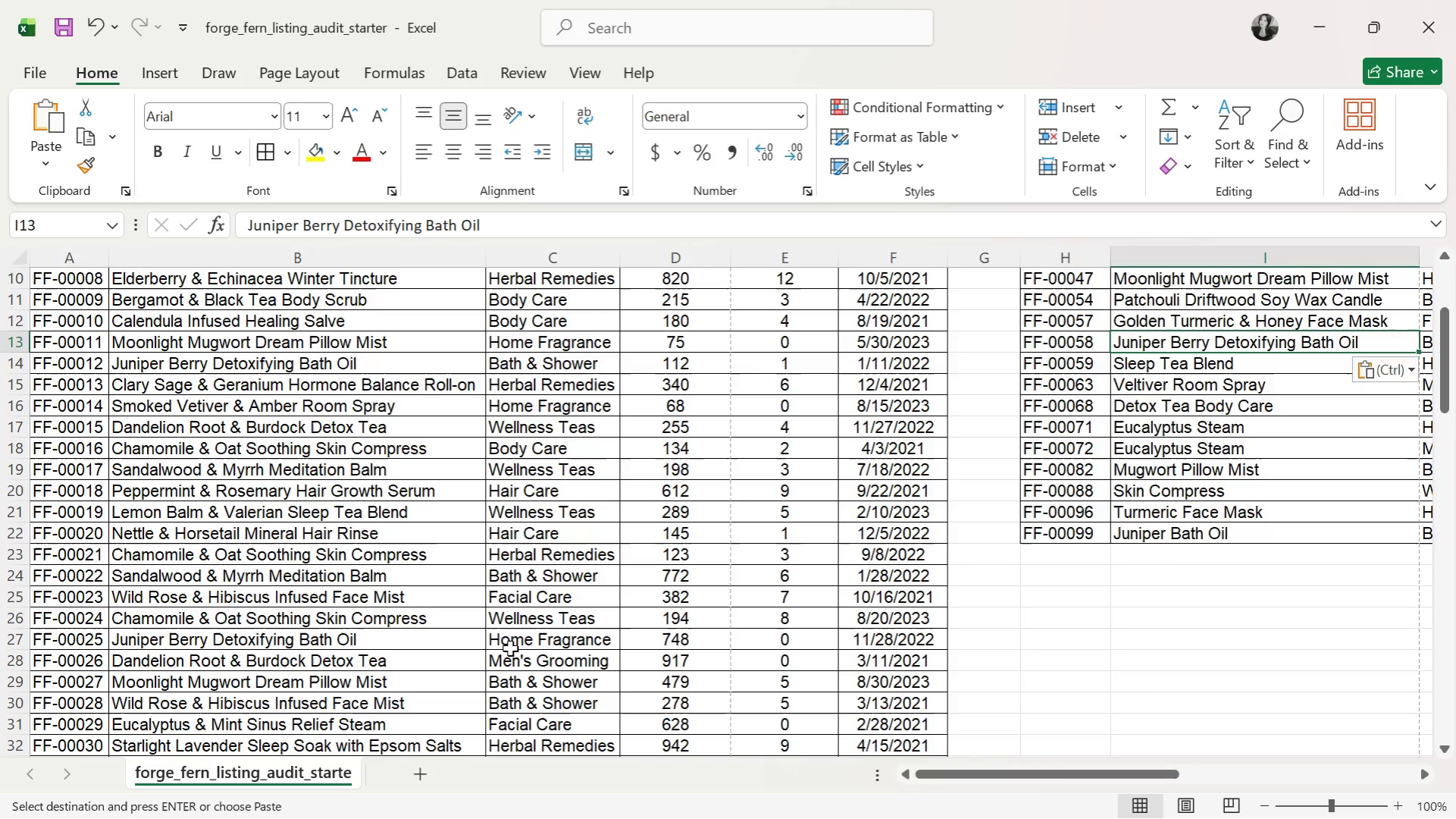 
scroll: coordinate [151, 696], scroll_direction: down, amount: 21.0
 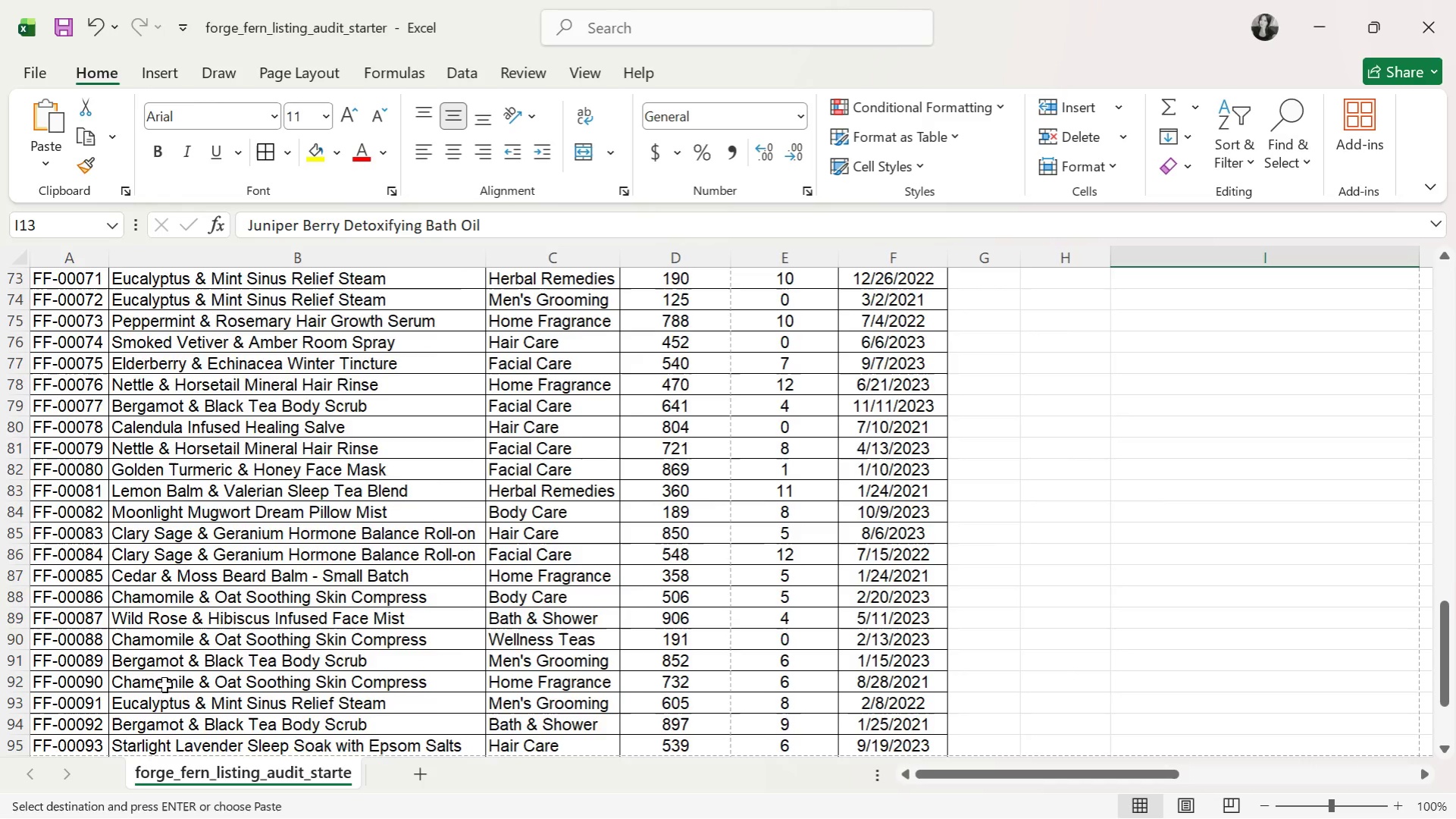 
scroll: coordinate [168, 673], scroll_direction: up, amount: 12.0
 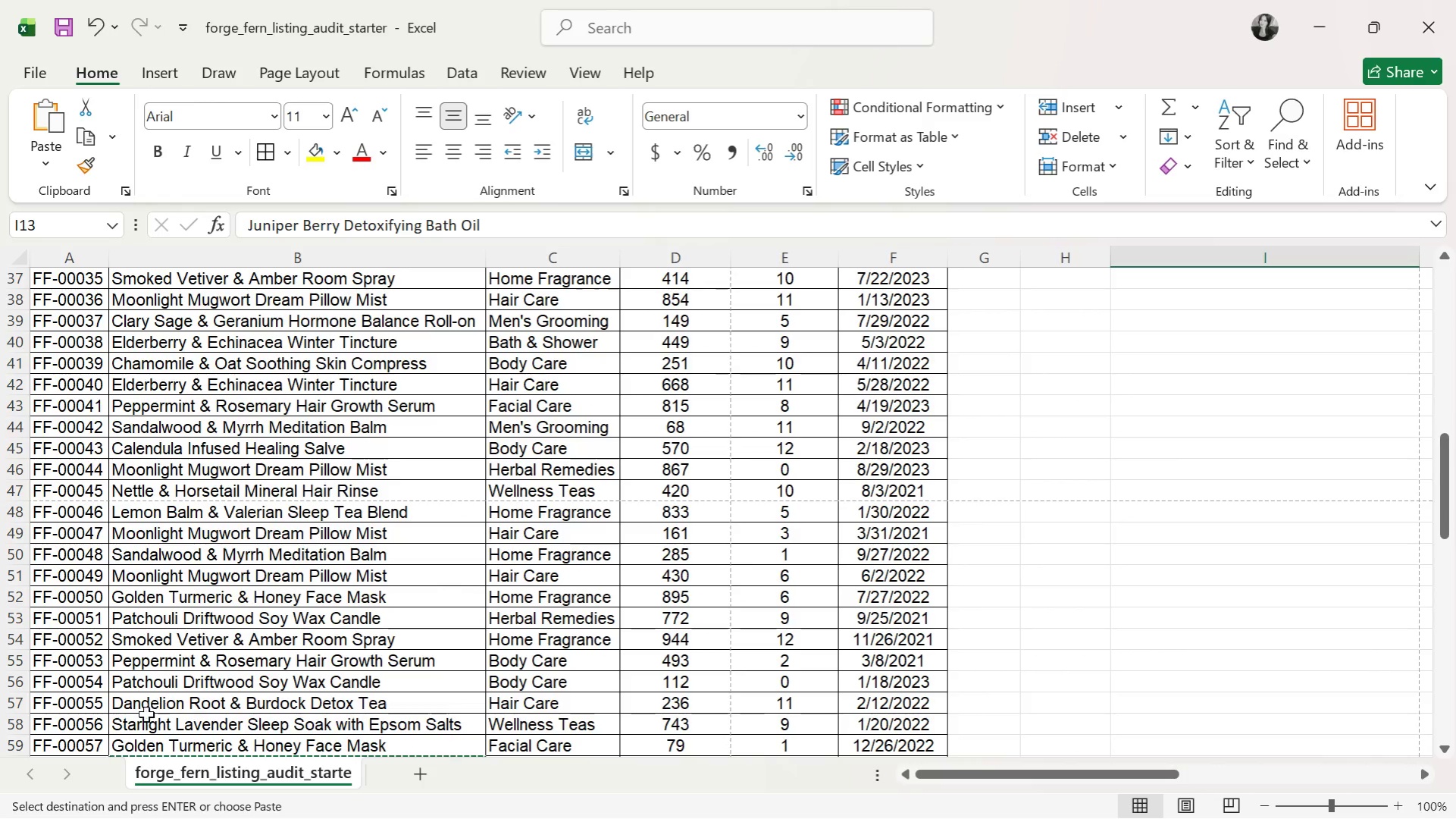 
scroll: coordinate [197, 691], scroll_direction: down, amount: 1.0
 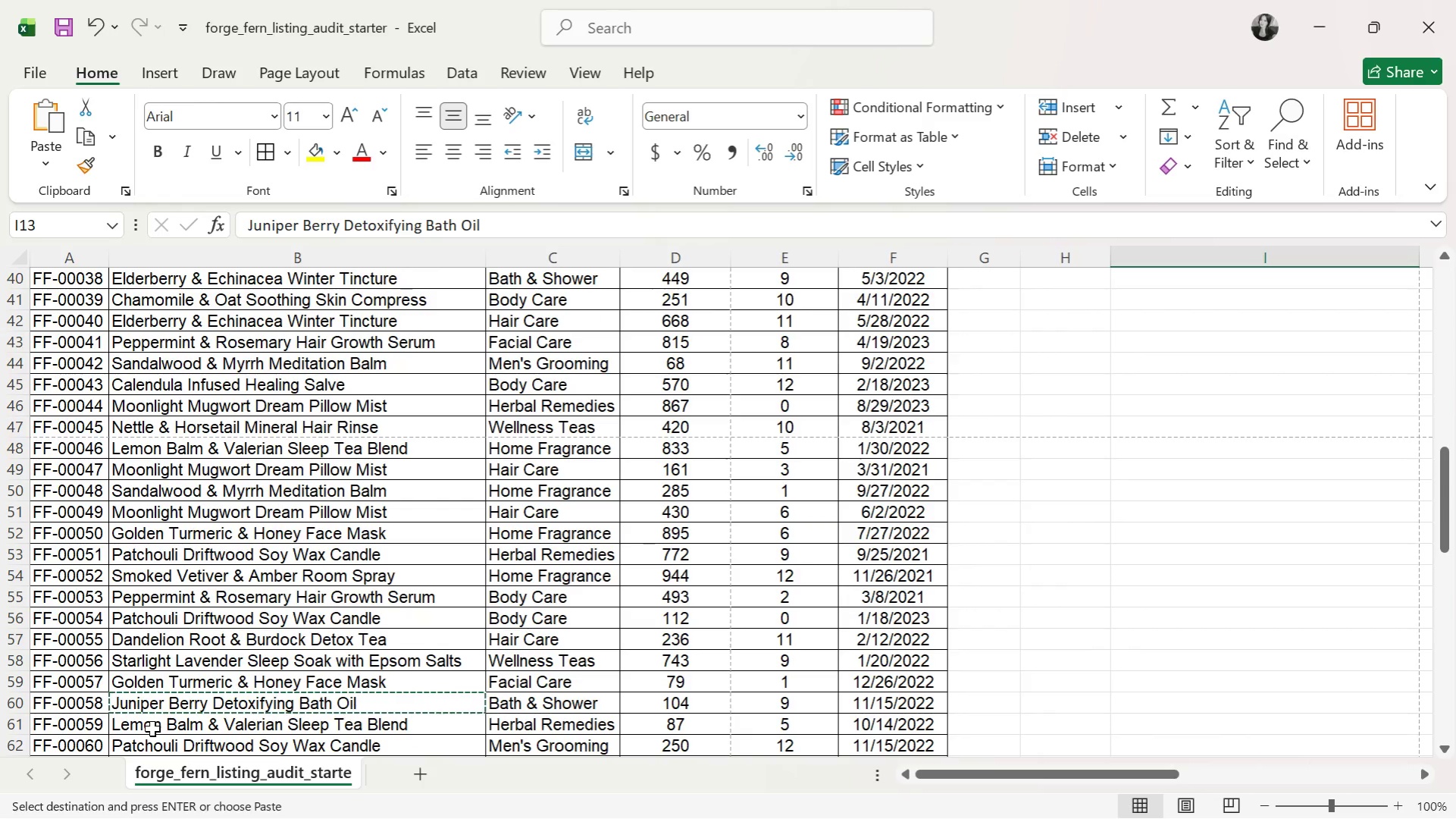 
left_click([152, 723])
 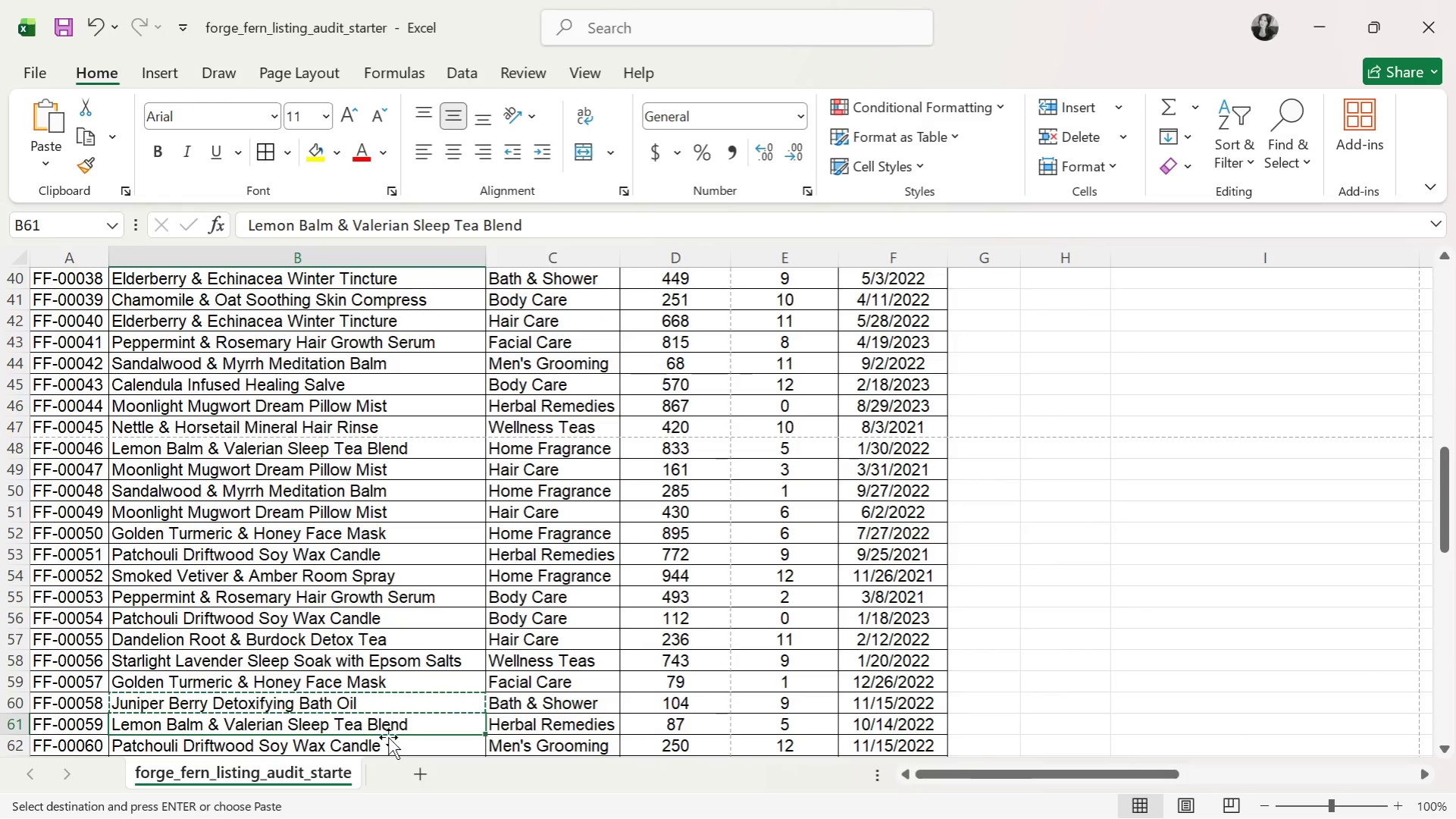 
key(Control+C)
 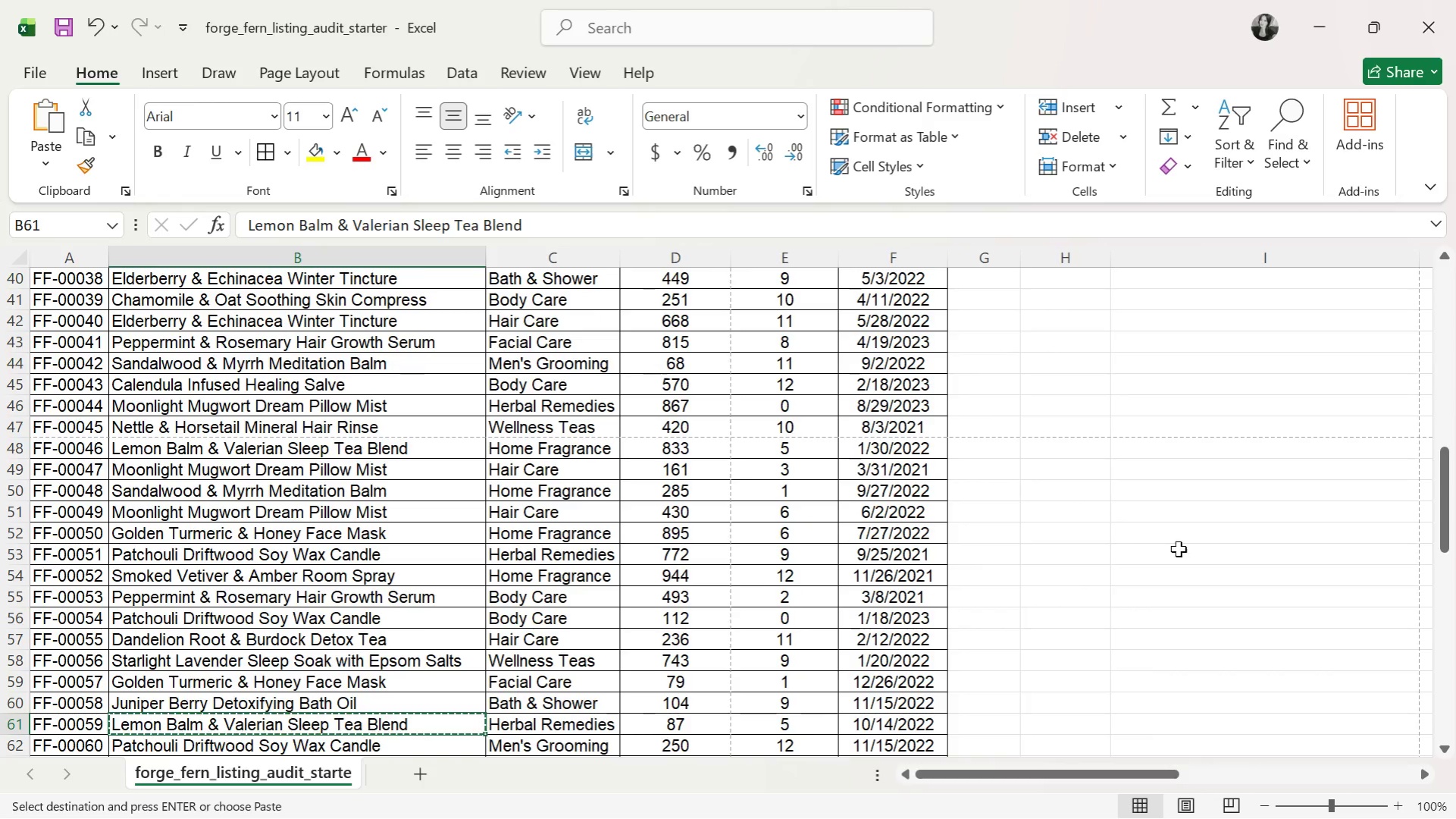 
scroll: coordinate [1202, 541], scroll_direction: up, amount: 10.0
 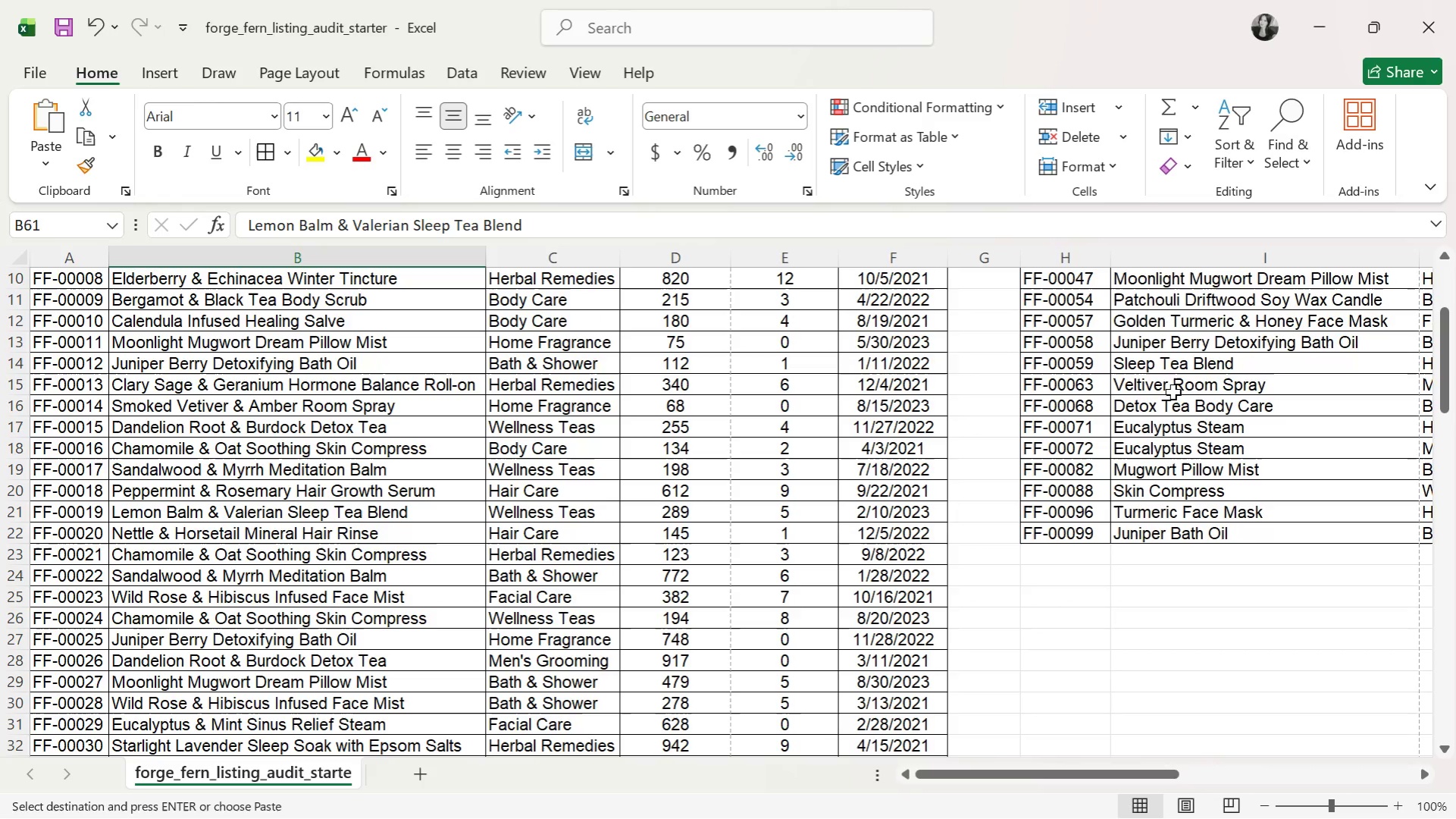 
left_click([1172, 369])
 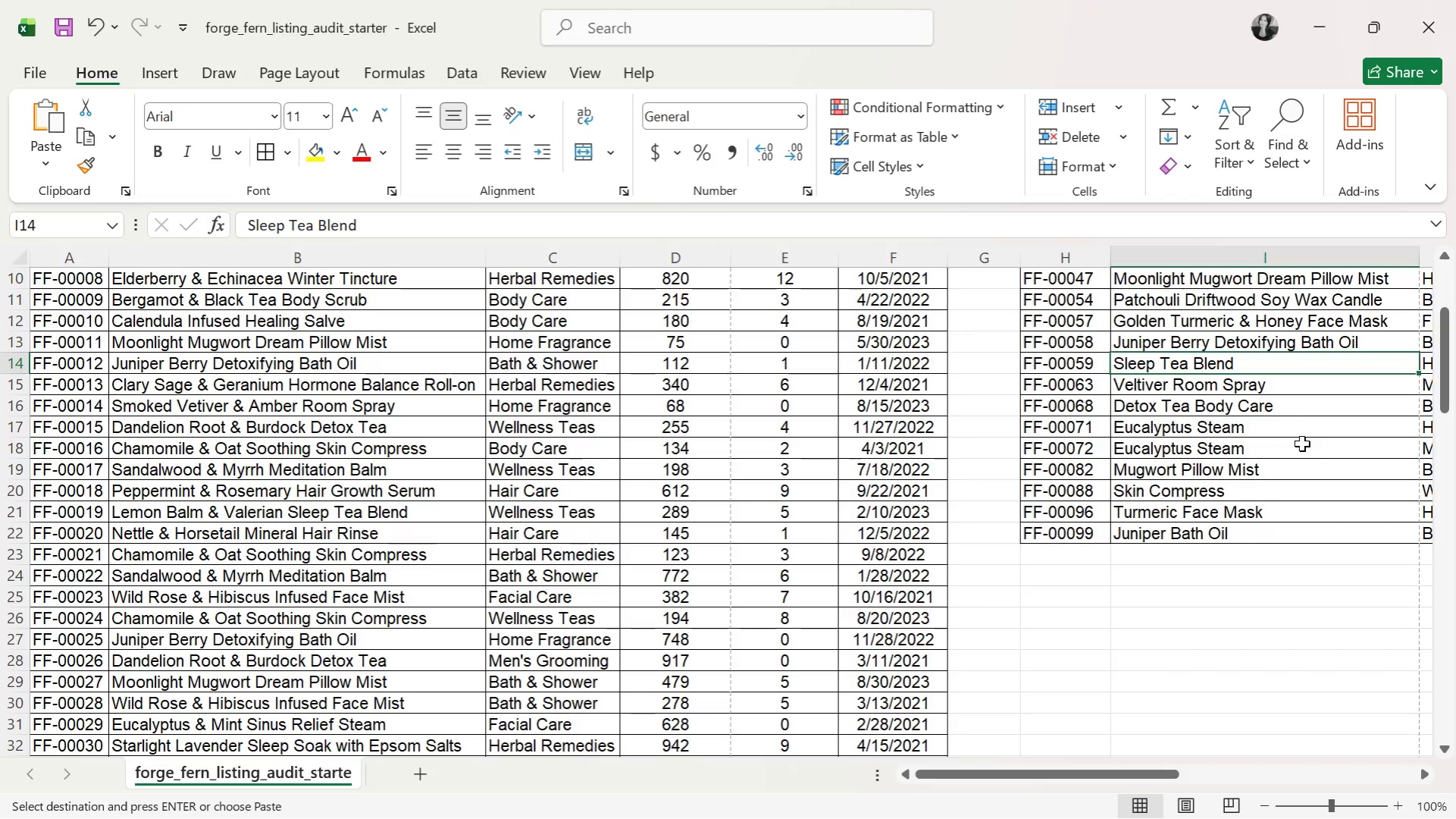 
key(Control+V)
 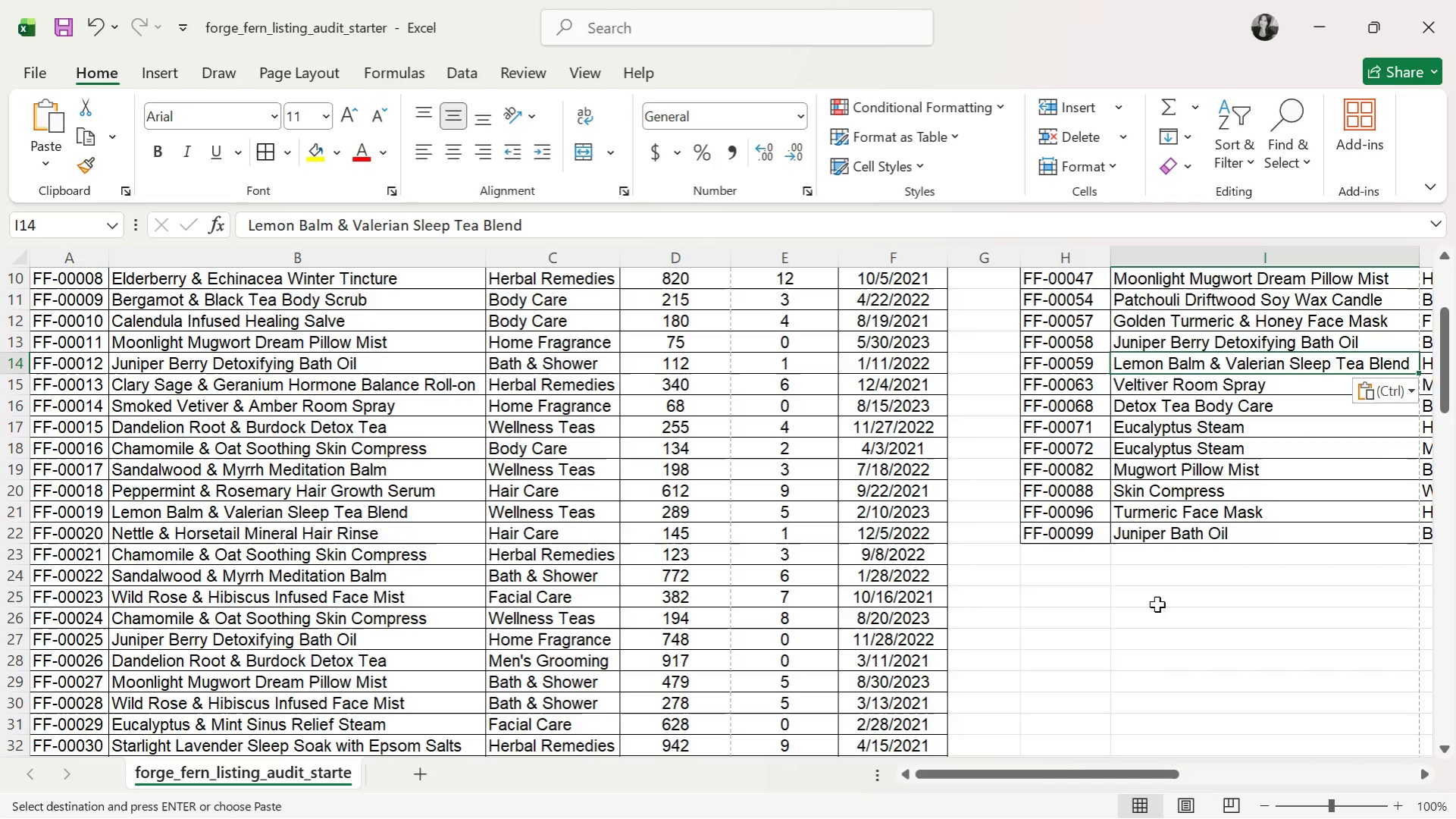 
left_click([1157, 604])
 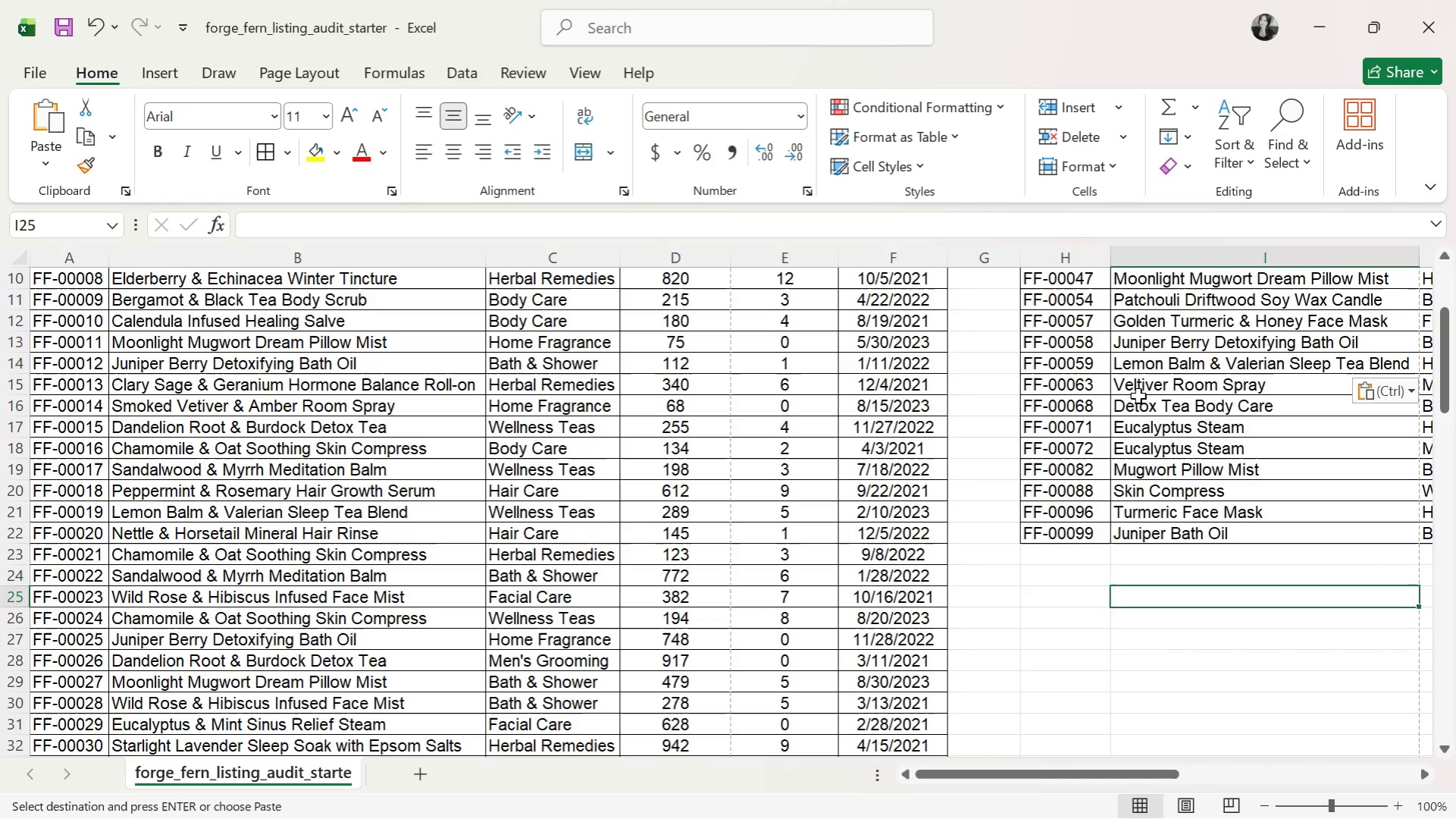 
left_click([1142, 391])
 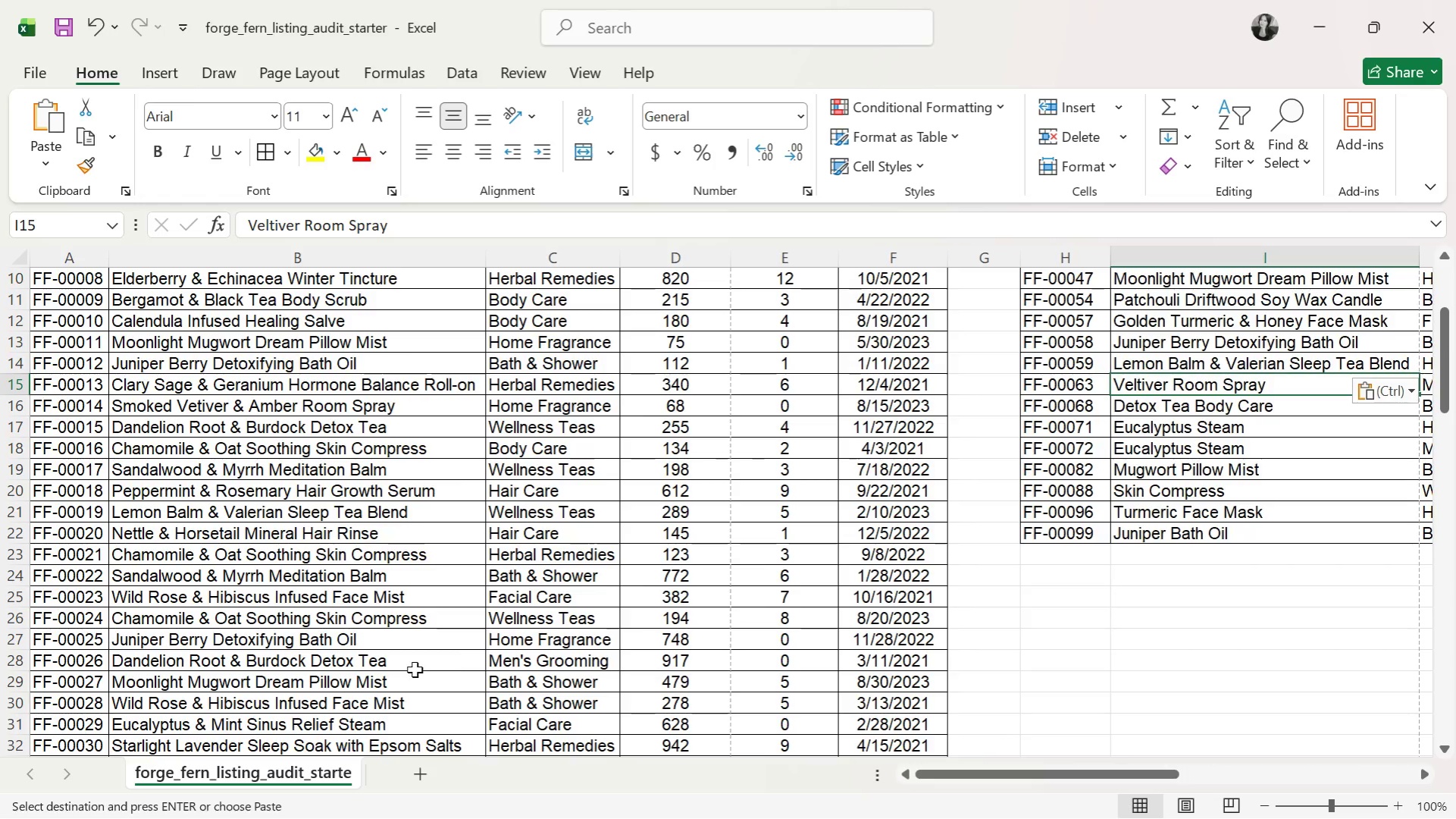 
scroll: coordinate [184, 721], scroll_direction: down, amount: 13.0
 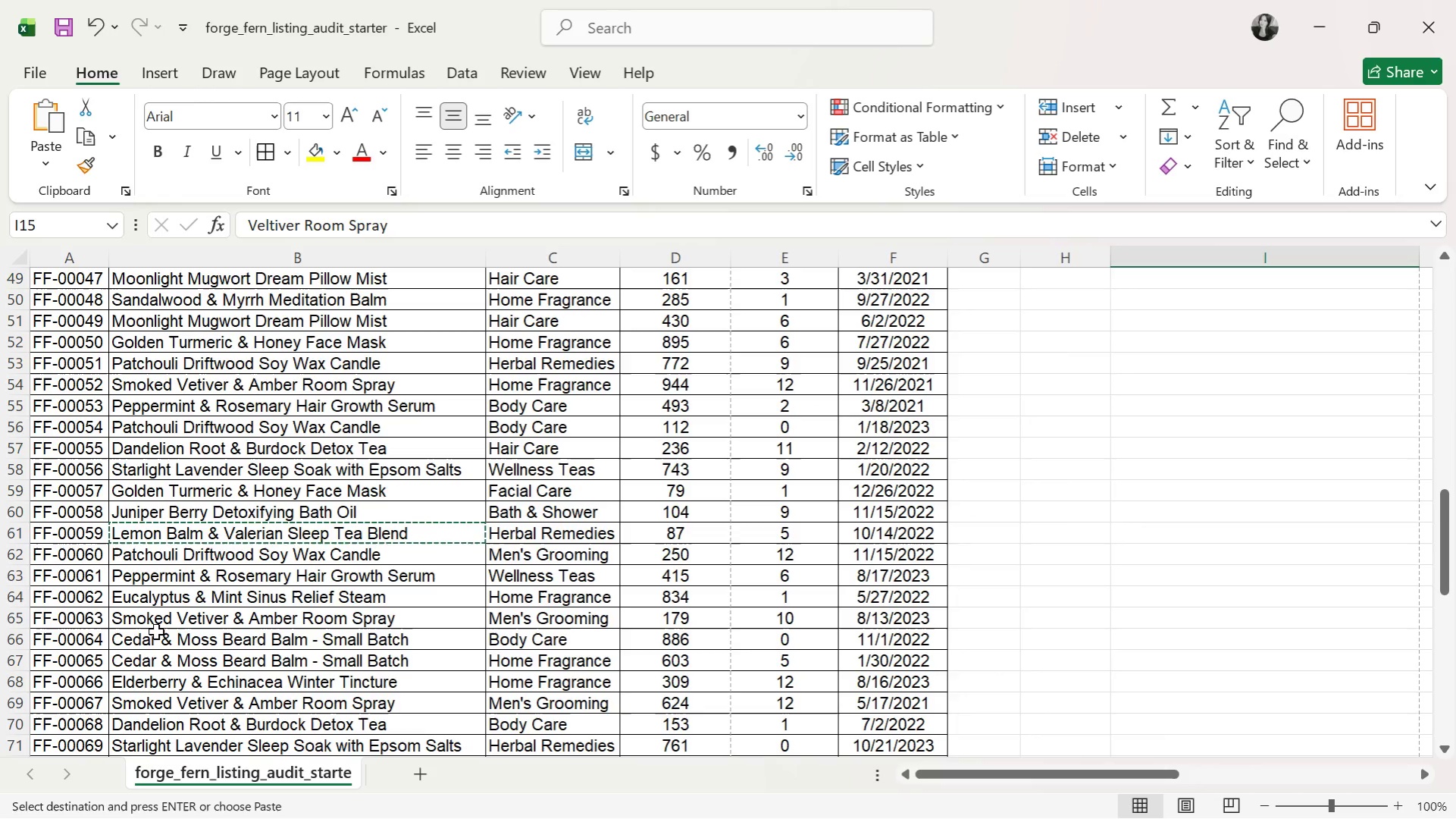 
left_click([156, 627])
 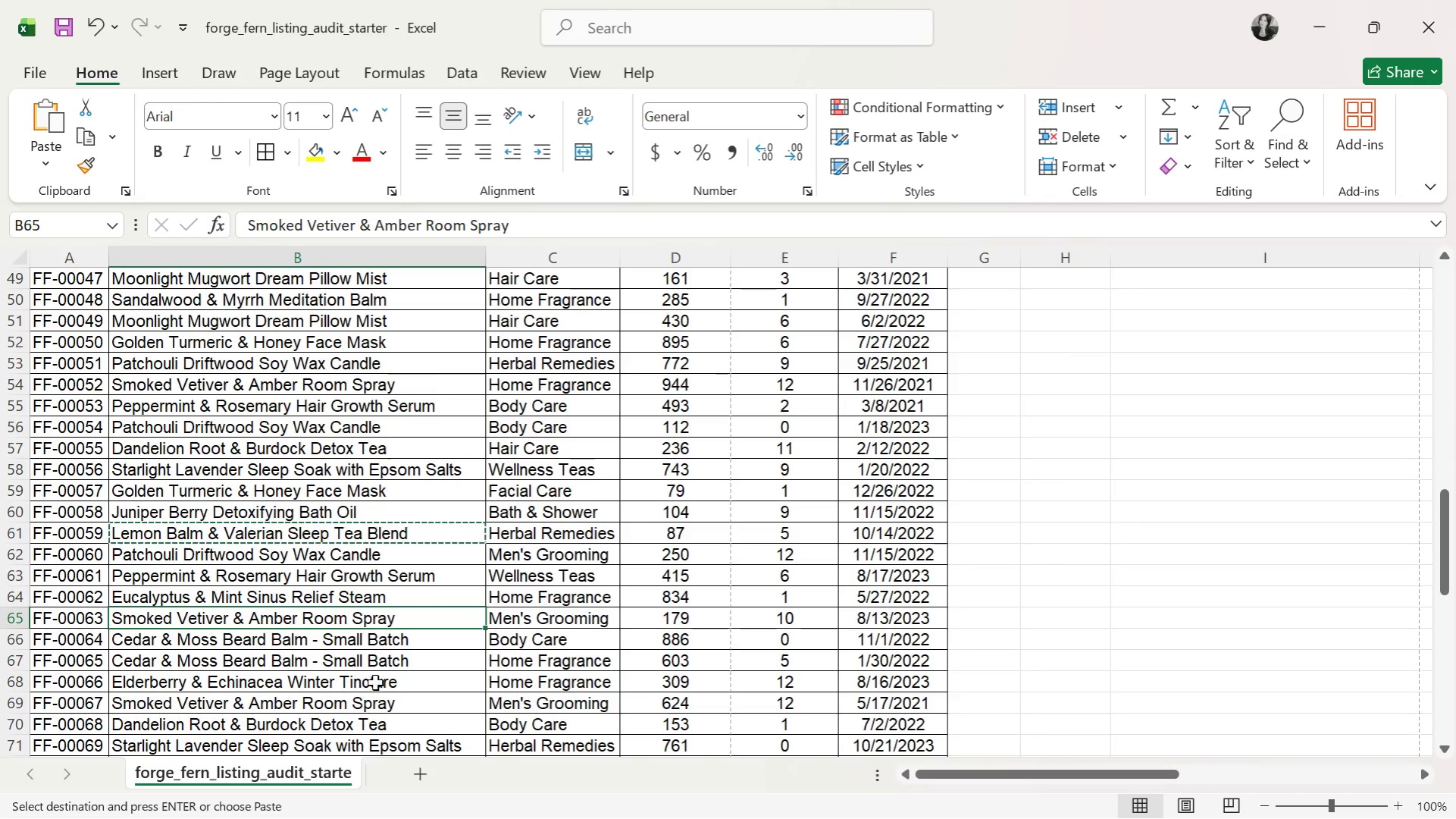 
key(Control+C)
 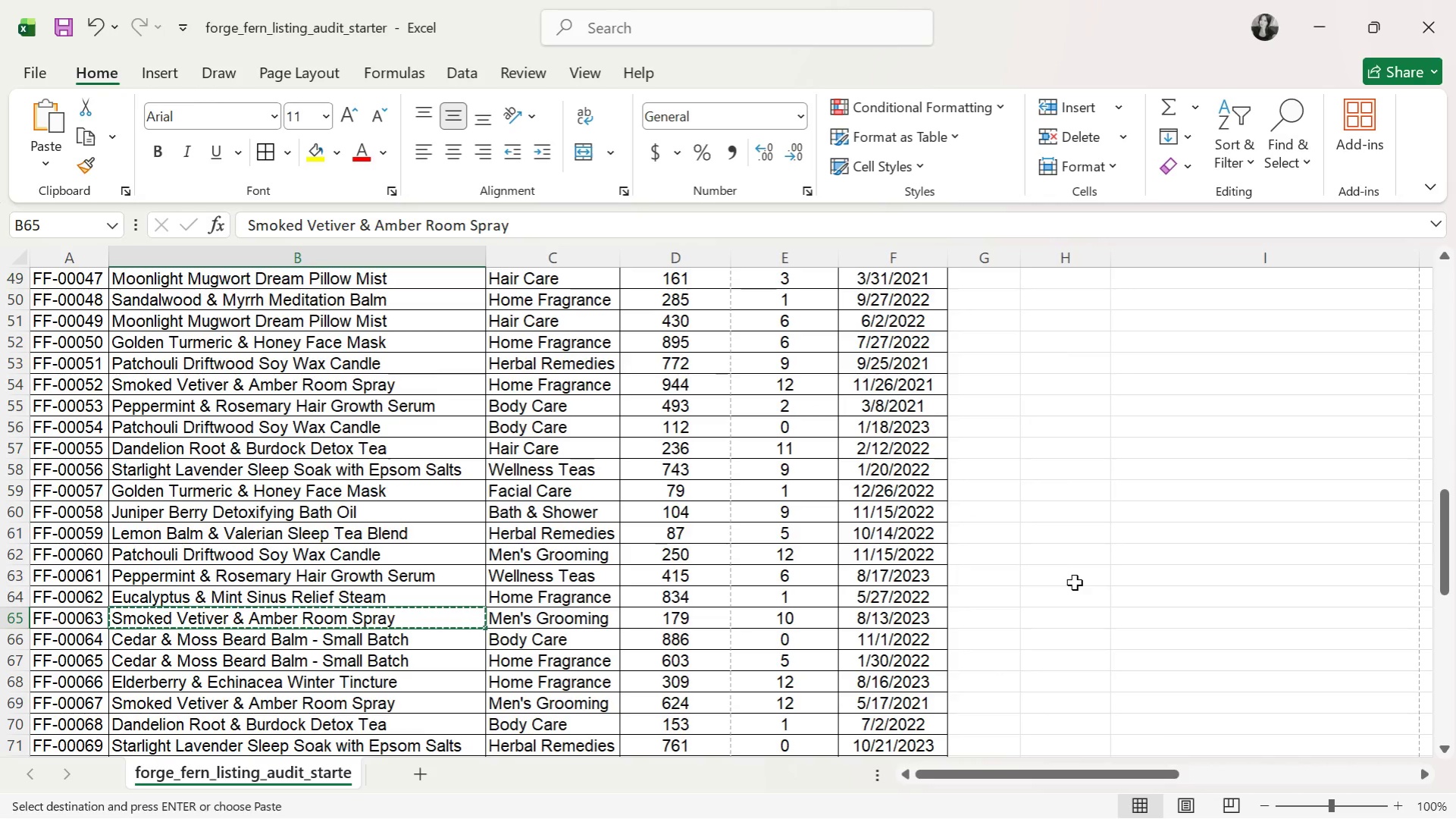 
scroll: coordinate [1082, 573], scroll_direction: up, amount: 13.0
 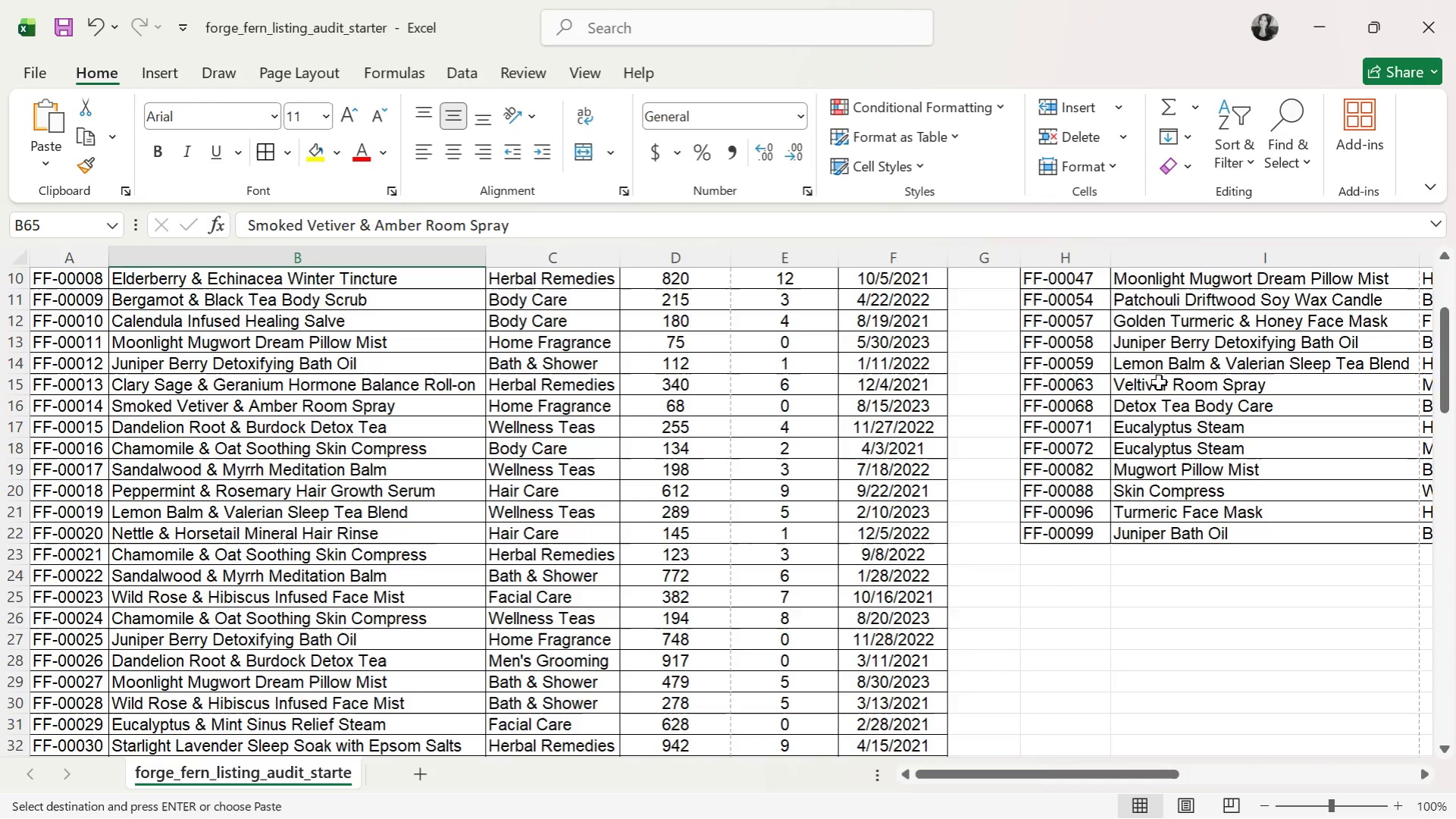 
left_click([1154, 387])
 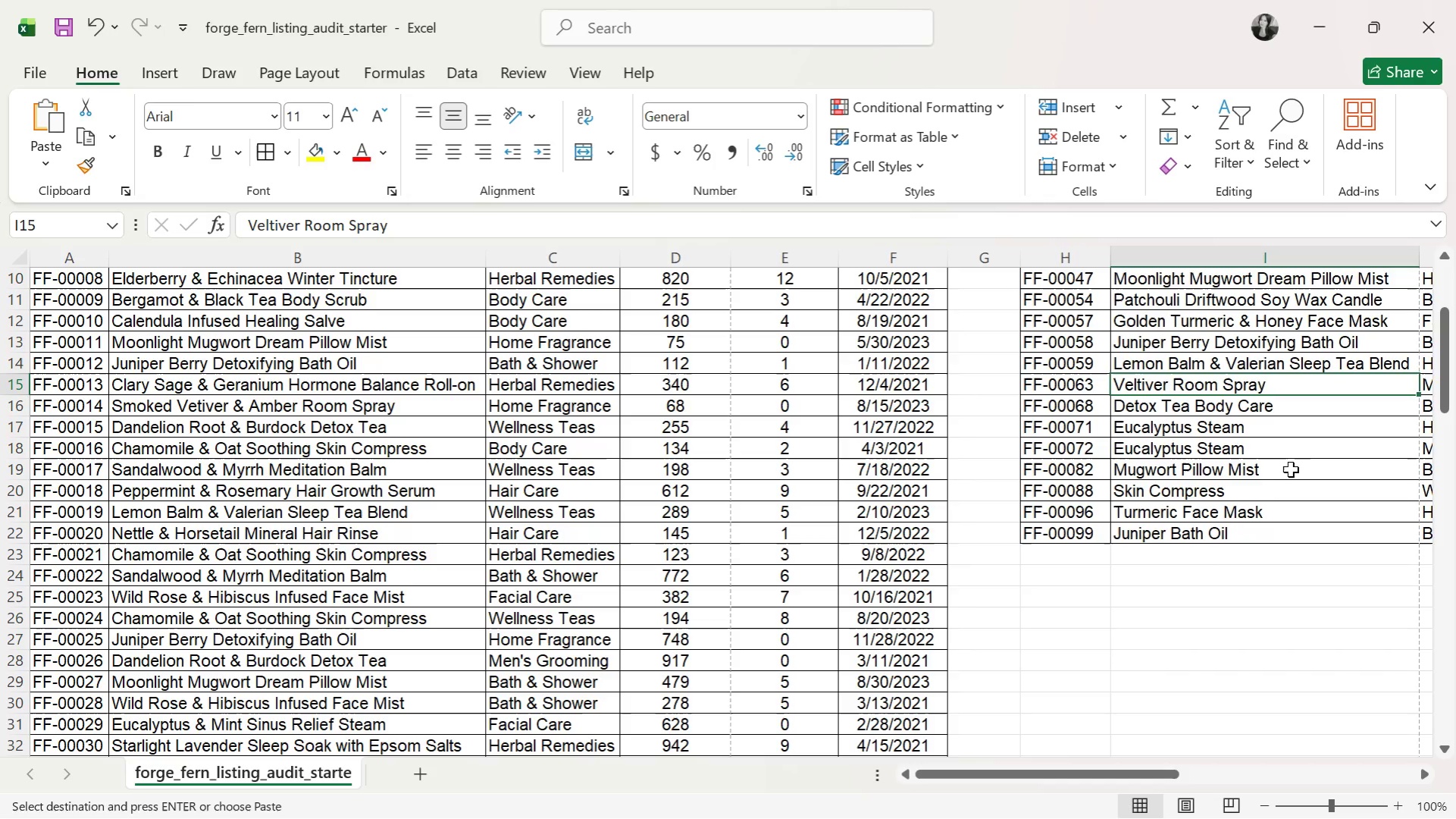 
key(Control+V)
 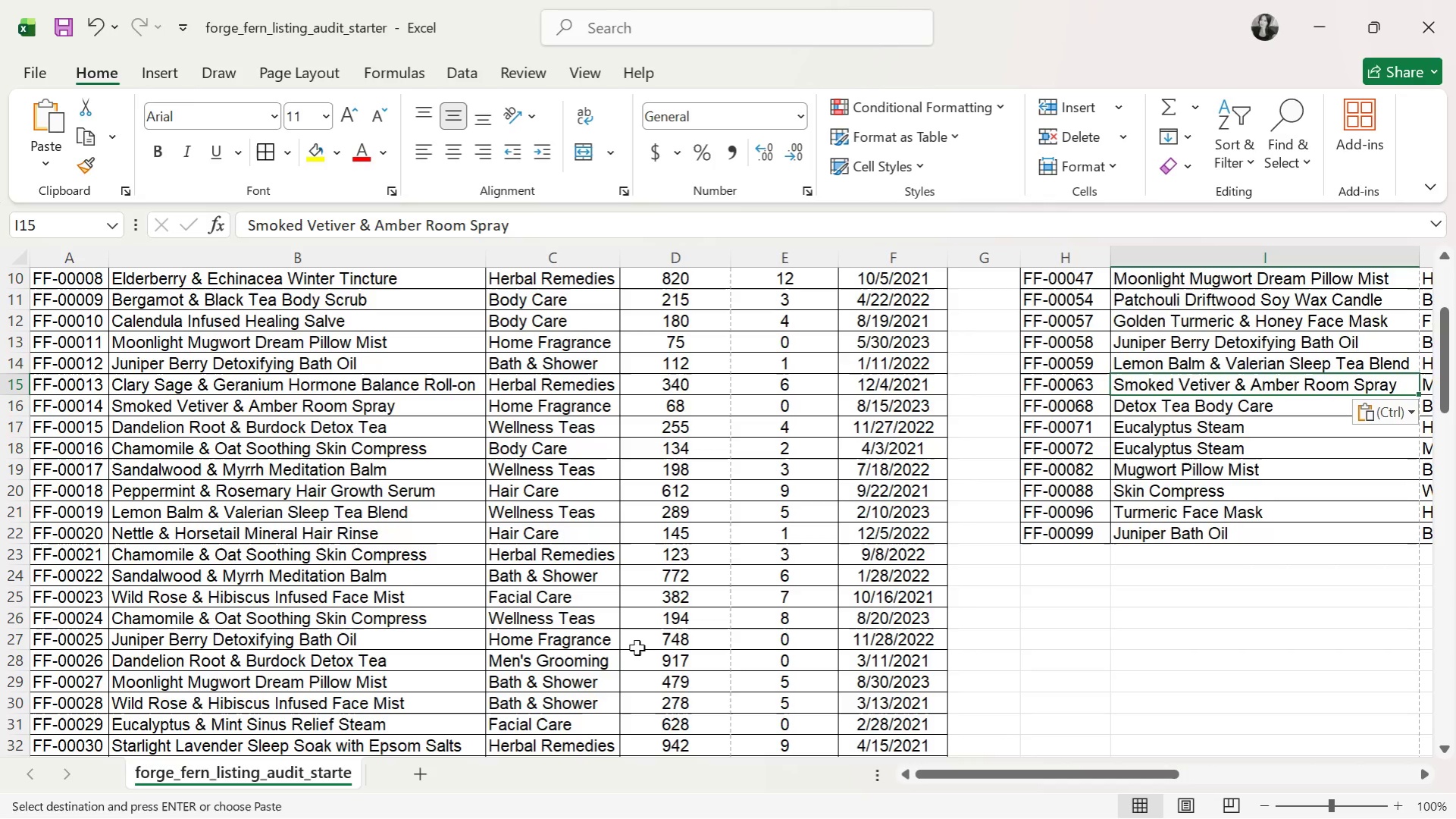 
scroll: coordinate [312, 654], scroll_direction: down, amount: 20.0
 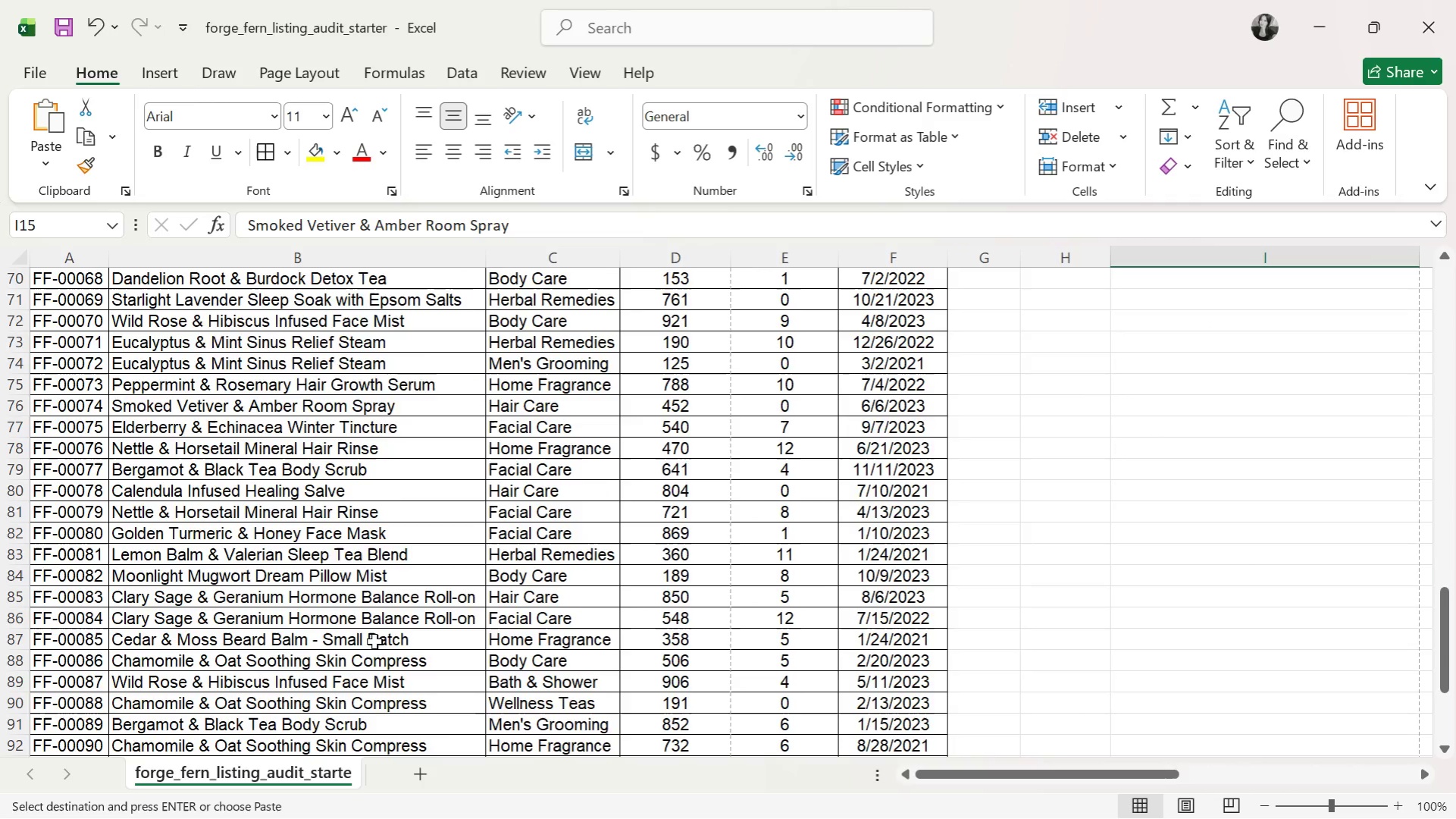 
scroll: coordinate [1125, 537], scroll_direction: up, amount: 19.0
 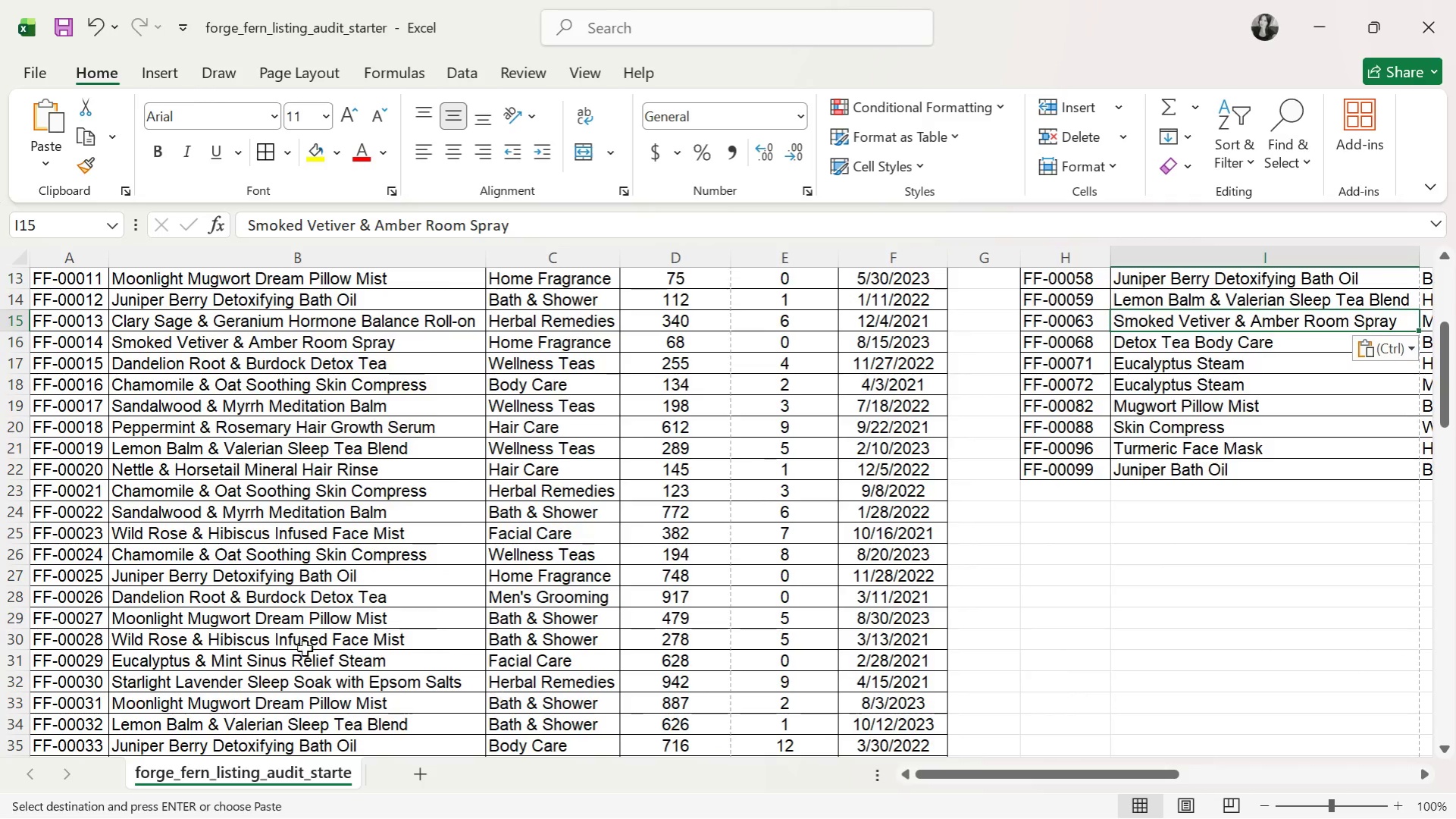 
scroll: coordinate [186, 642], scroll_direction: down, amount: 17.0
 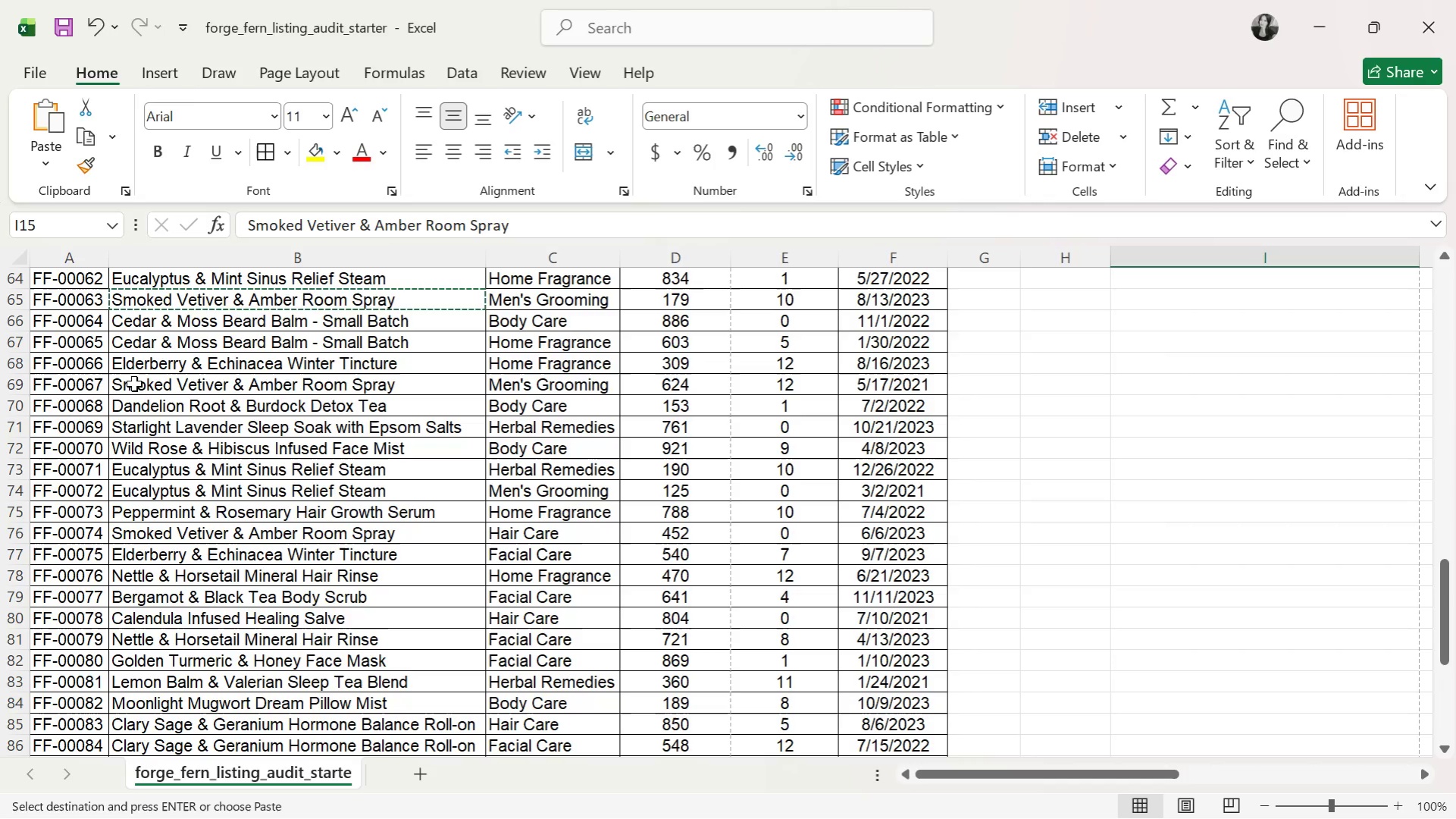 
left_click([127, 399])
 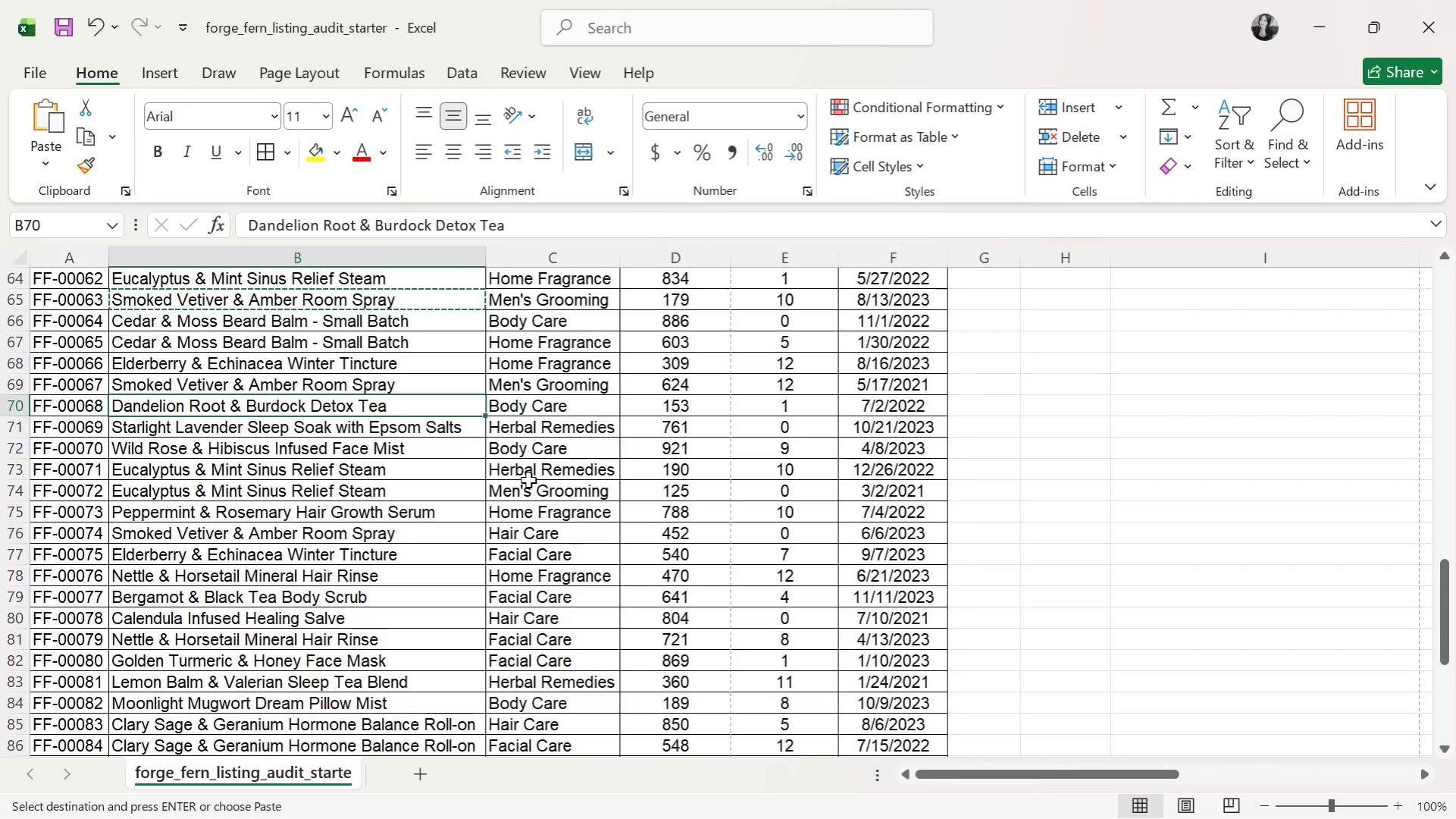 
key(Control+C)
 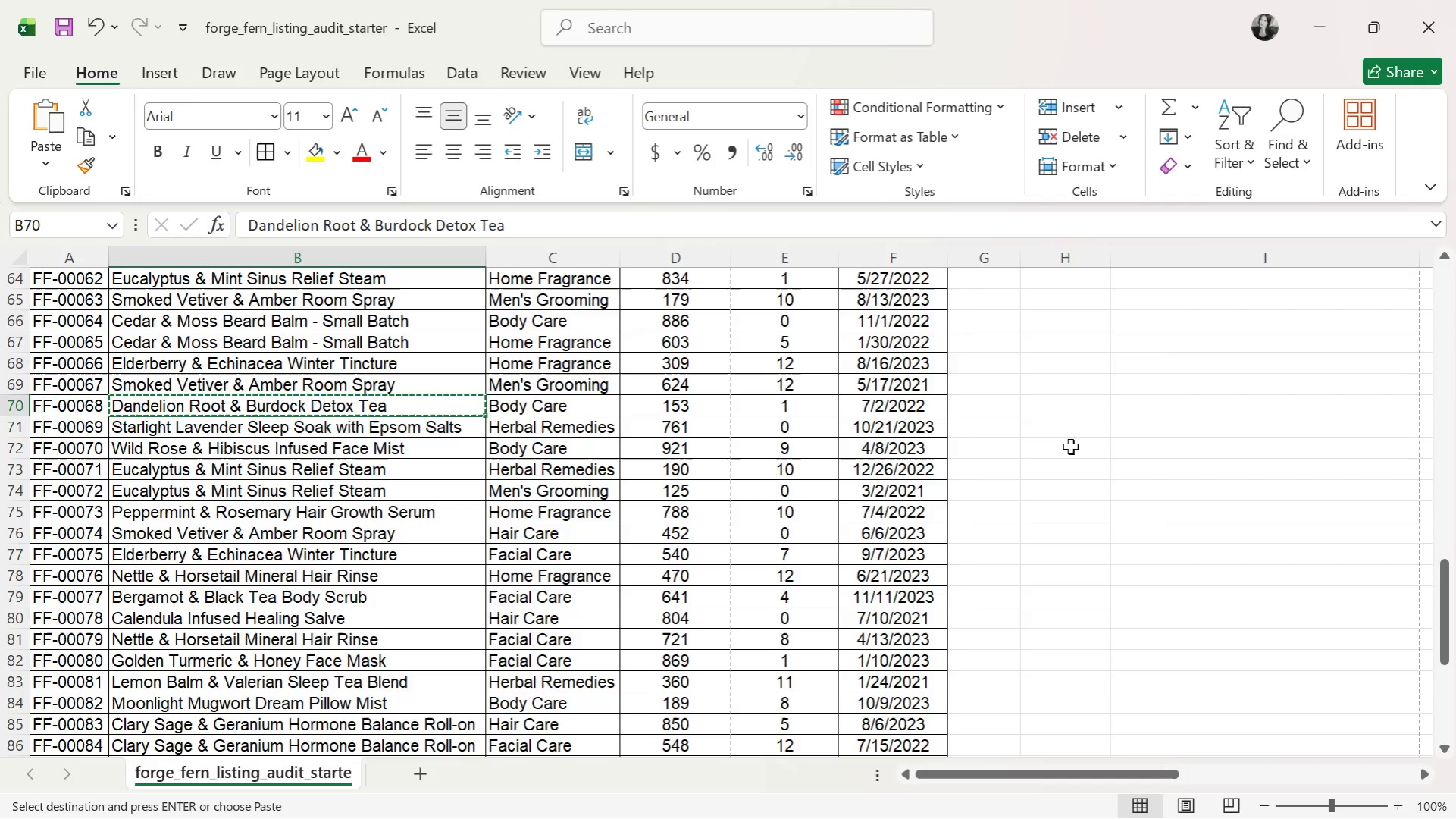 
scroll: coordinate [1106, 441], scroll_direction: up, amount: 16.0
 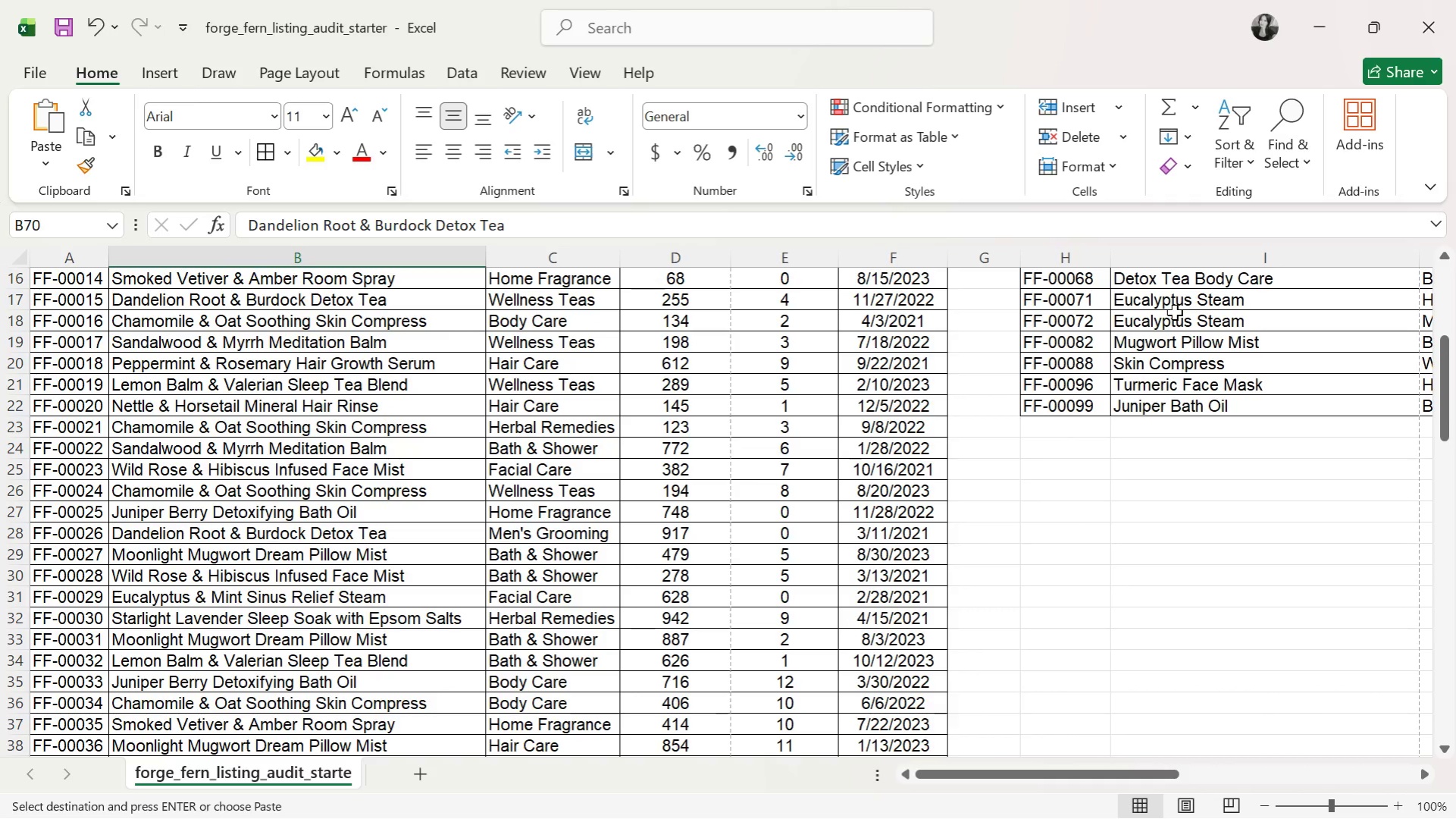 
left_click([1184, 281])
 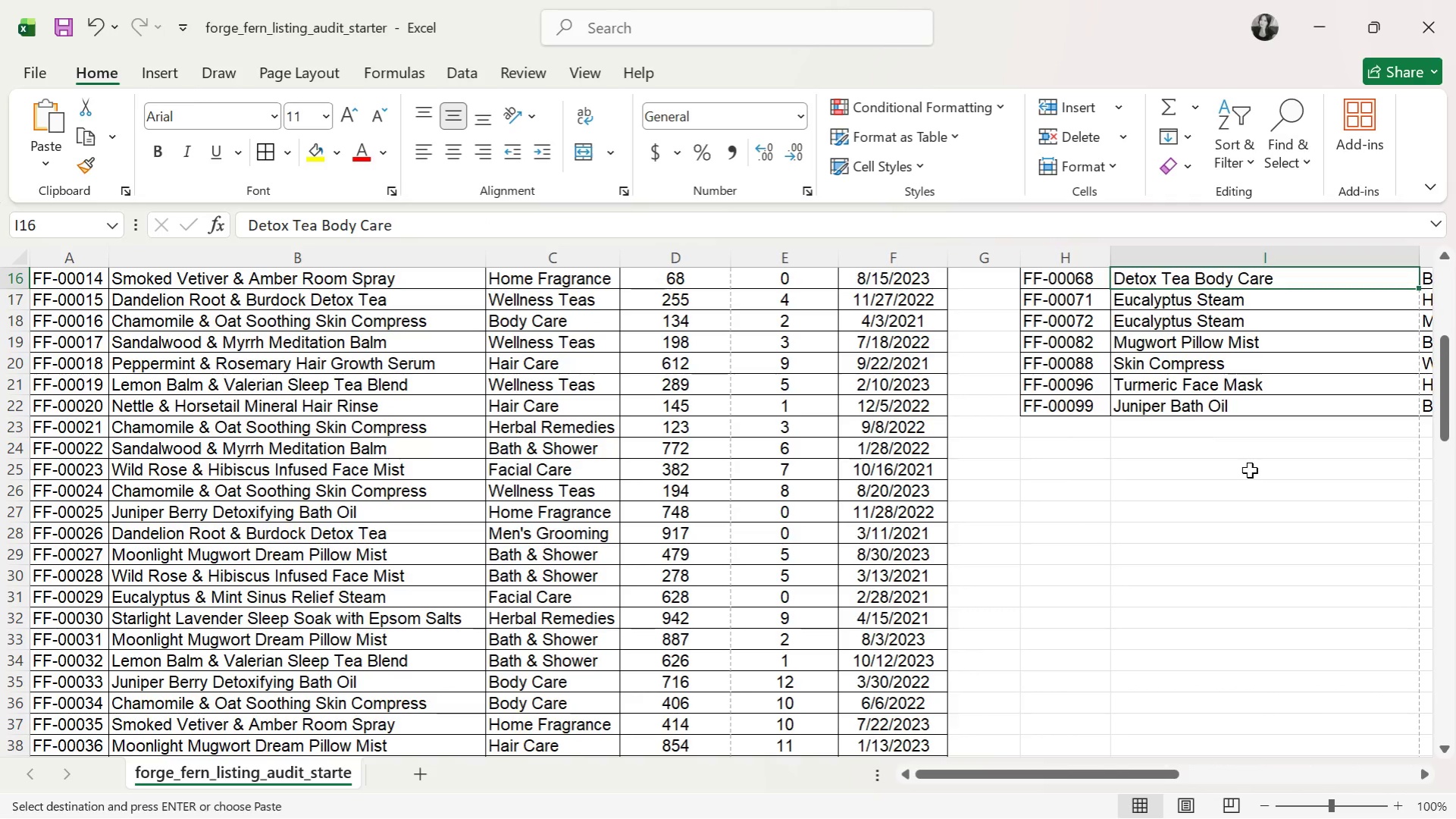 
key(Control+V)
 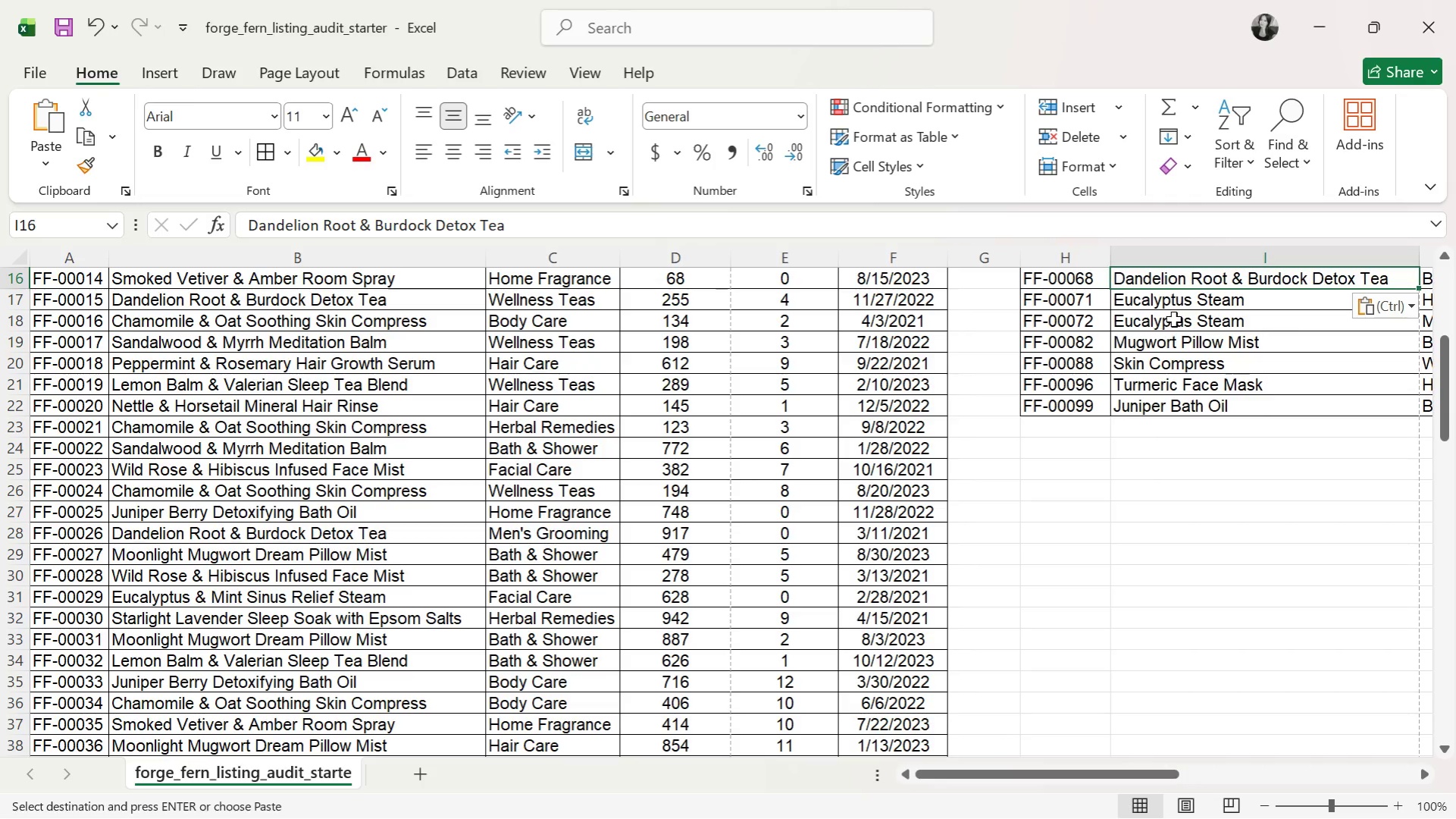 
scroll: coordinate [236, 618], scroll_direction: down, amount: 13.0
 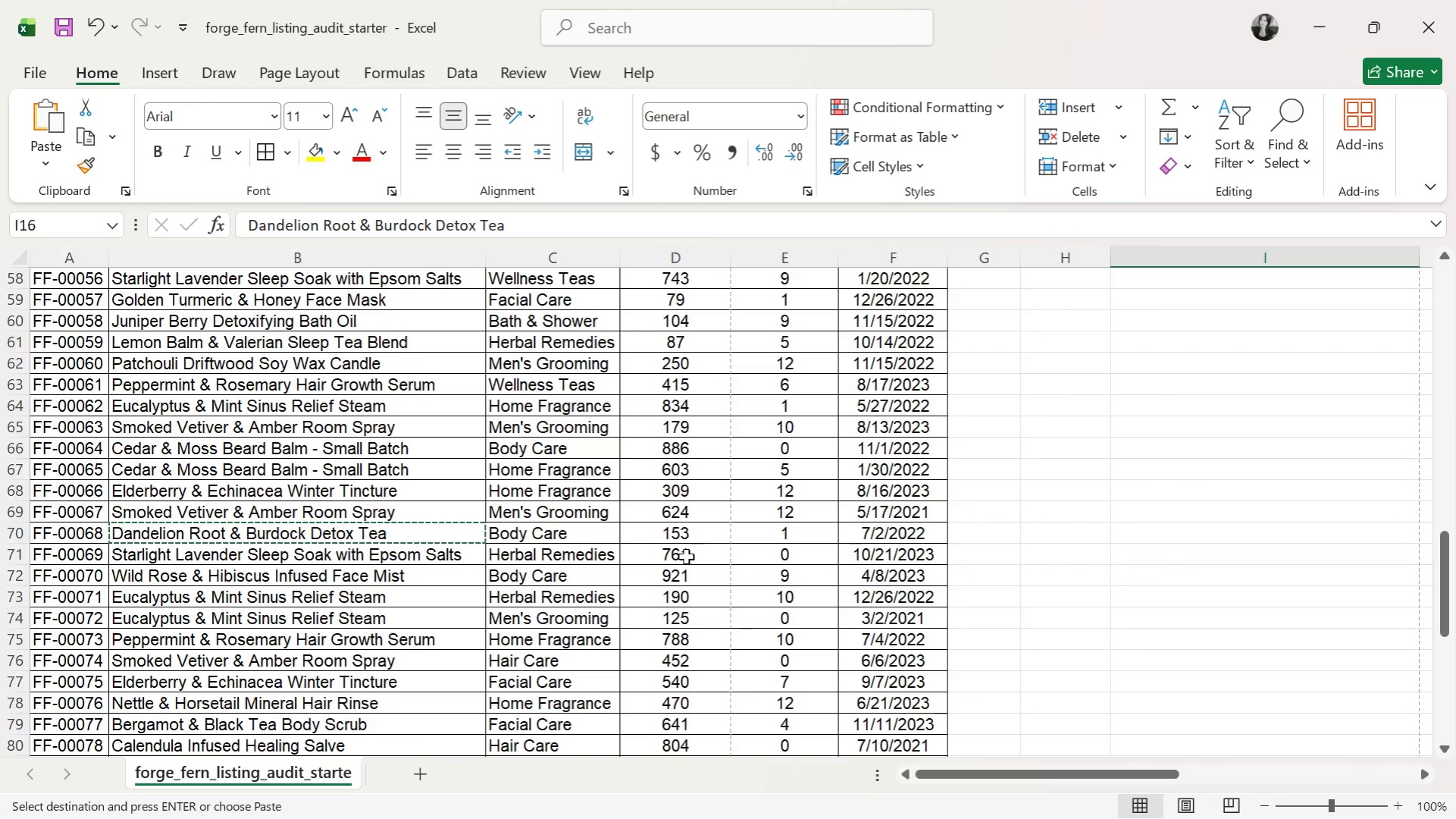 
scroll: coordinate [1213, 488], scroll_direction: up, amount: 17.0
 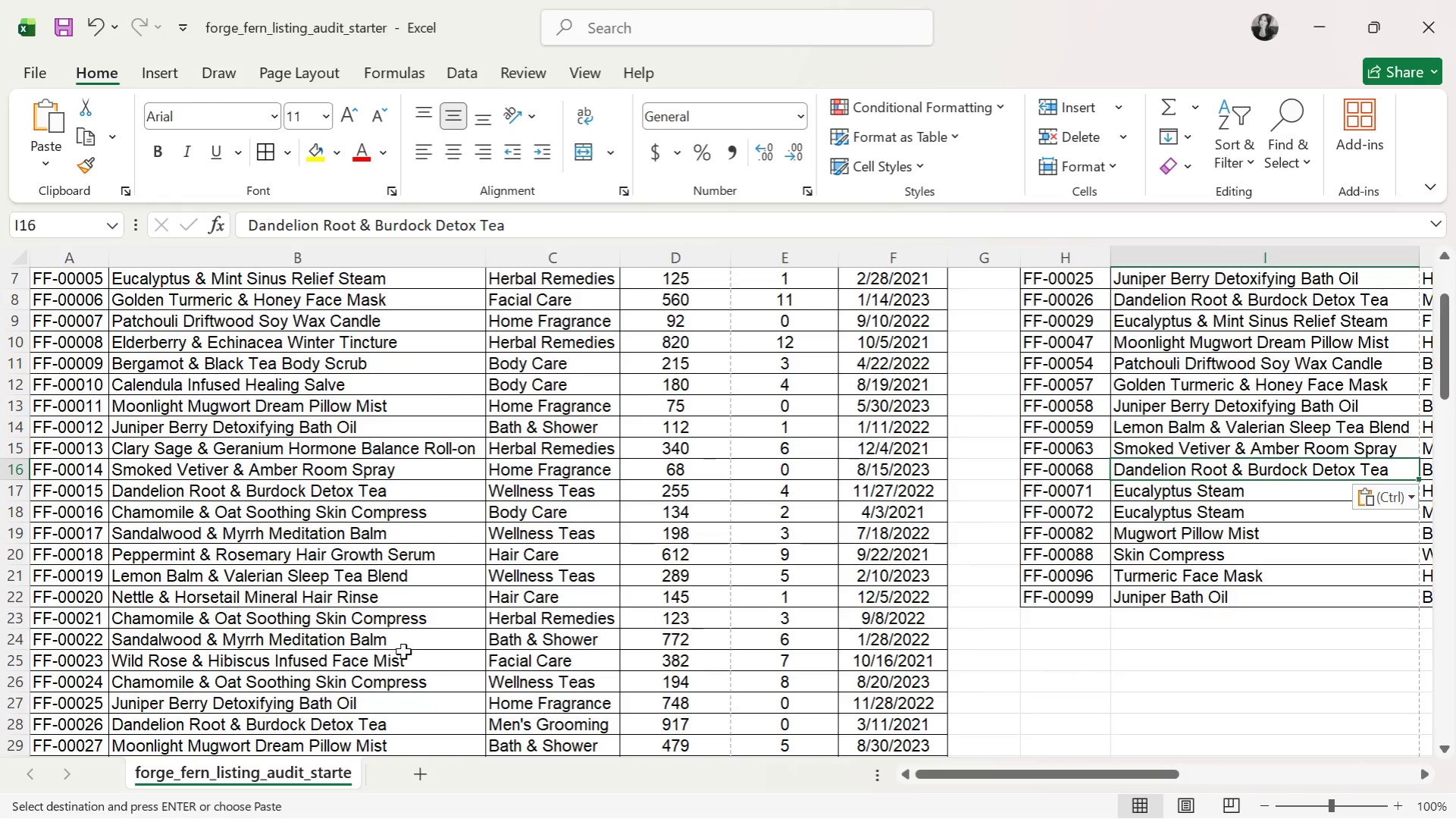 
scroll: coordinate [431, 622], scroll_direction: down, amount: 18.0
 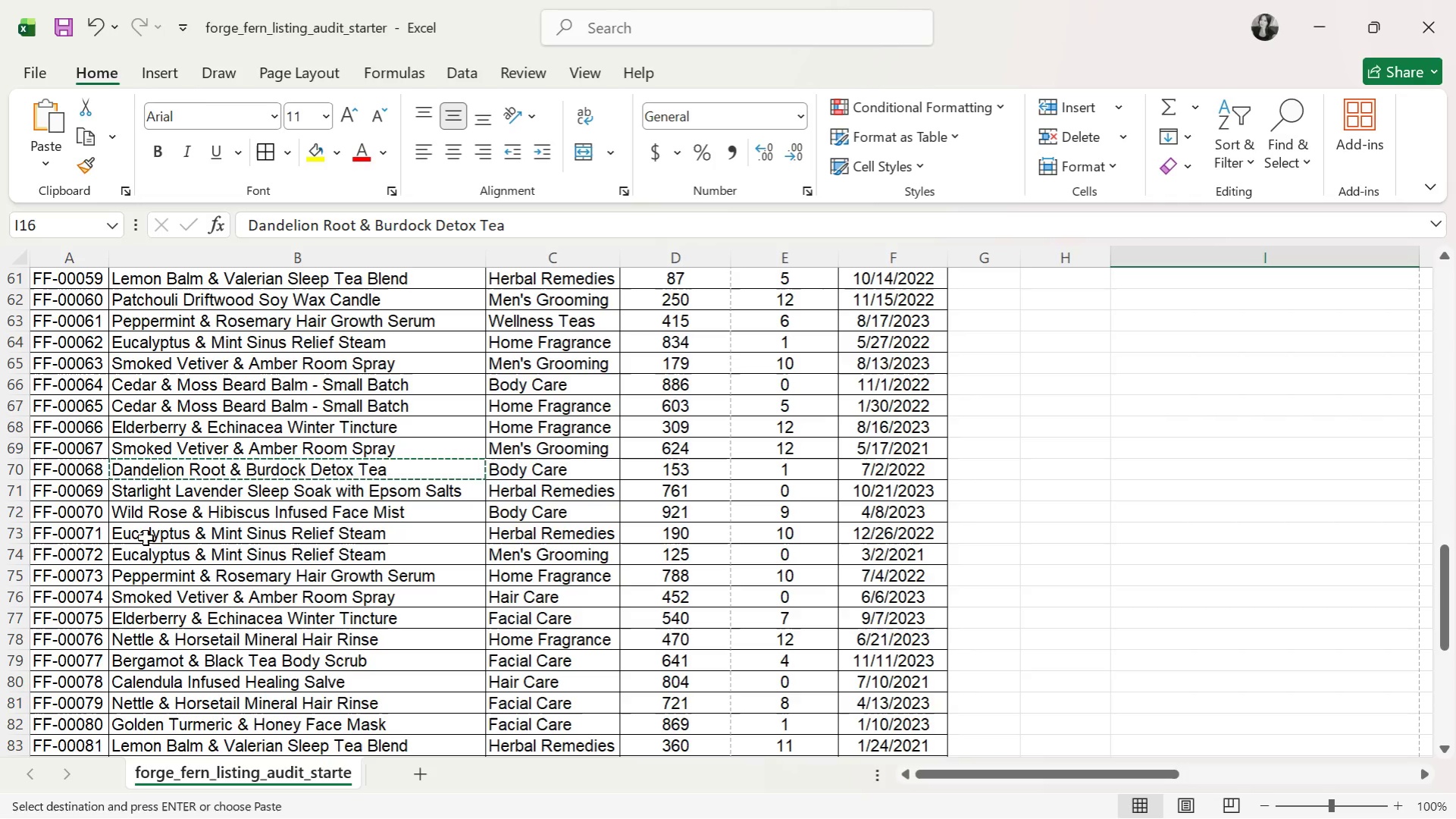 
left_click_drag(start_coordinate=[146, 537], to_coordinate=[146, 551])
 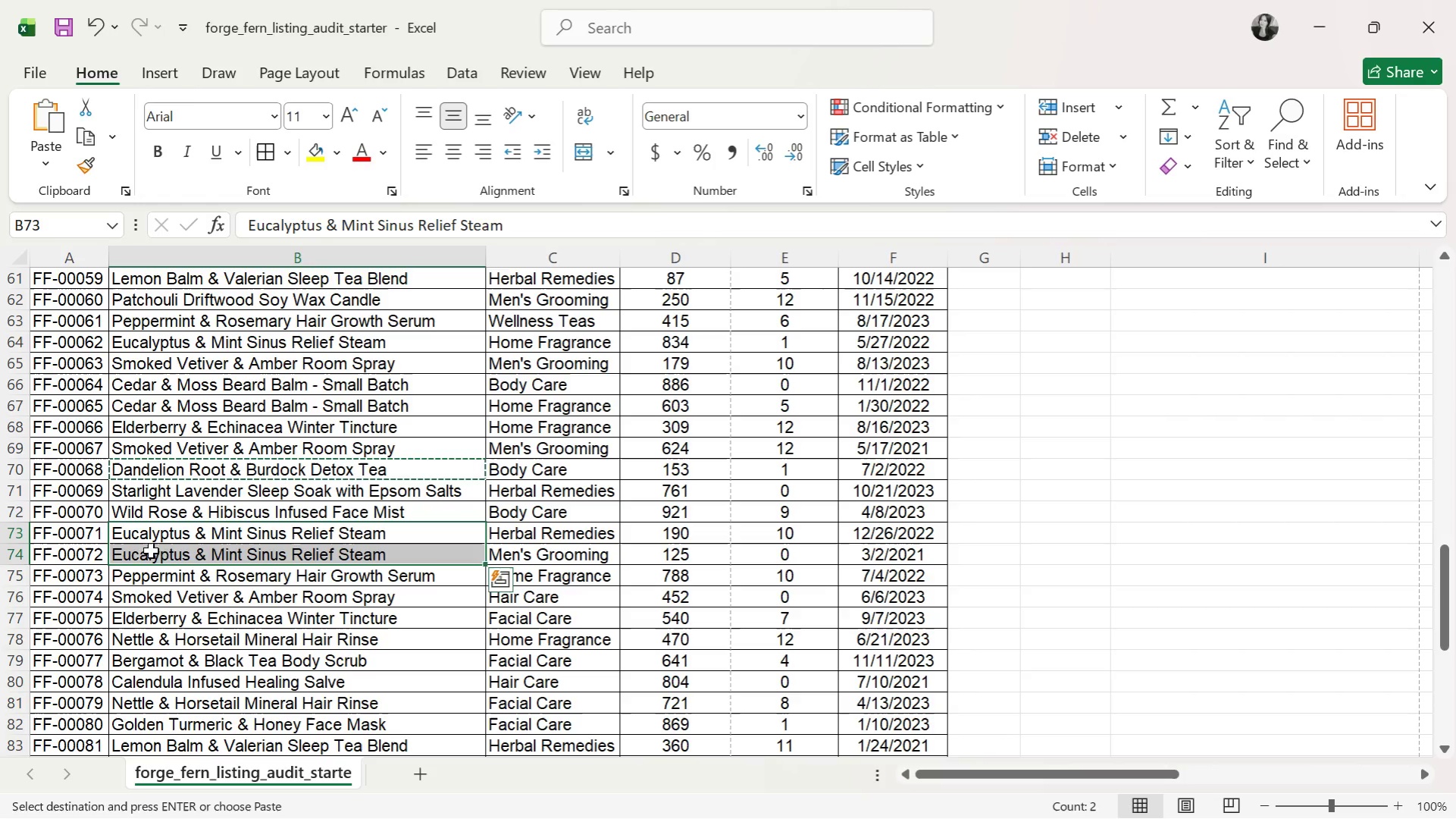 
key(Control+C)
 